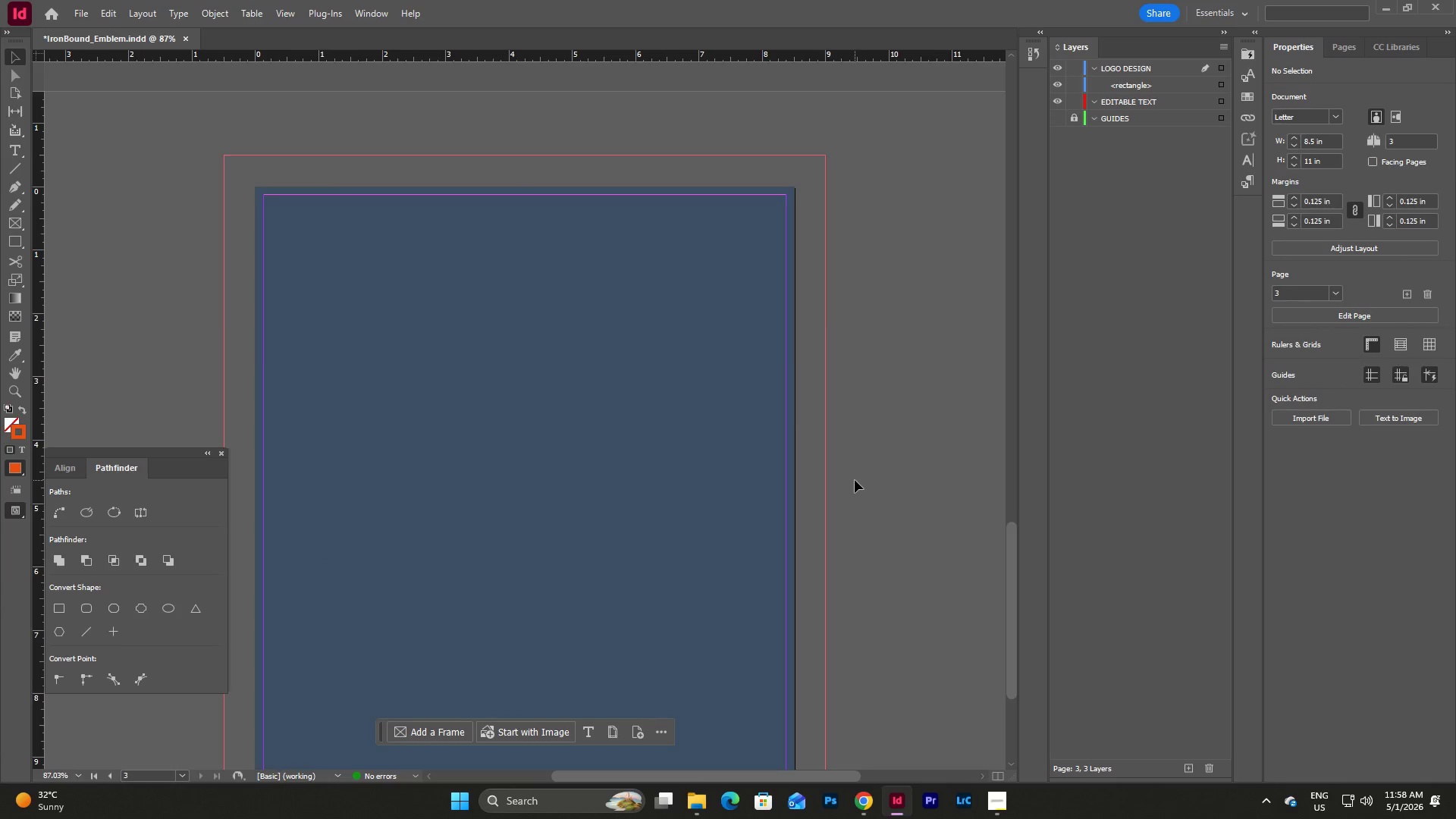 
left_click([695, 471])
 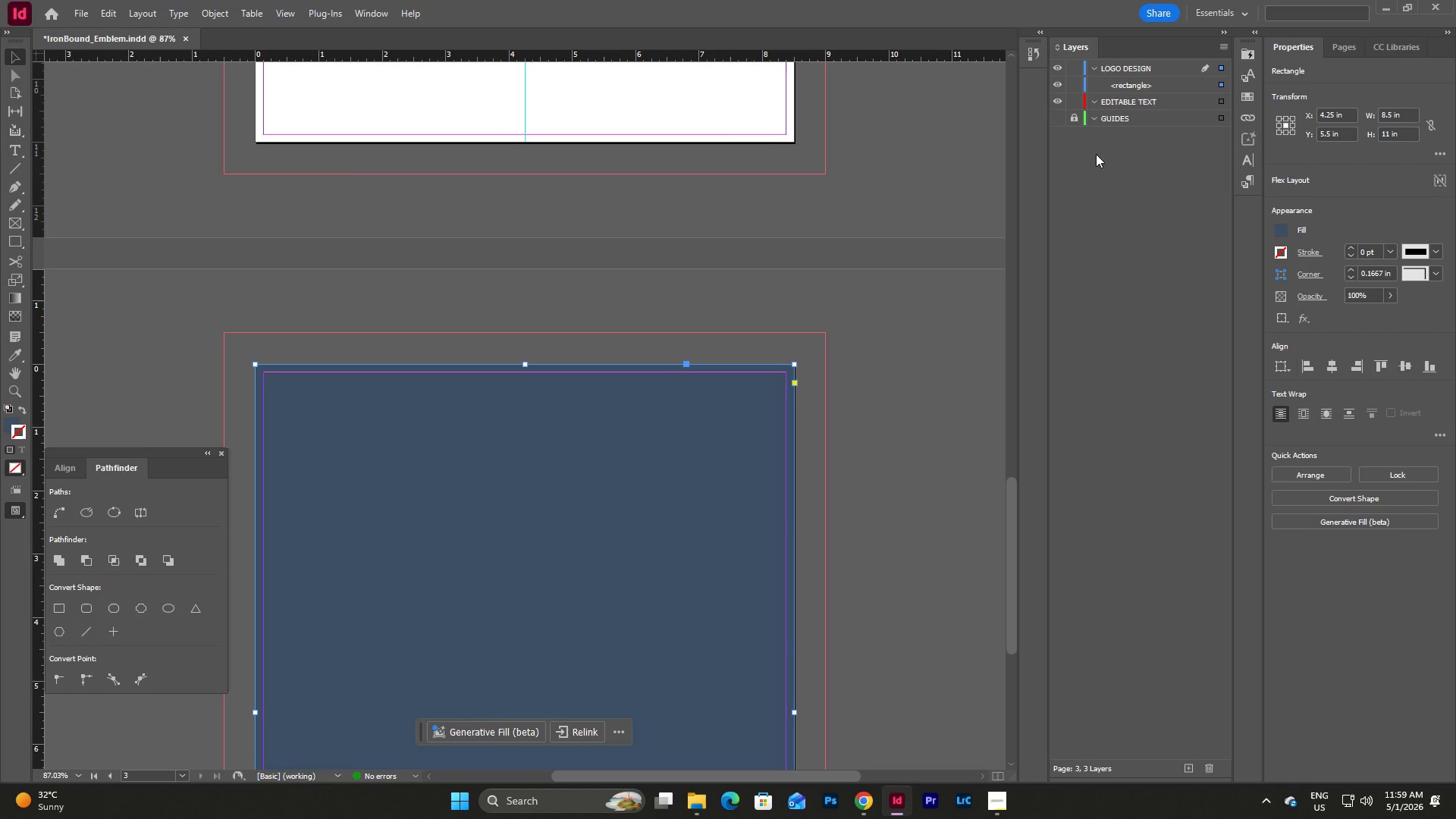 
scroll: coordinate [855, 480], scroll_direction: up, amount: 3.0
 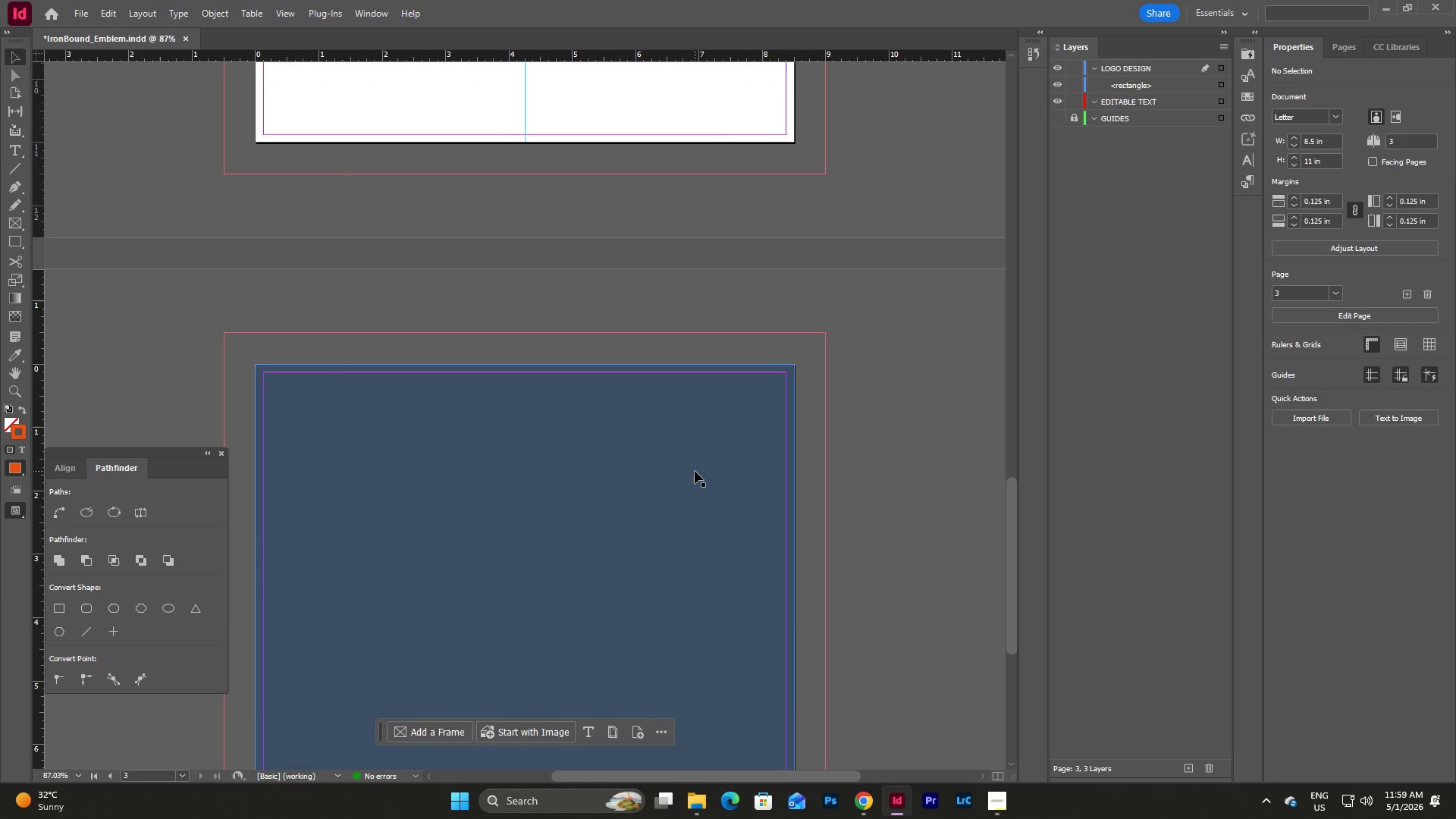 
left_click([1074, 118])
 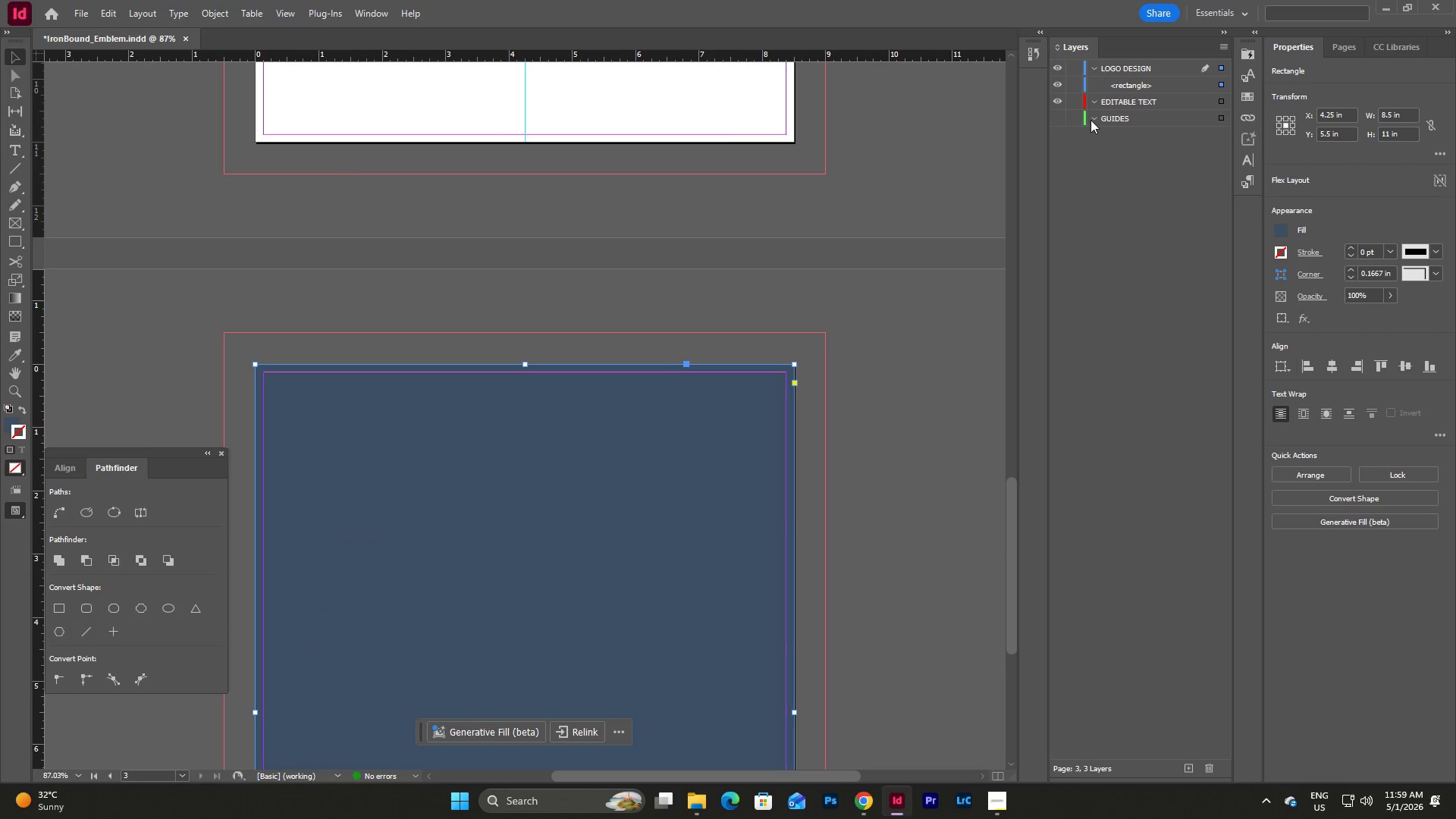 
left_click([1075, 115])
 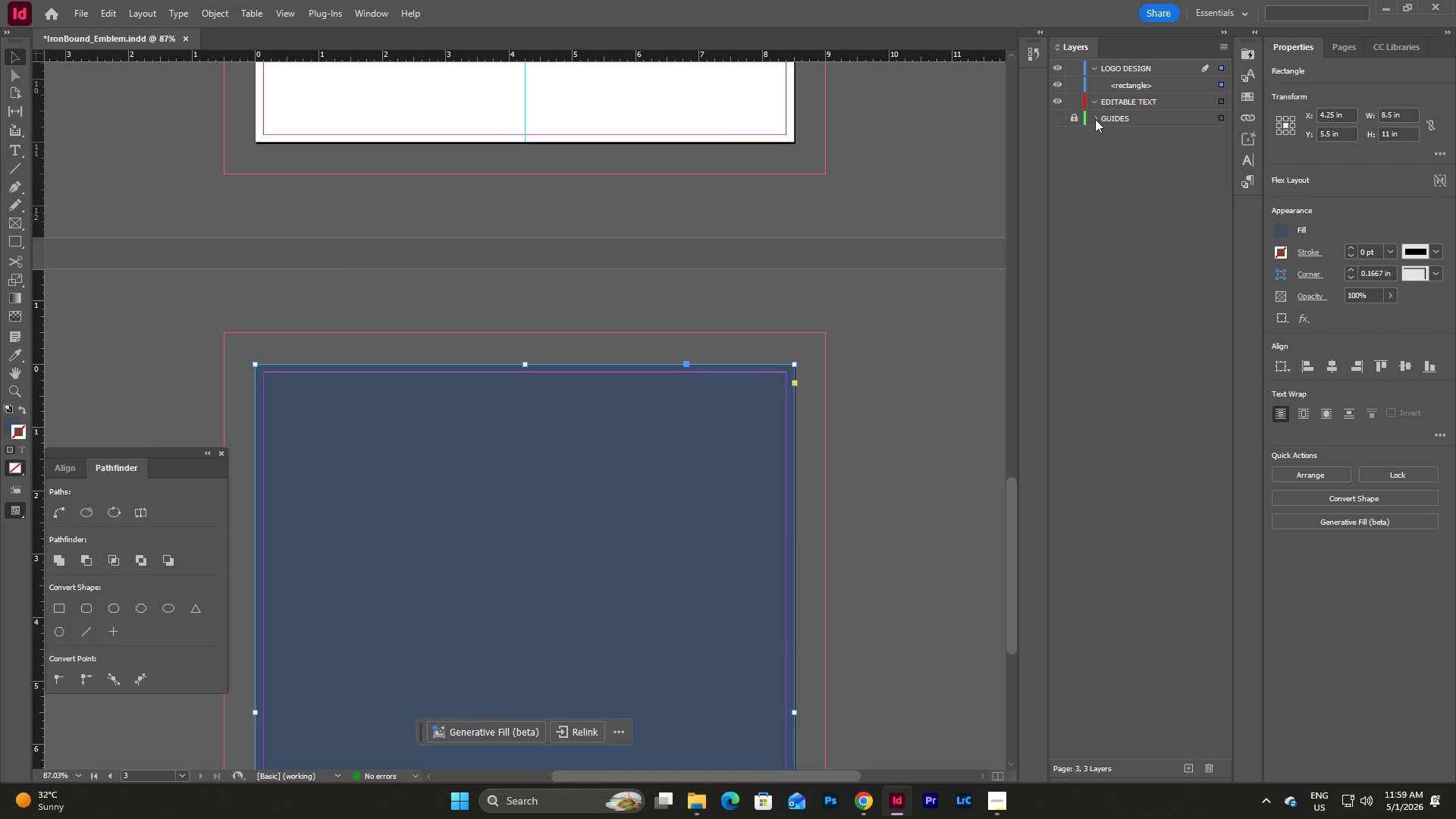 
double_click([1095, 119])
 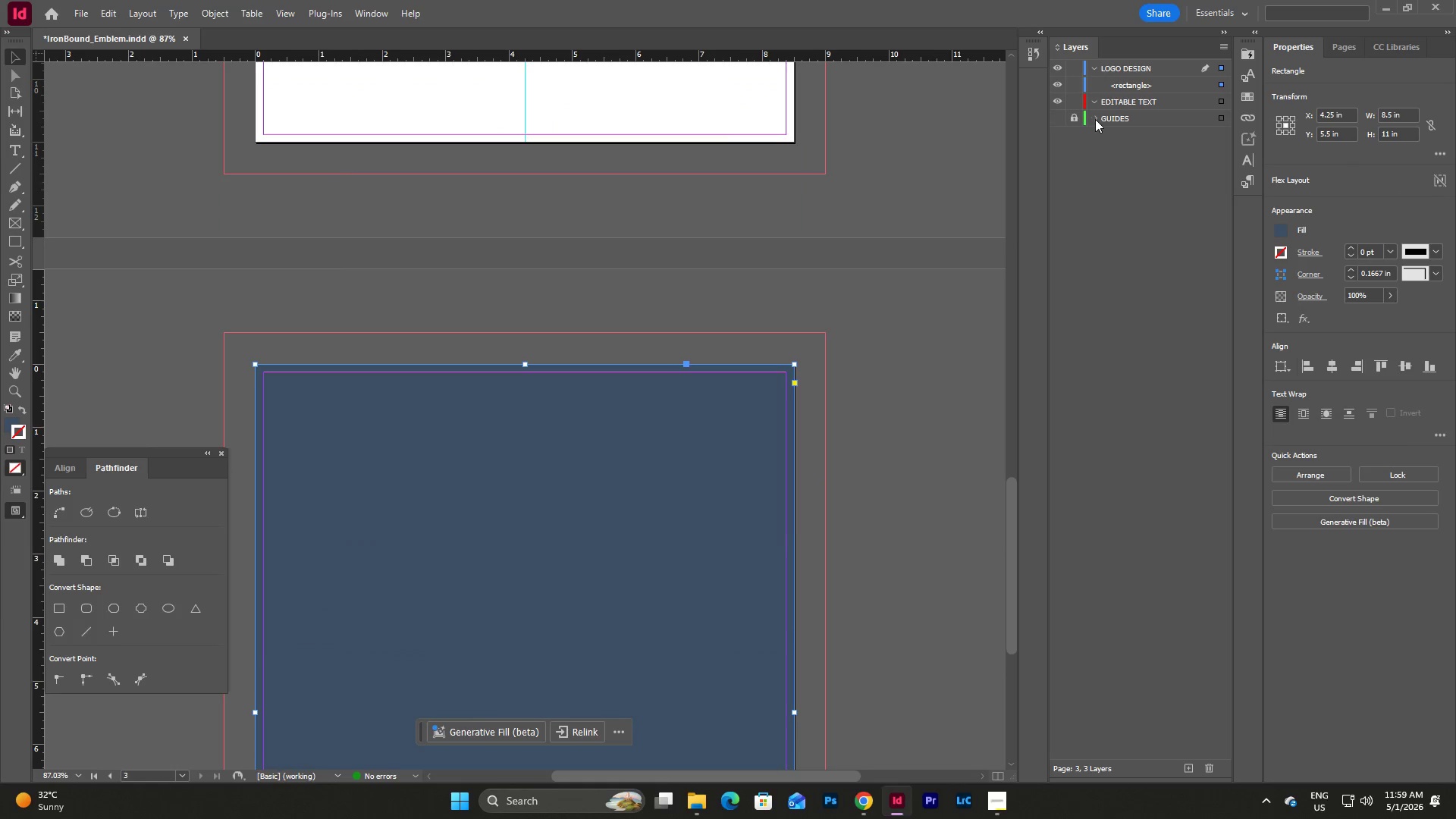 
double_click([1095, 119])
 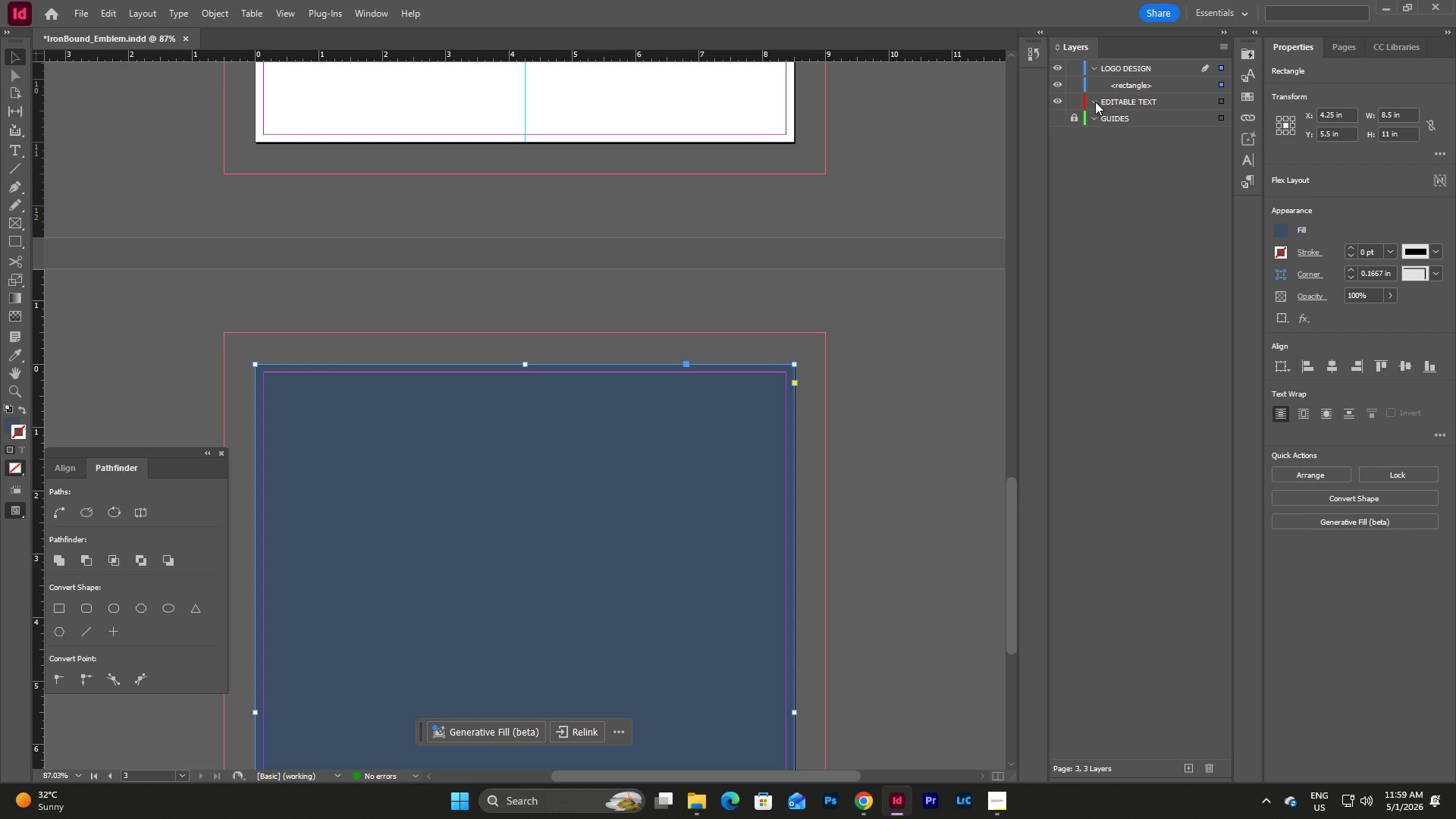 
triple_click([1095, 102])
 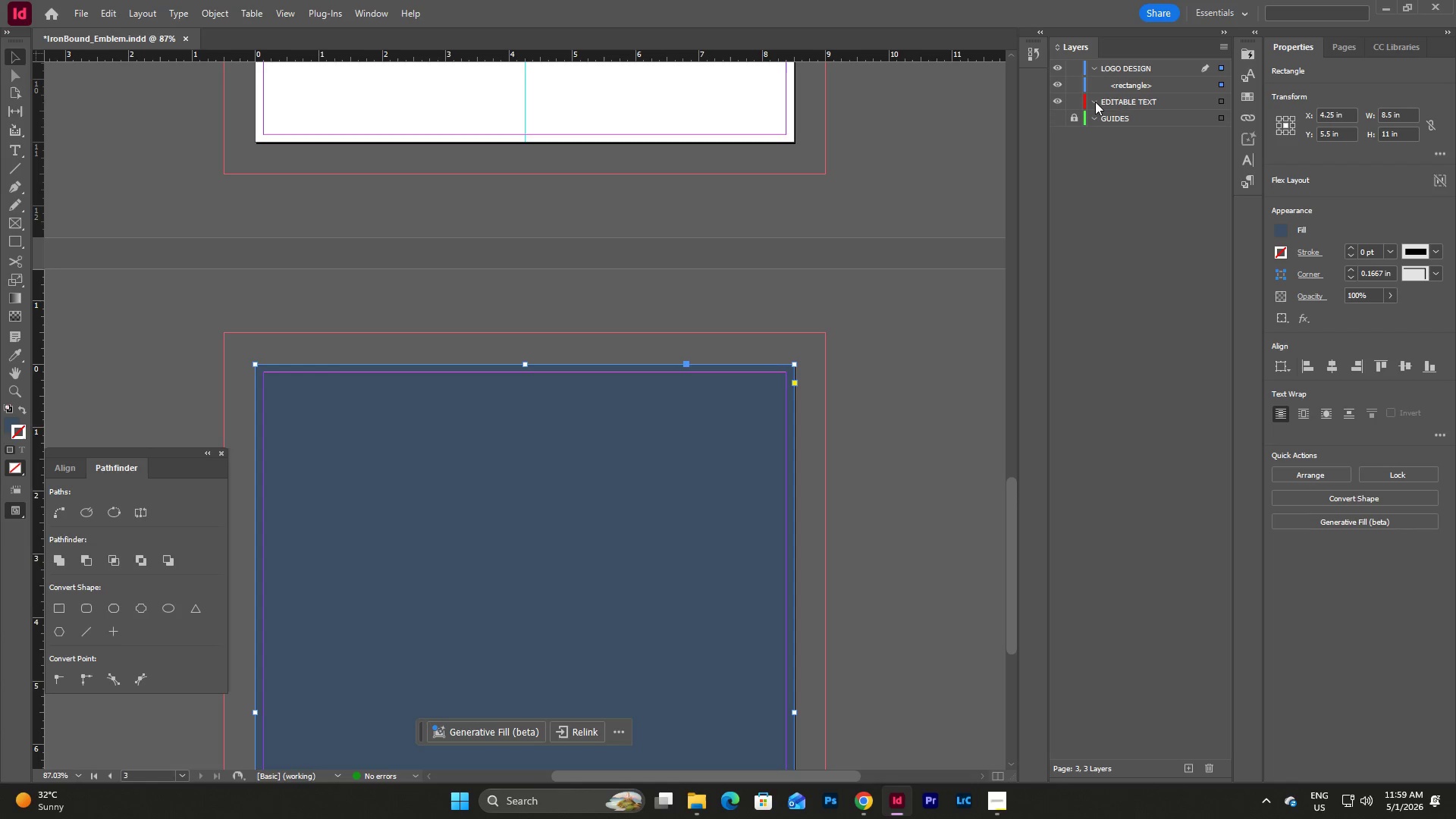 
triple_click([1095, 102])
 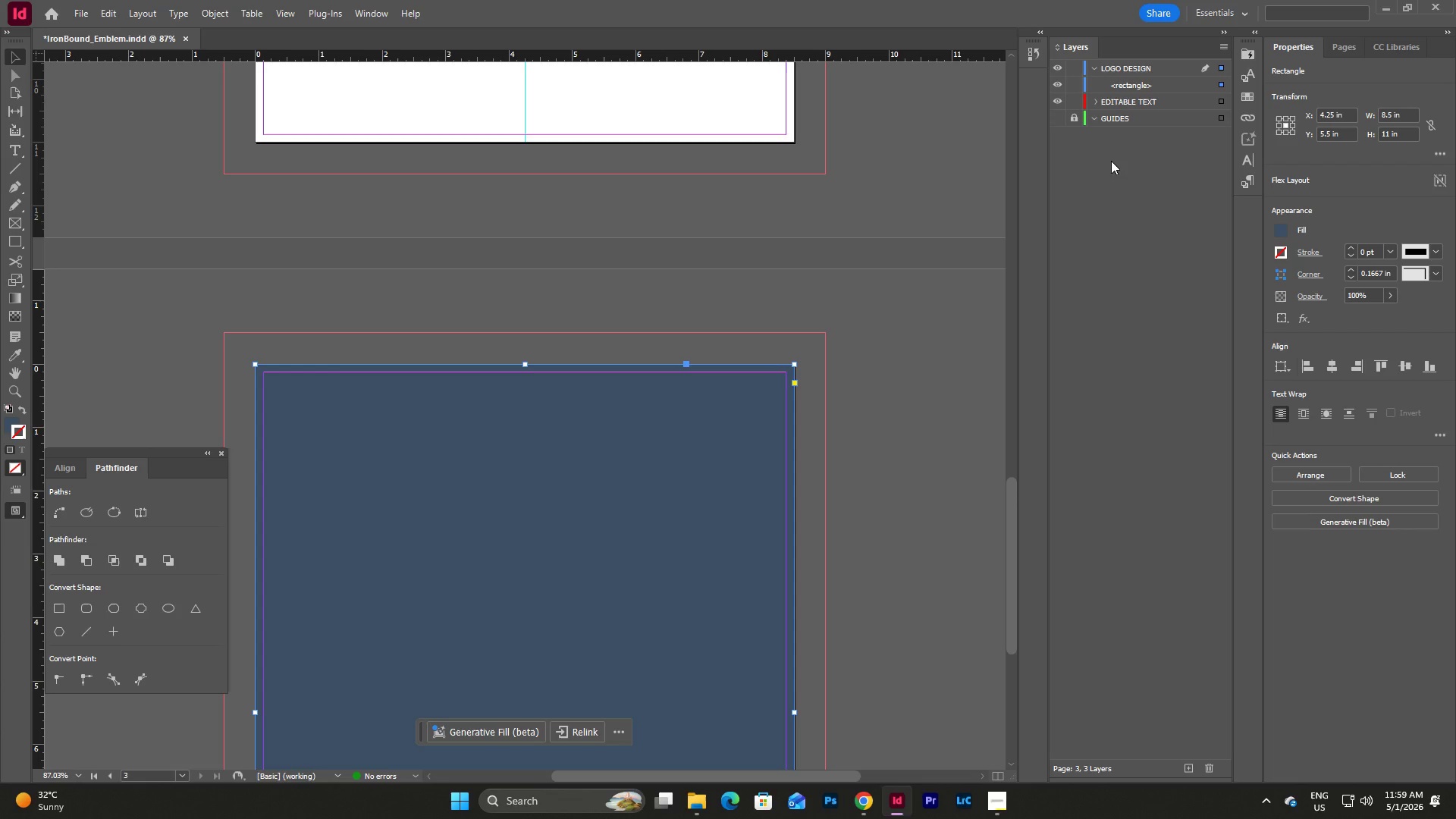 
triple_click([1111, 161])
 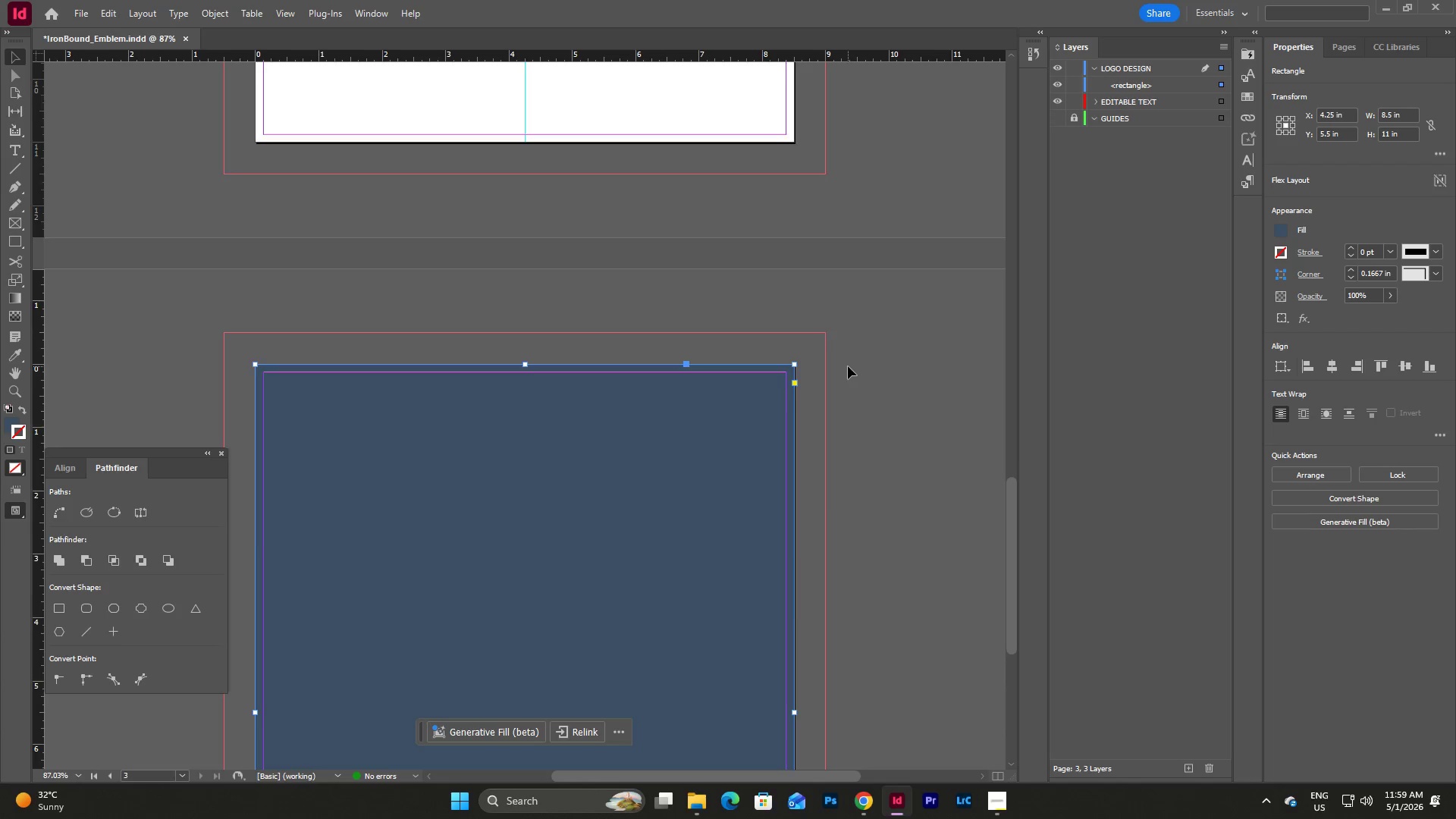 
left_click([758, 376])
 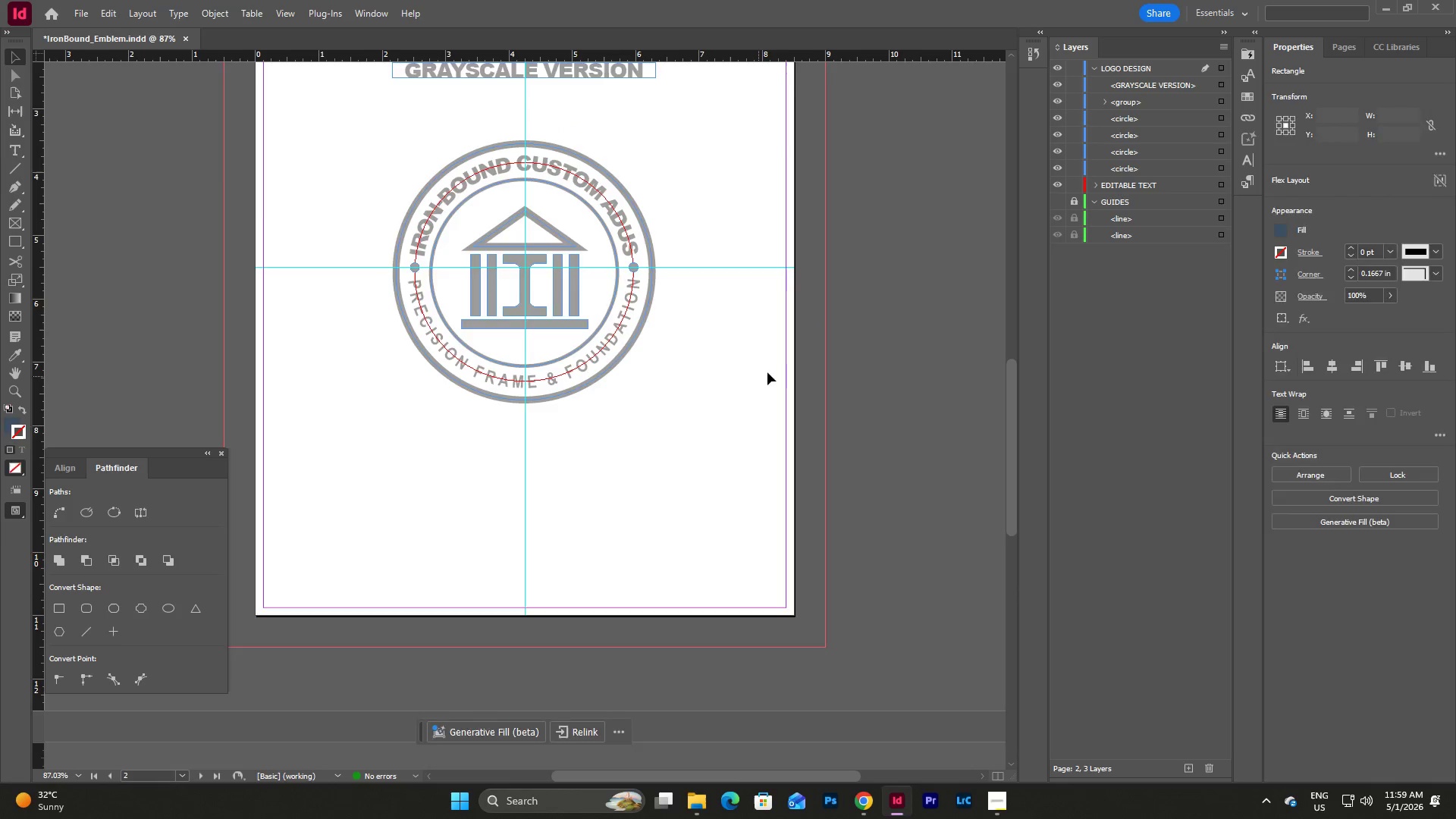 
scroll: coordinate [772, 372], scroll_direction: up, amount: 13.0
 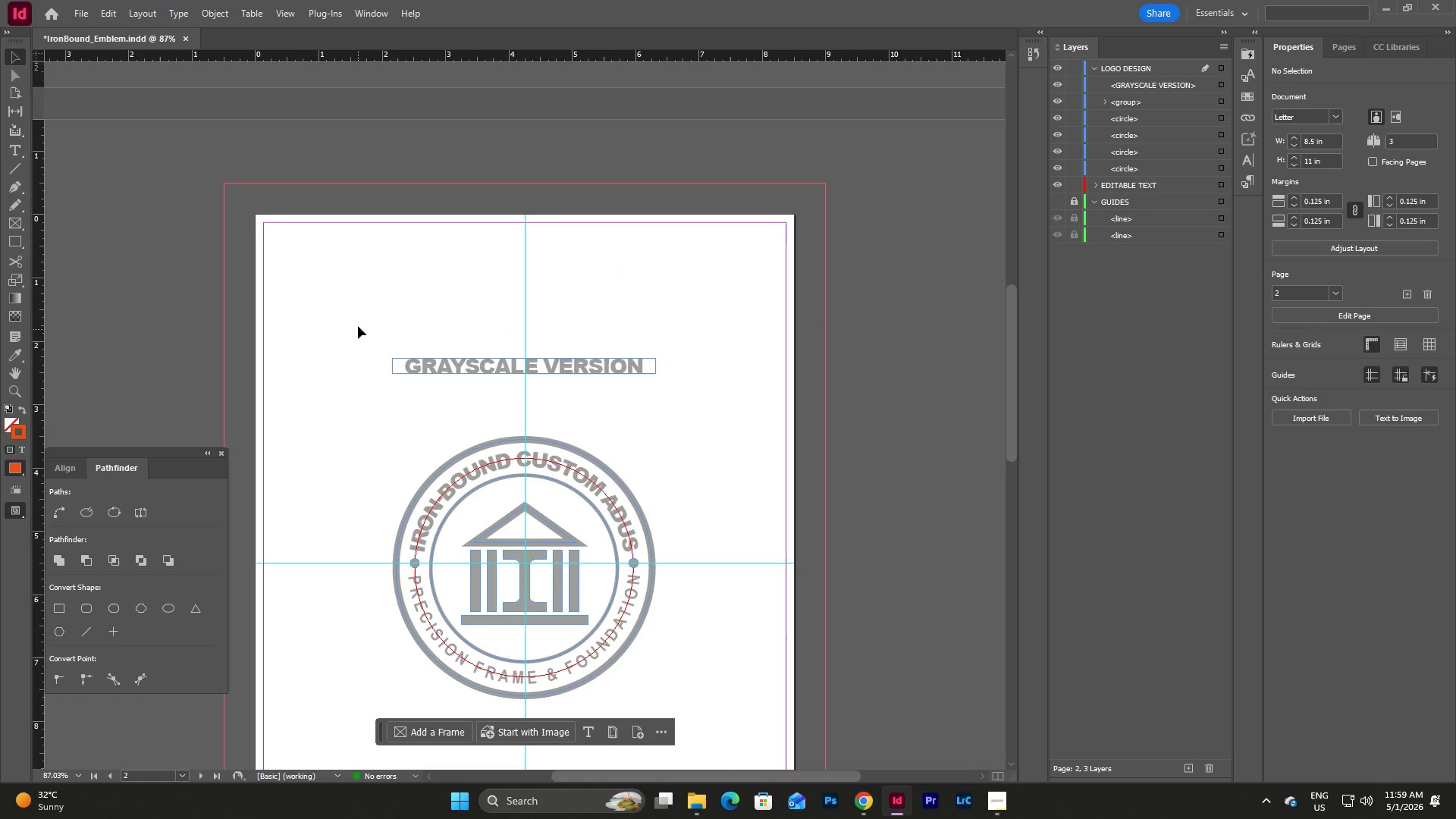 
left_click_drag(start_coordinate=[358, 326], to_coordinate=[729, 707])
 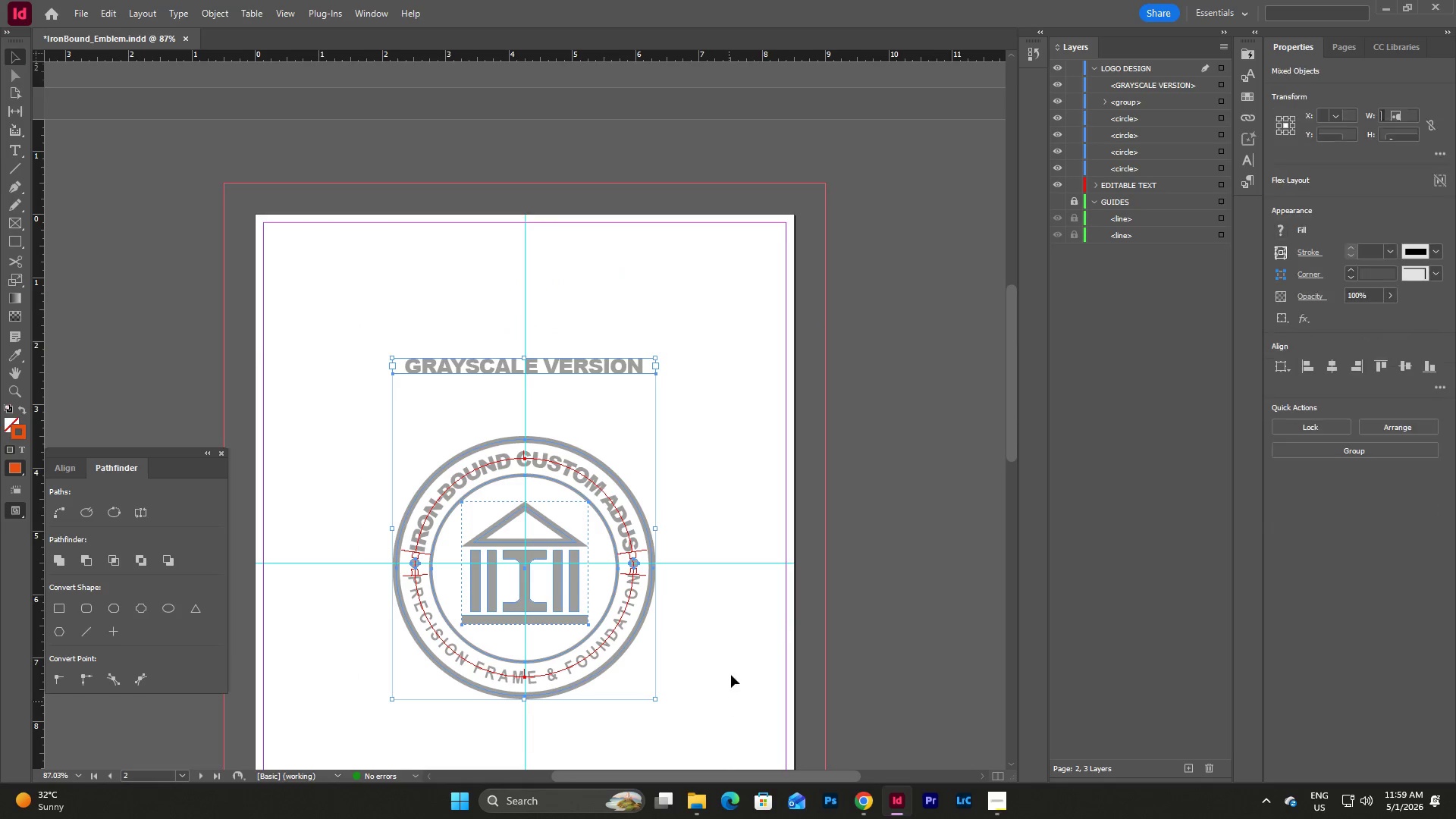 
key(Control+C)
 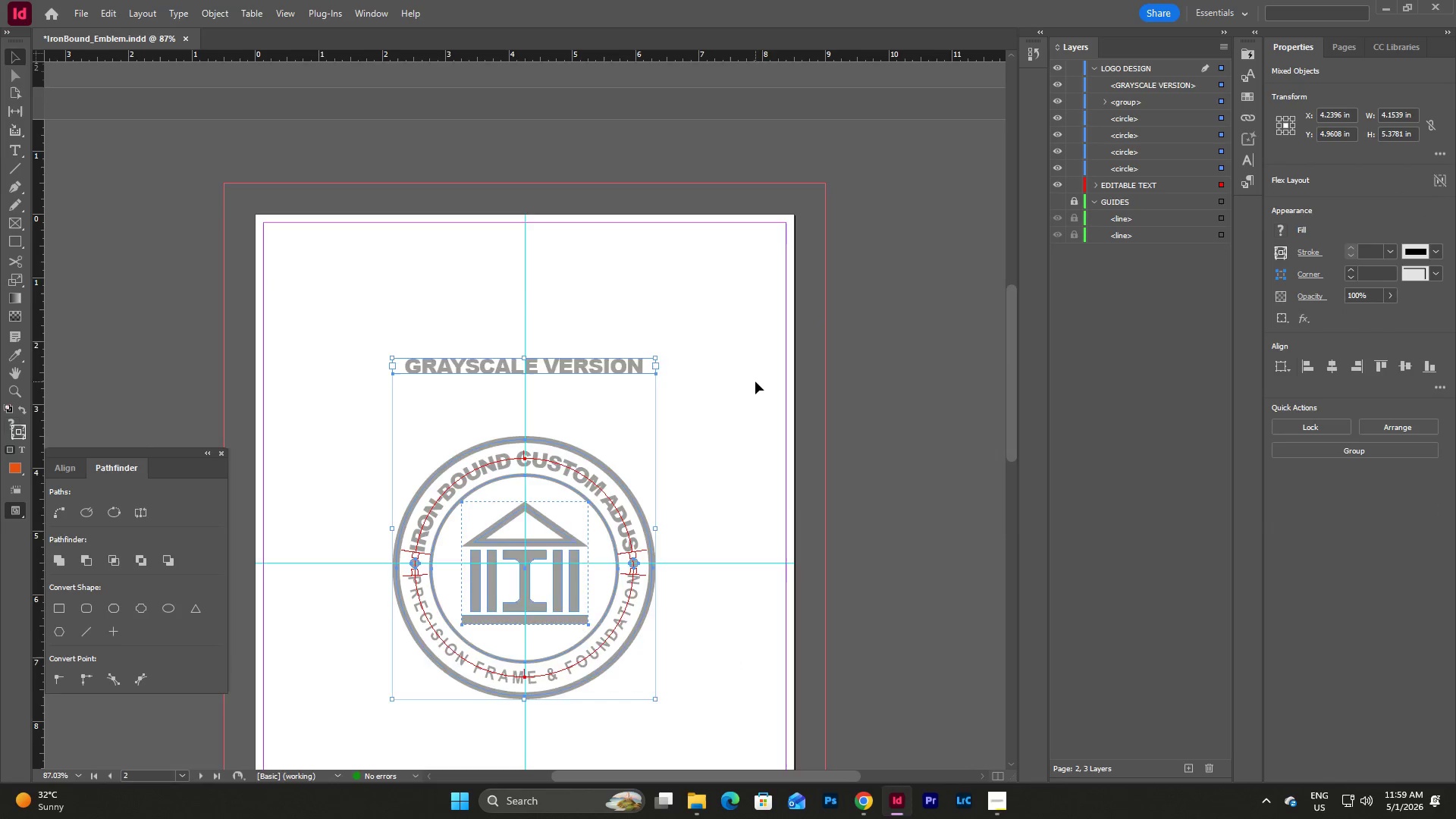 
left_click([564, 350])
 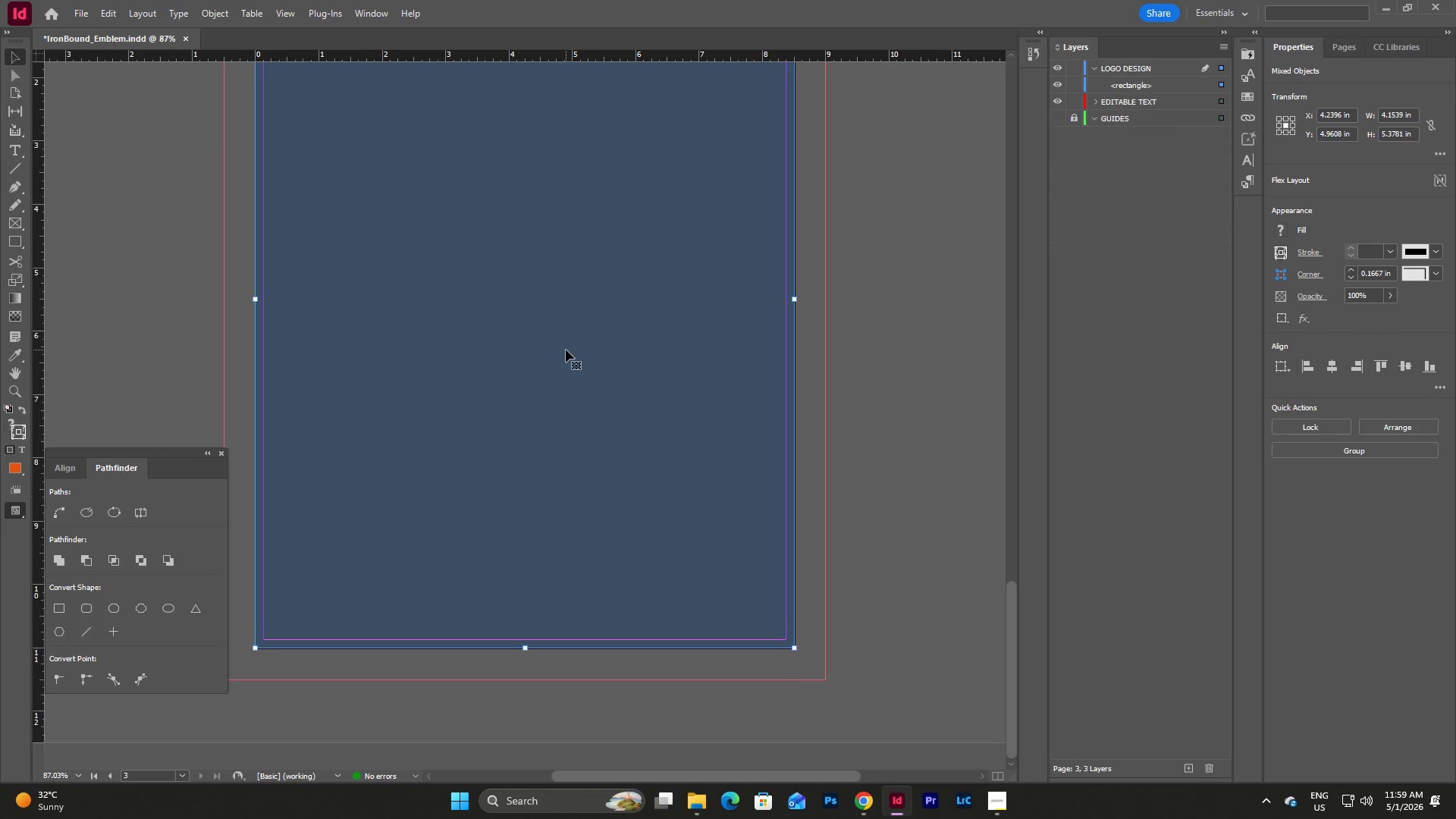 
scroll: coordinate [755, 381], scroll_direction: down, amount: 20.0
 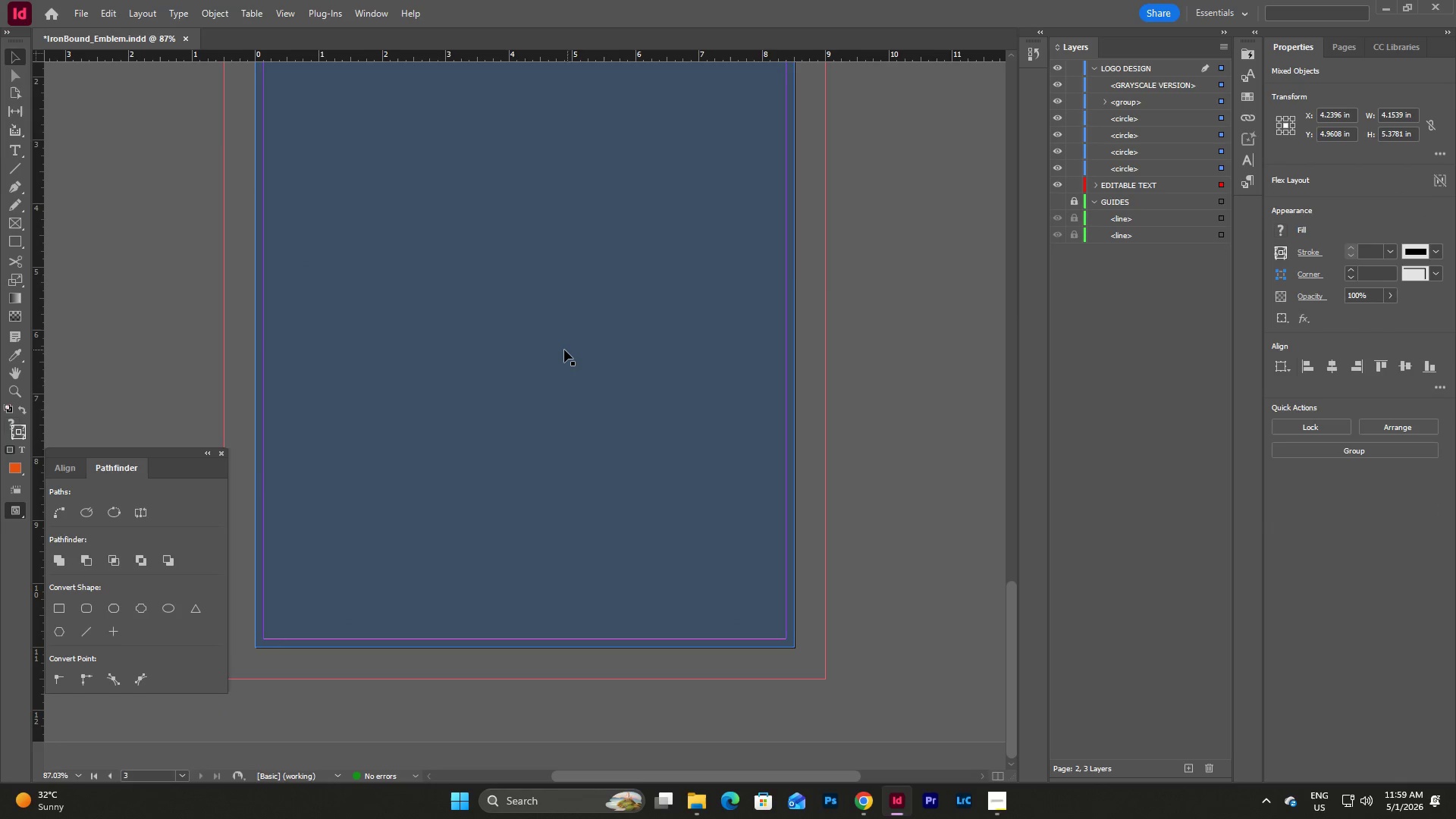 
key(Control+V)
 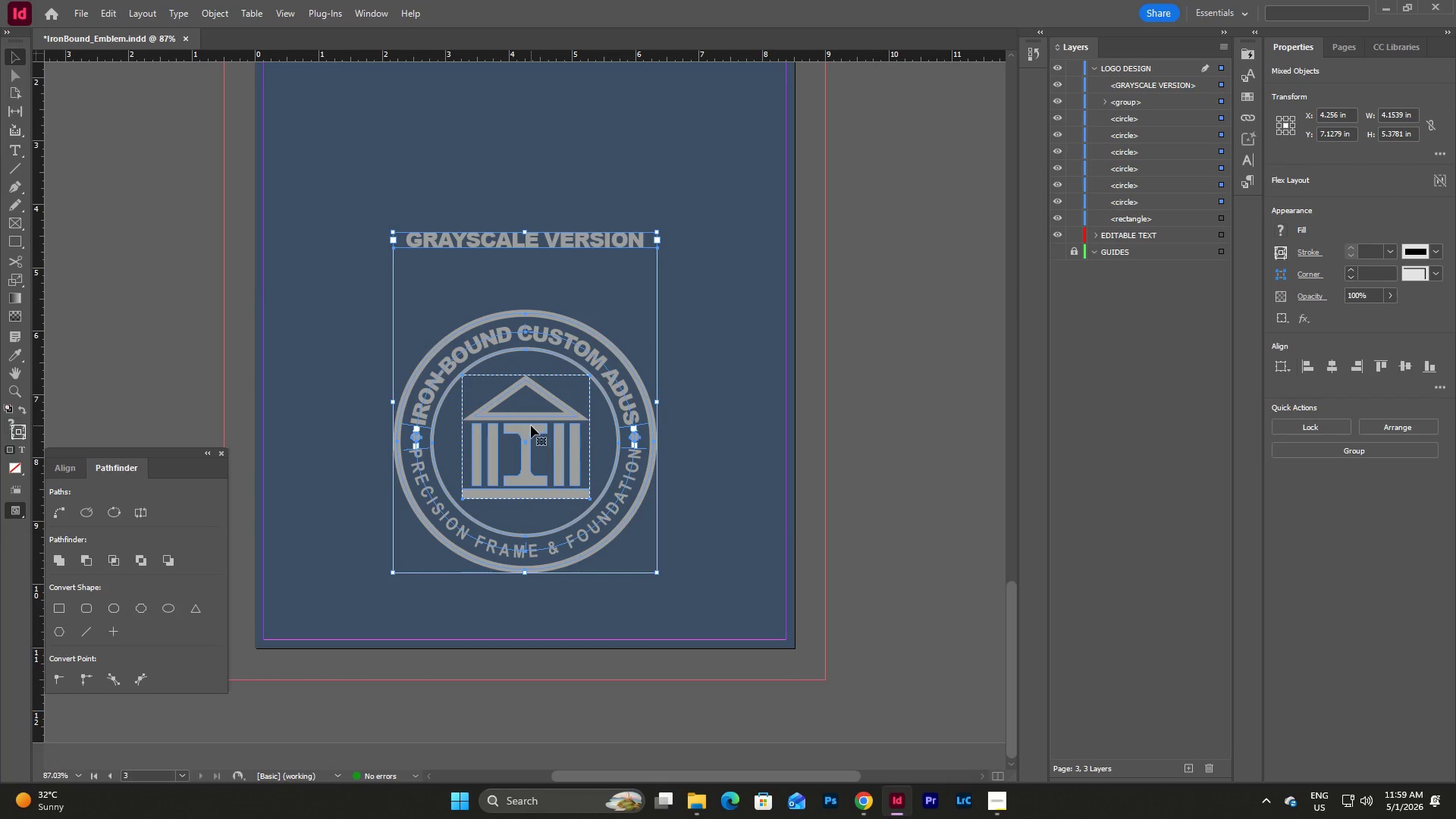 
left_click_drag(start_coordinate=[530, 425], to_coordinate=[530, 322])
 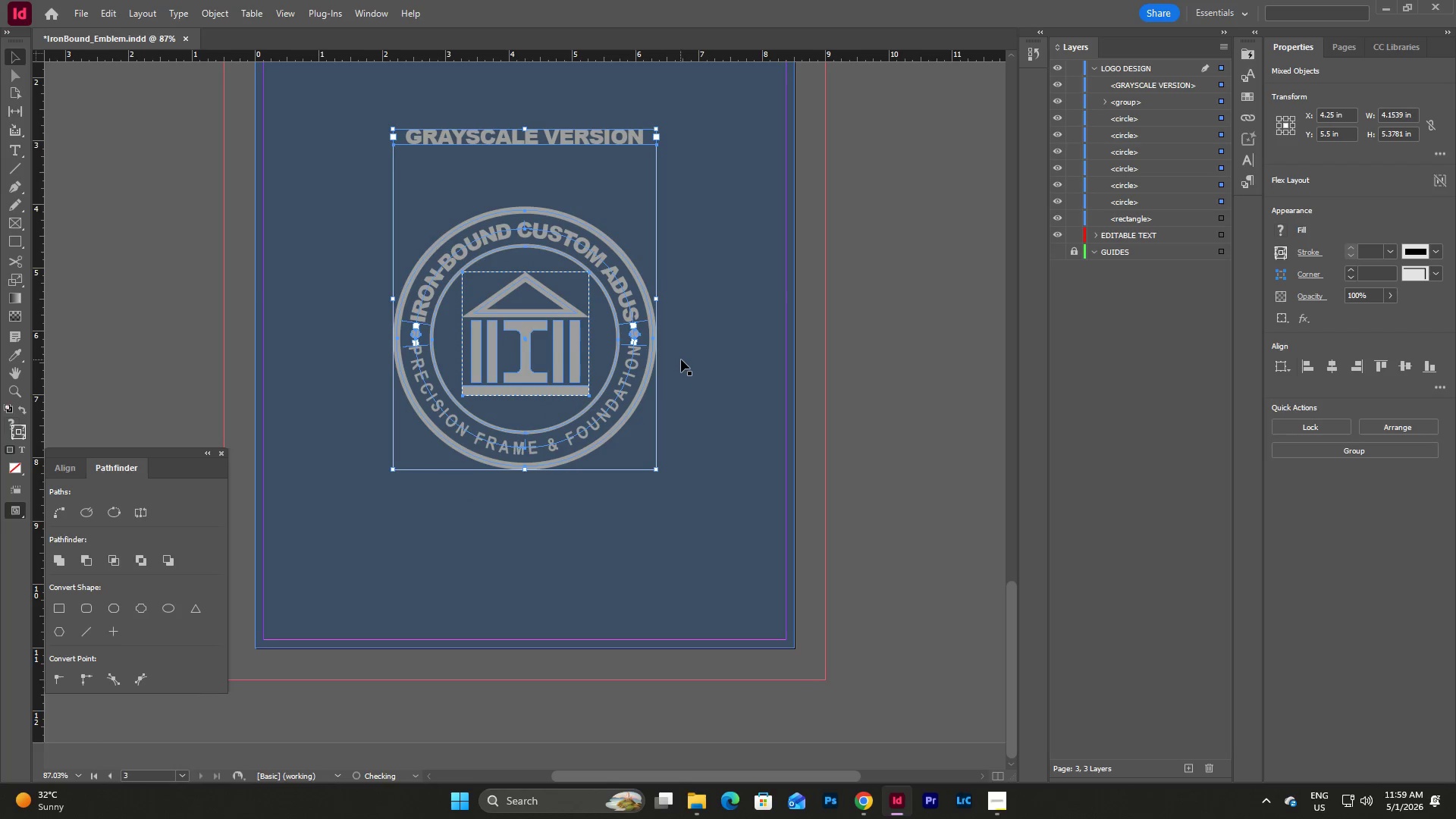 
left_click([682, 359])
 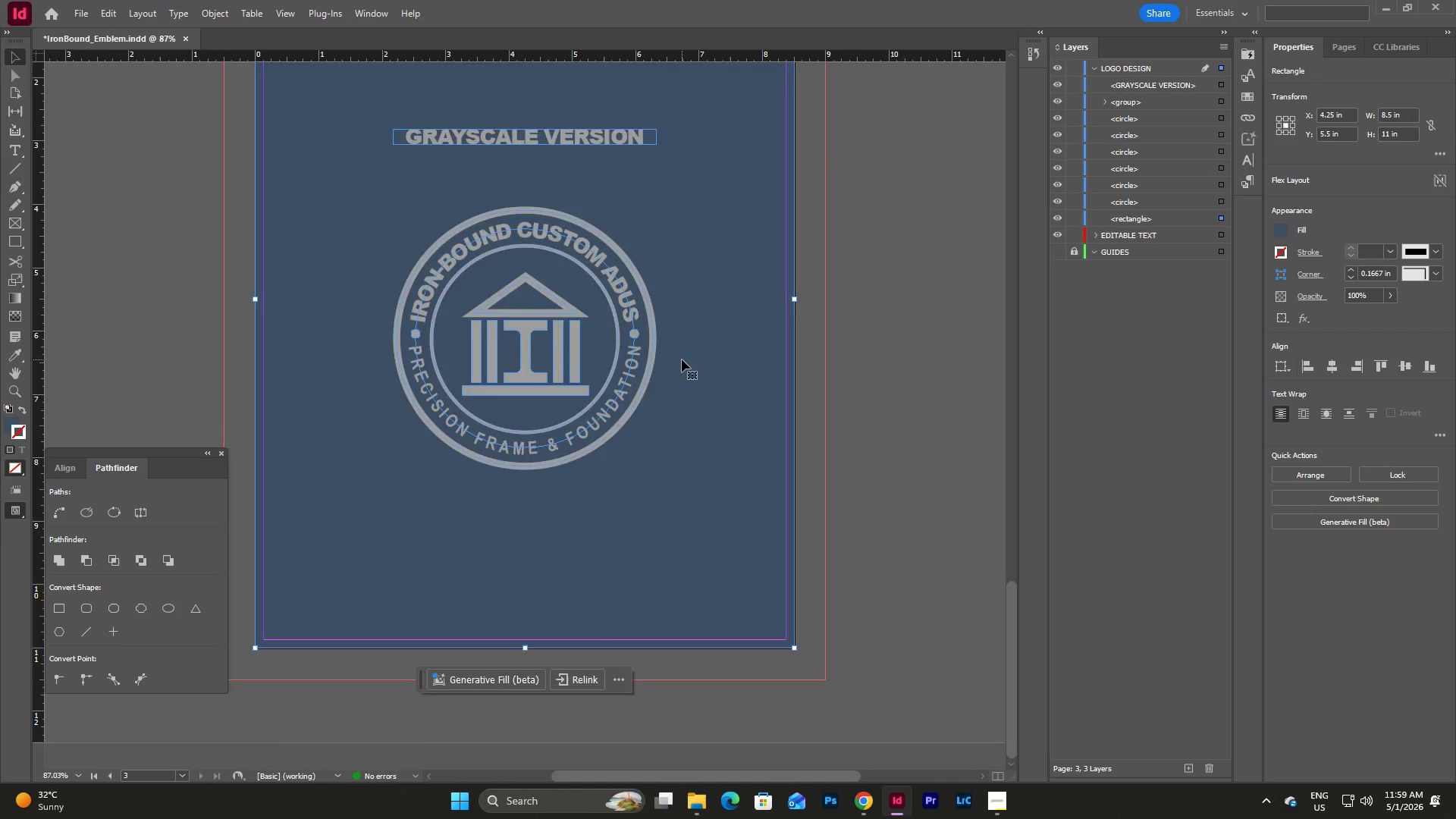 
left_click([886, 380])
 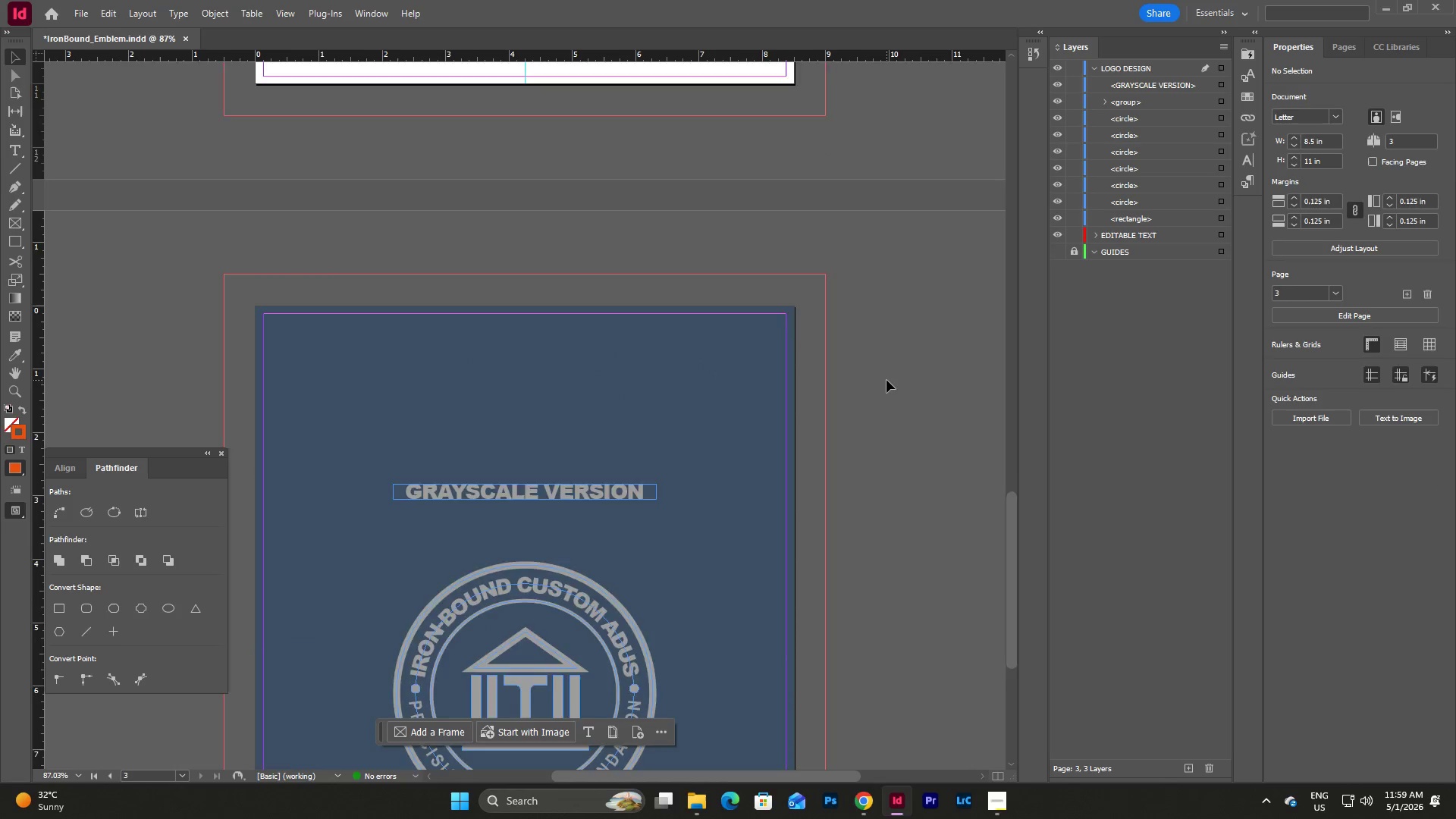 
scroll: coordinate [682, 359], scroll_direction: up, amount: 6.0
 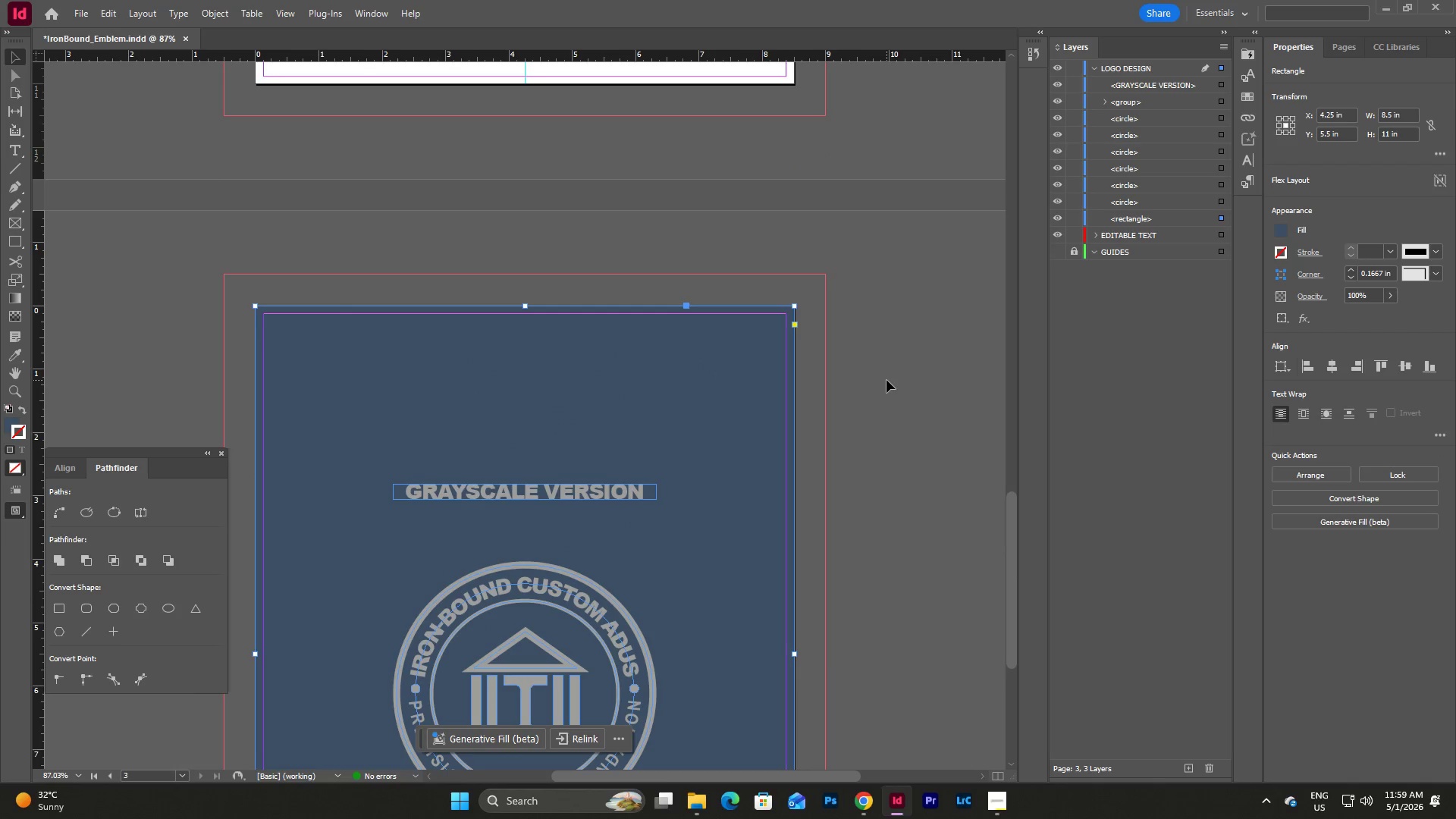 
scroll: coordinate [886, 380], scroll_direction: down, amount: 4.0
 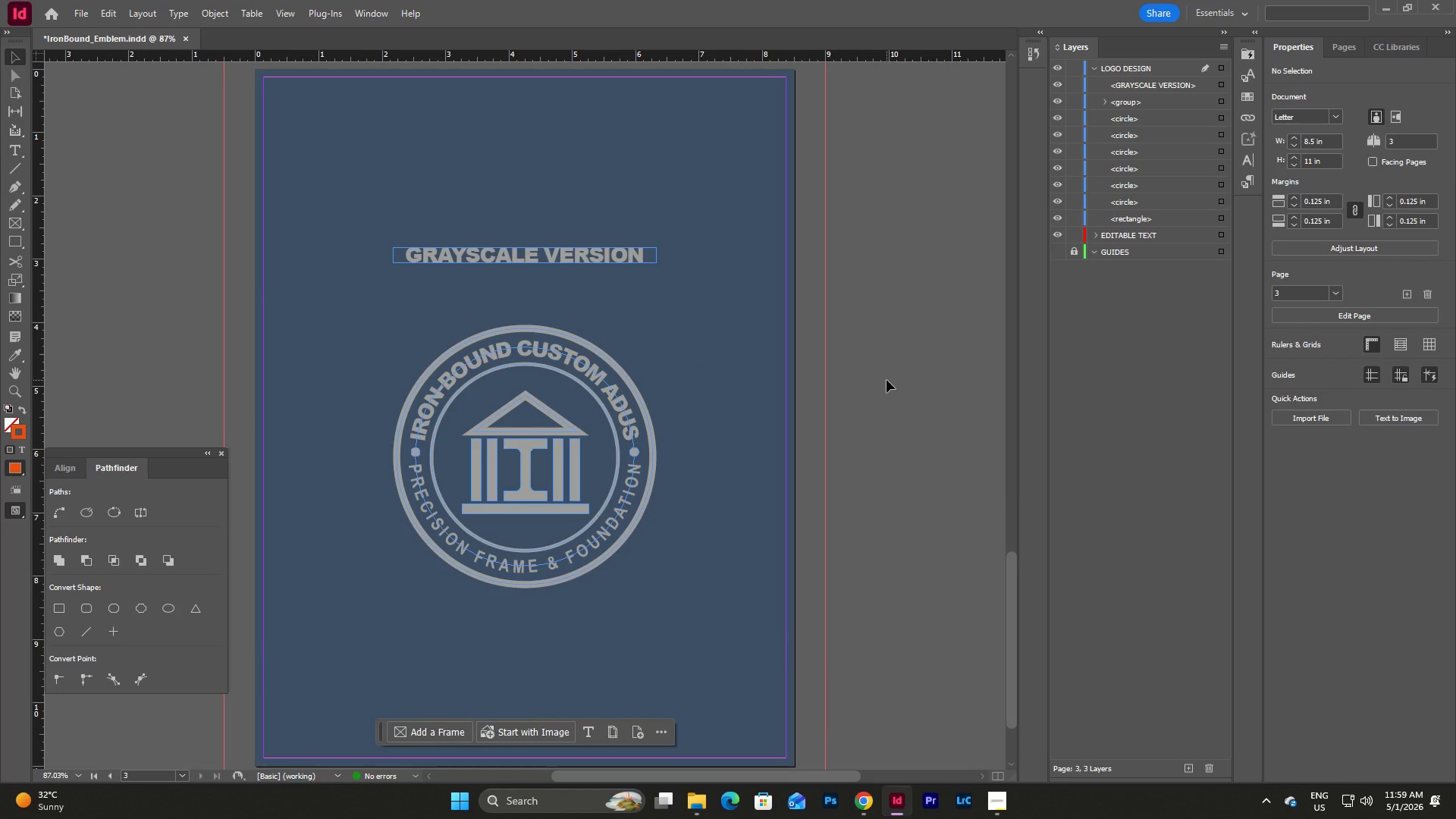 
scroll: coordinate [887, 372], scroll_direction: up, amount: 15.0
 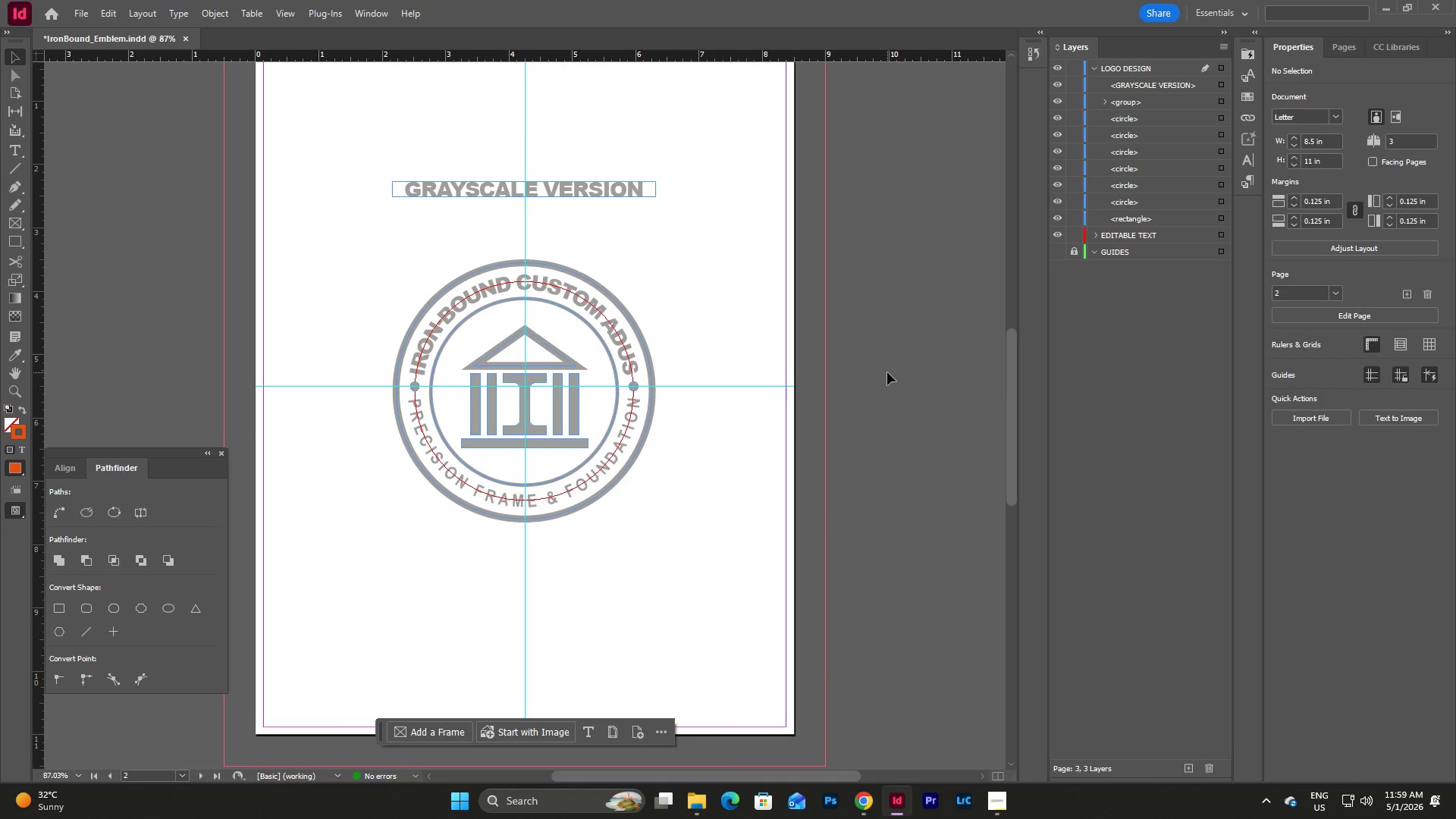 
scroll: coordinate [887, 372], scroll_direction: down, amount: 5.0
 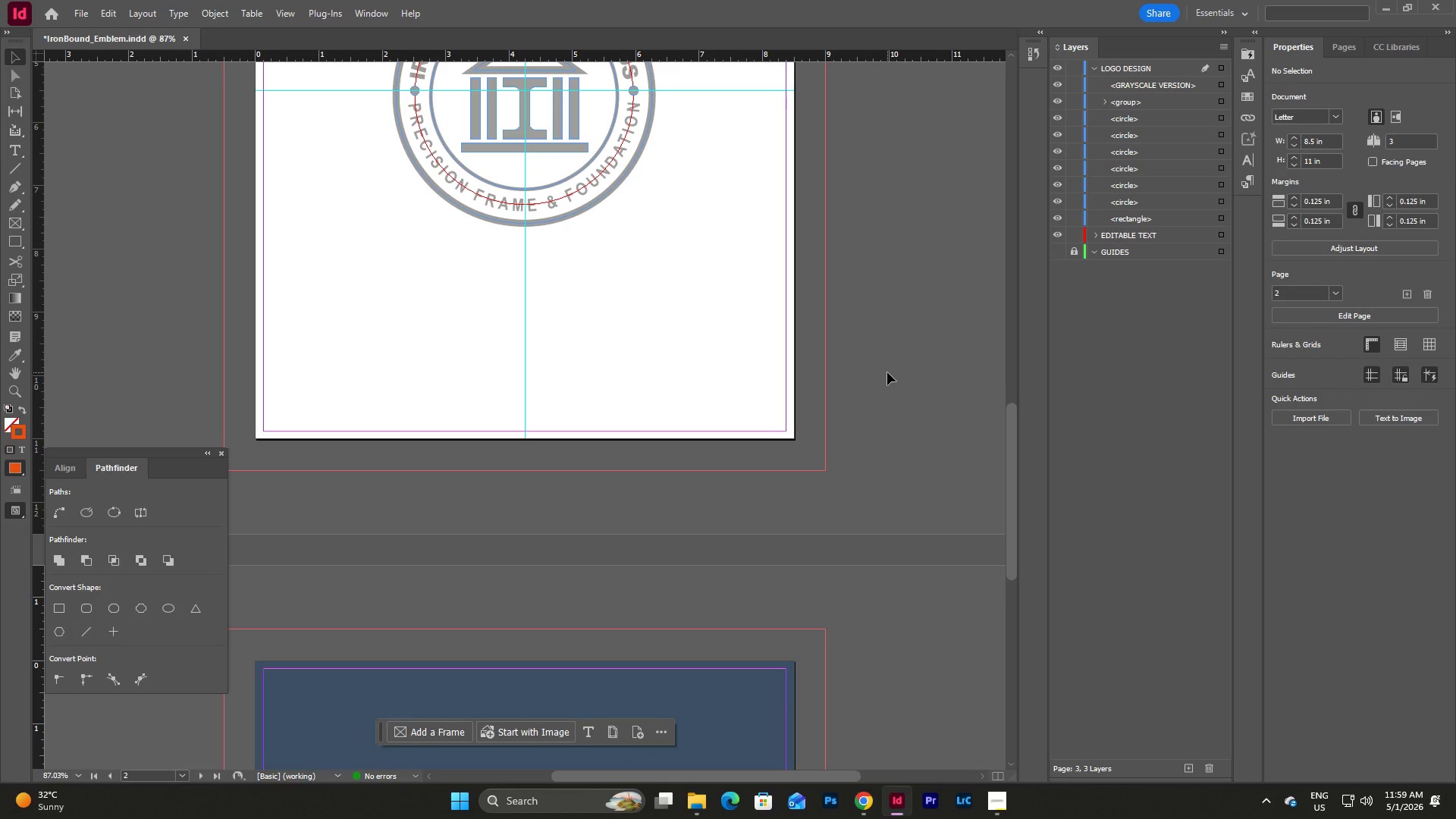 
wait(14.74)
 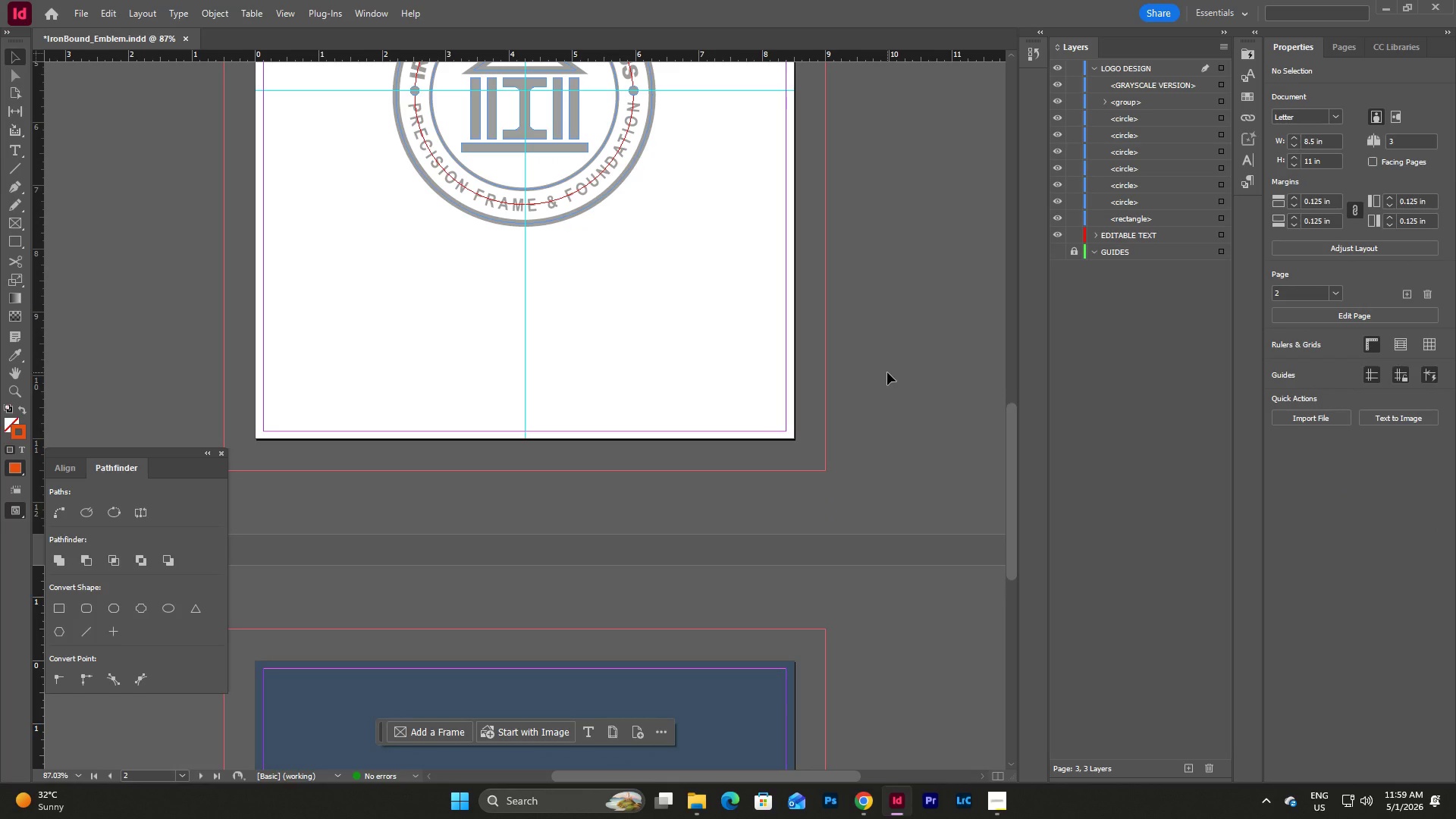 
scroll: coordinate [797, 310], scroll_direction: down, amount: 11.0
 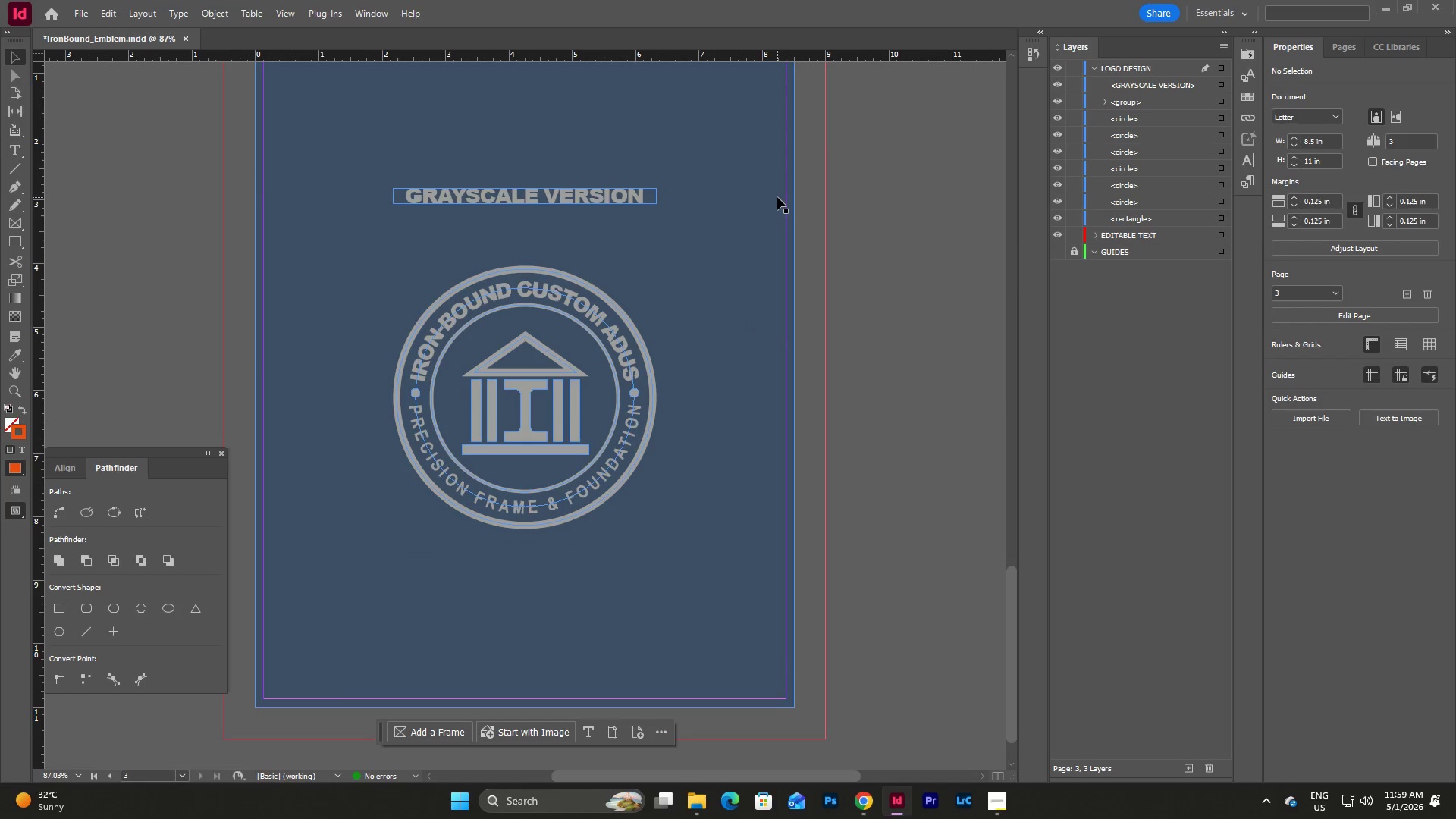 
left_click([714, 359])
 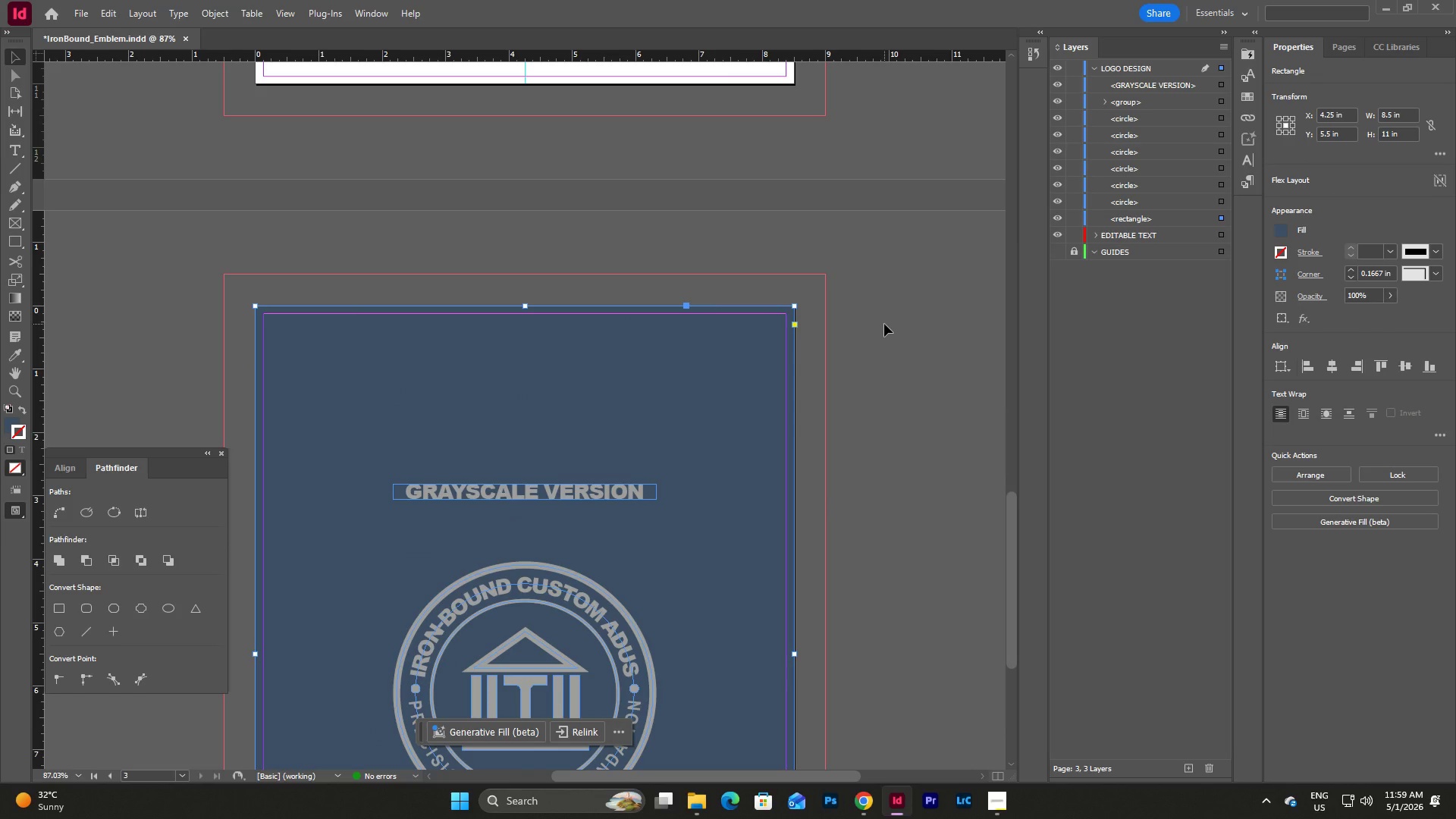 
scroll: coordinate [861, 268], scroll_direction: up, amount: 5.0
 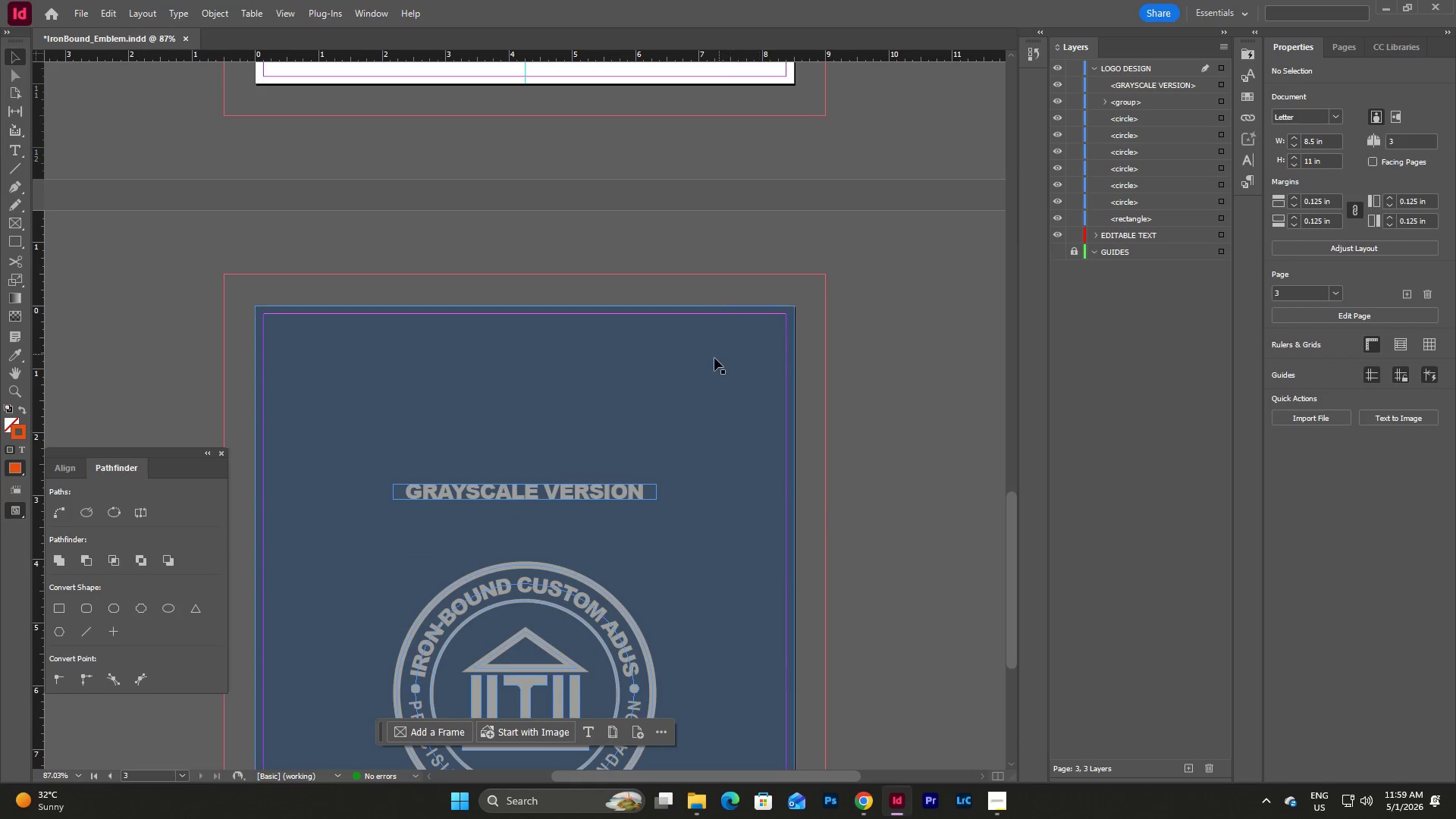 
left_click([884, 324])
 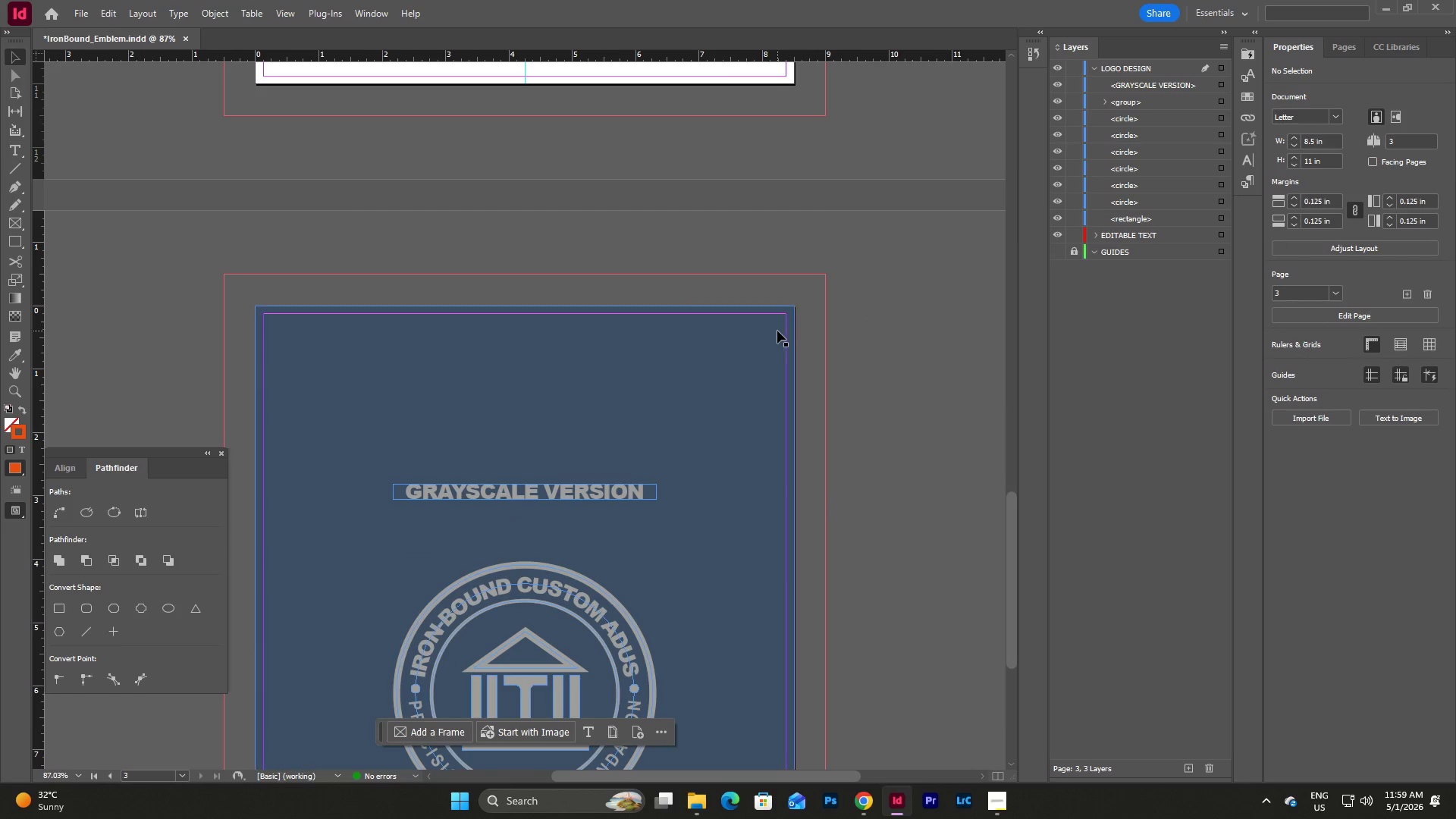 
left_click([874, 321])
 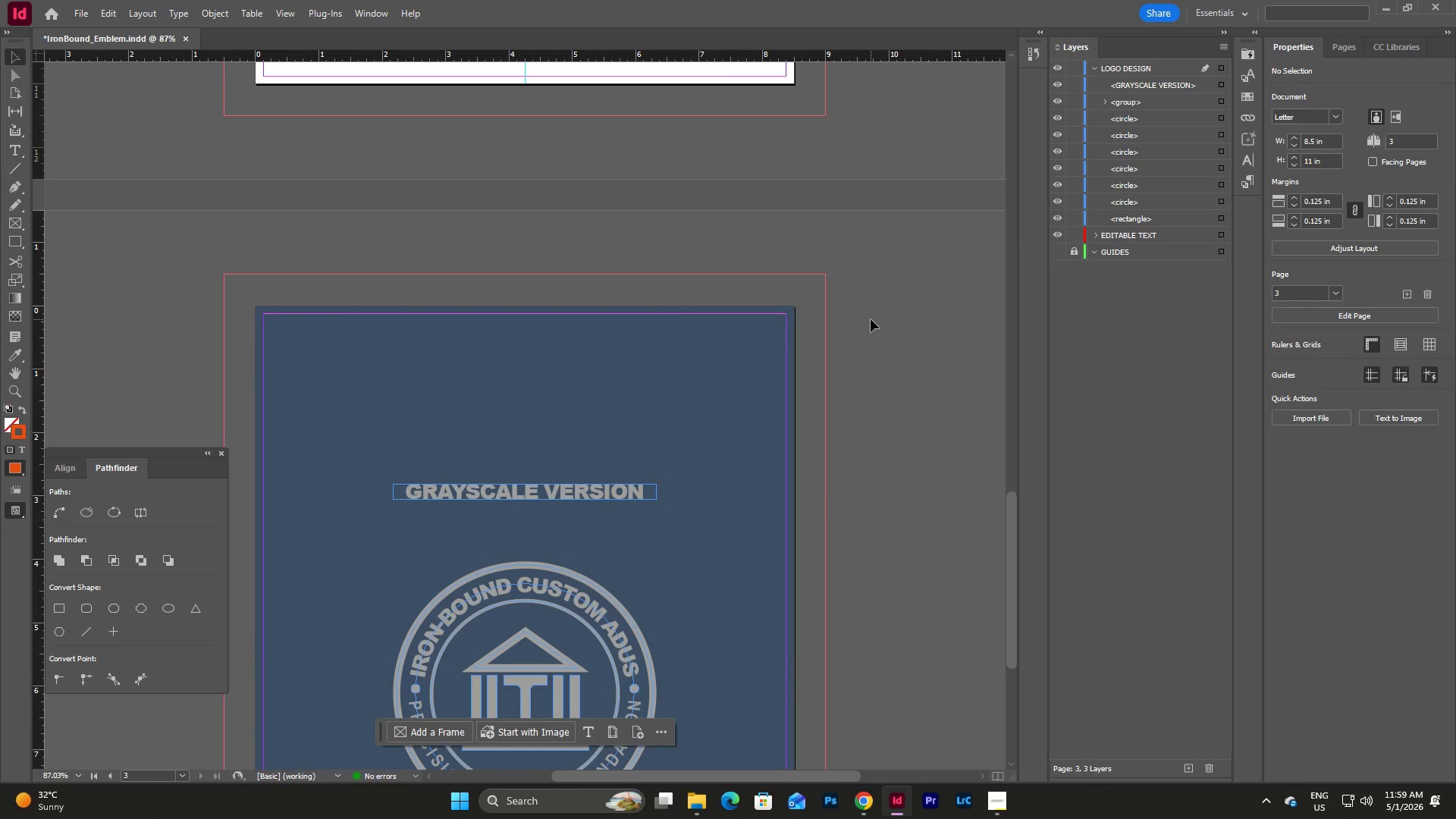 
wait(6.2)
 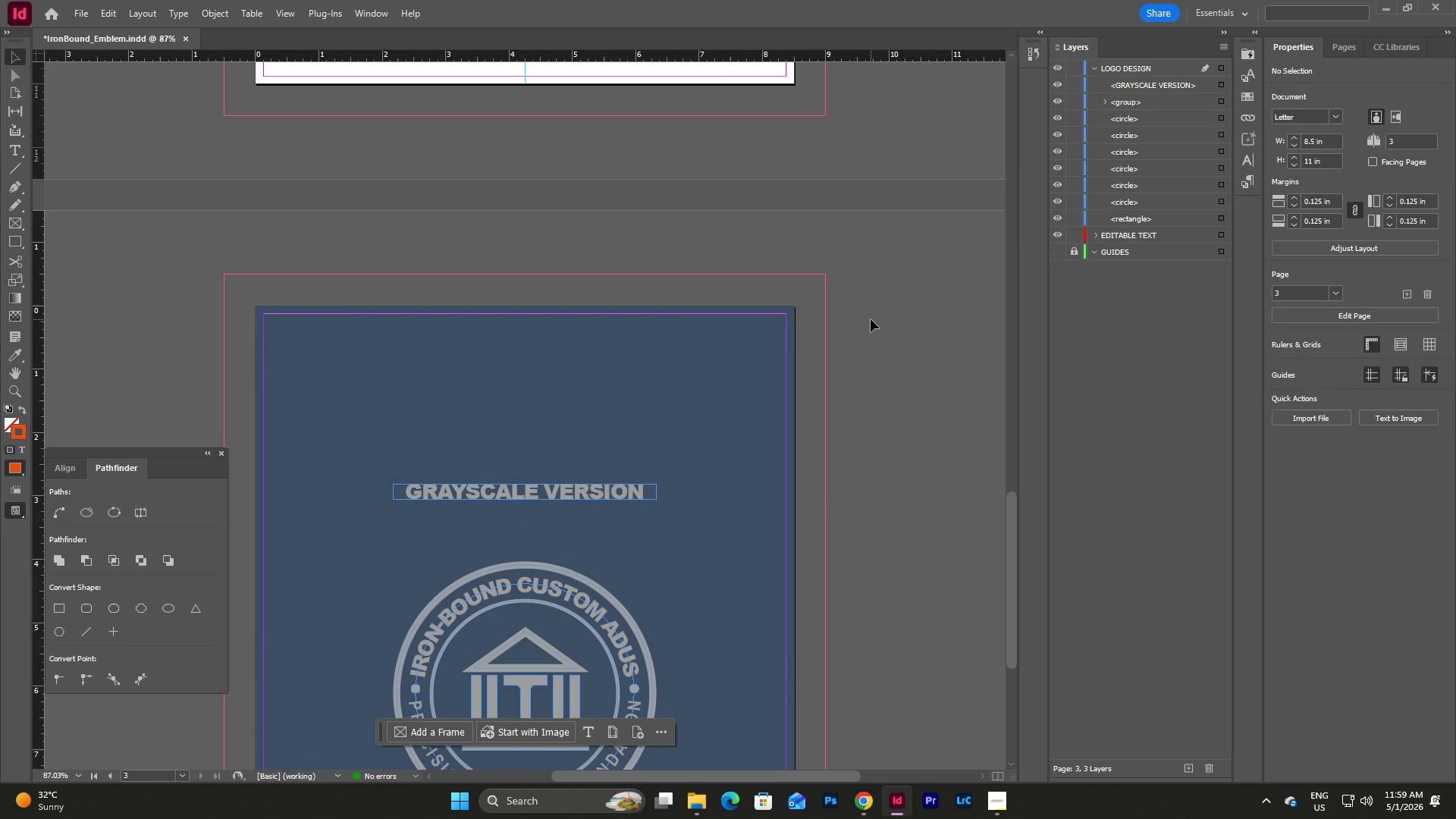 
scroll: coordinate [869, 303], scroll_direction: down, amount: 5.0
 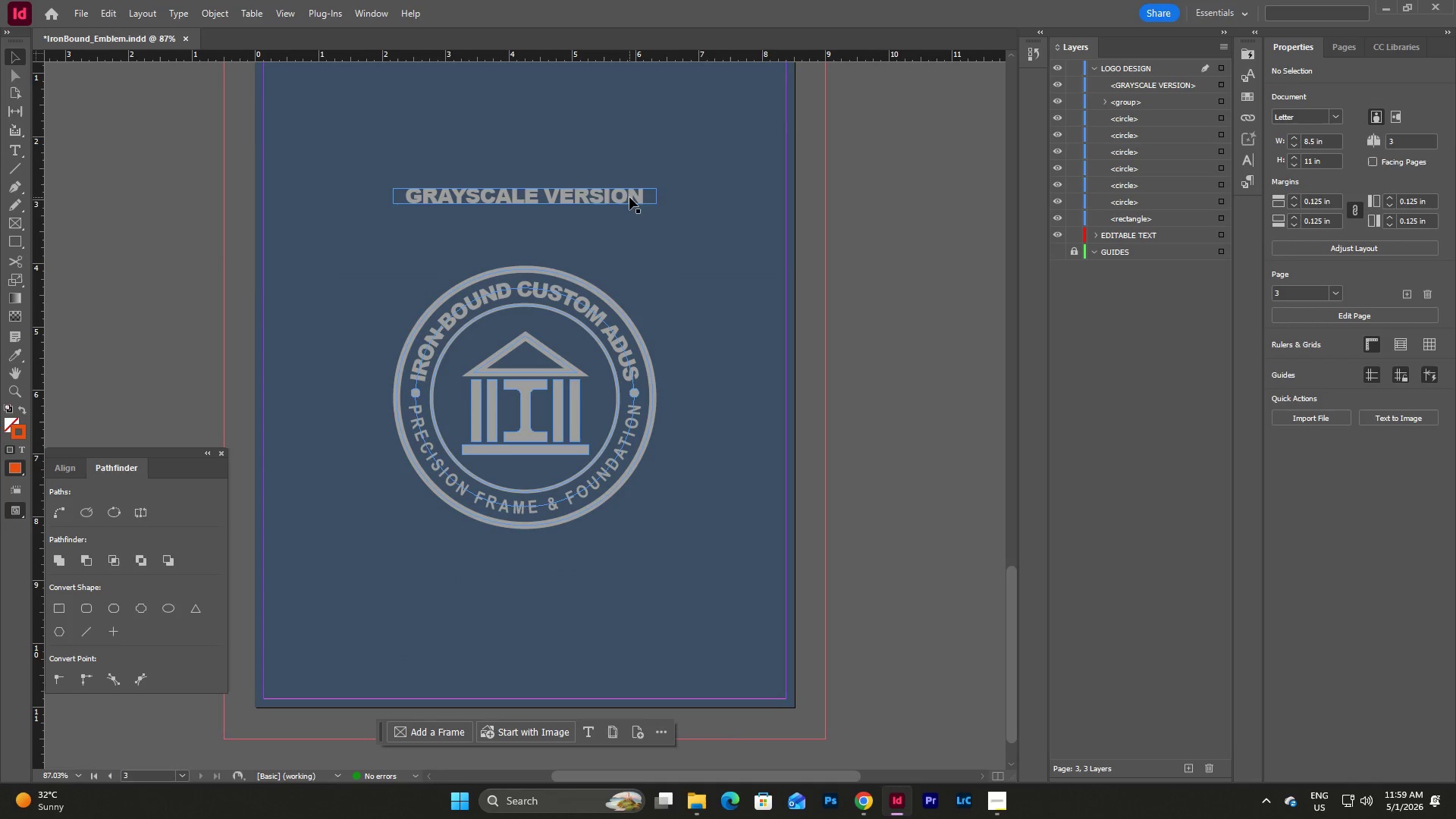 
double_click([629, 197])
 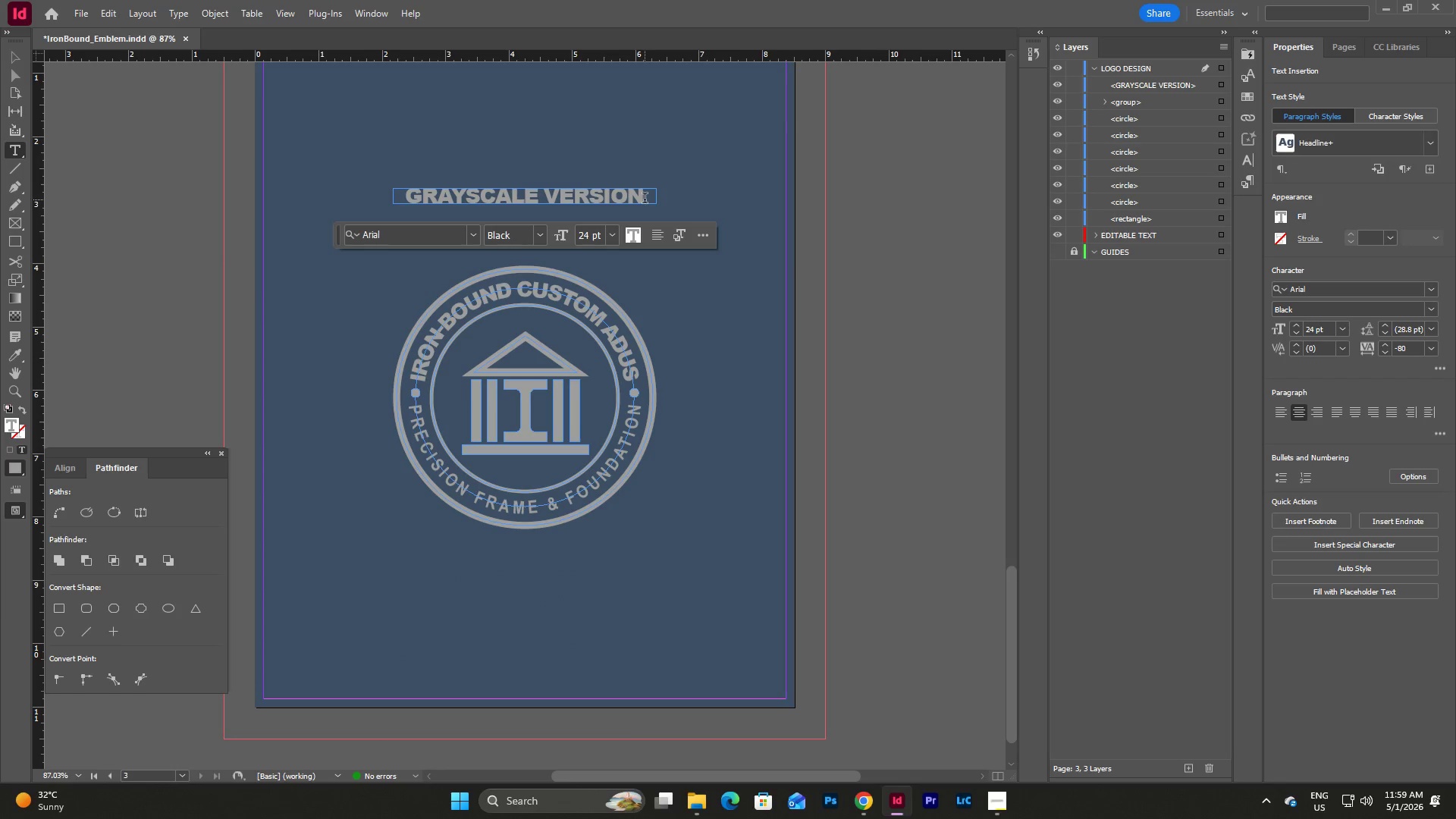 
left_click_drag(start_coordinate=[645, 199], to_coordinate=[391, 194])
 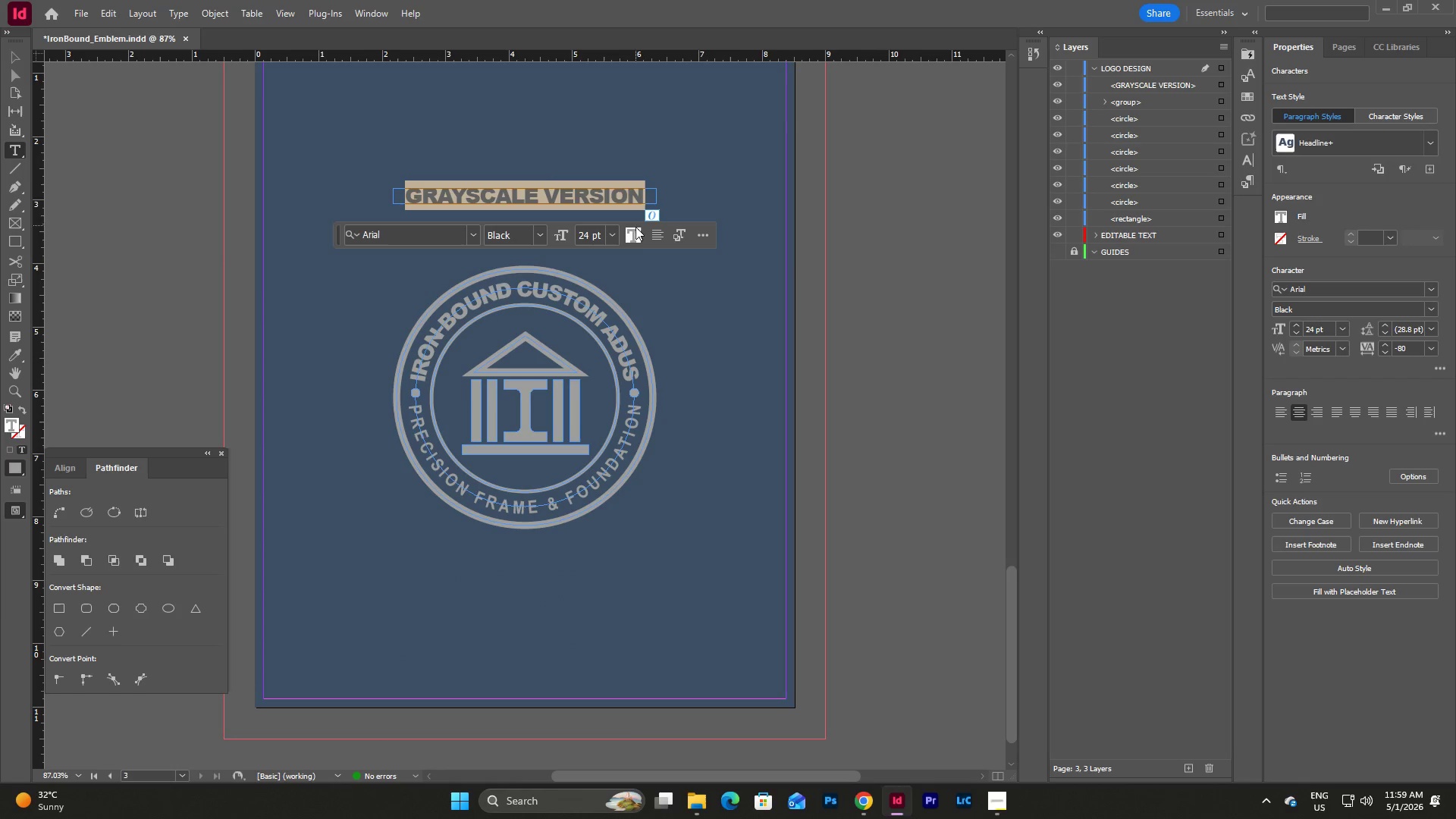 
left_click([635, 234])
 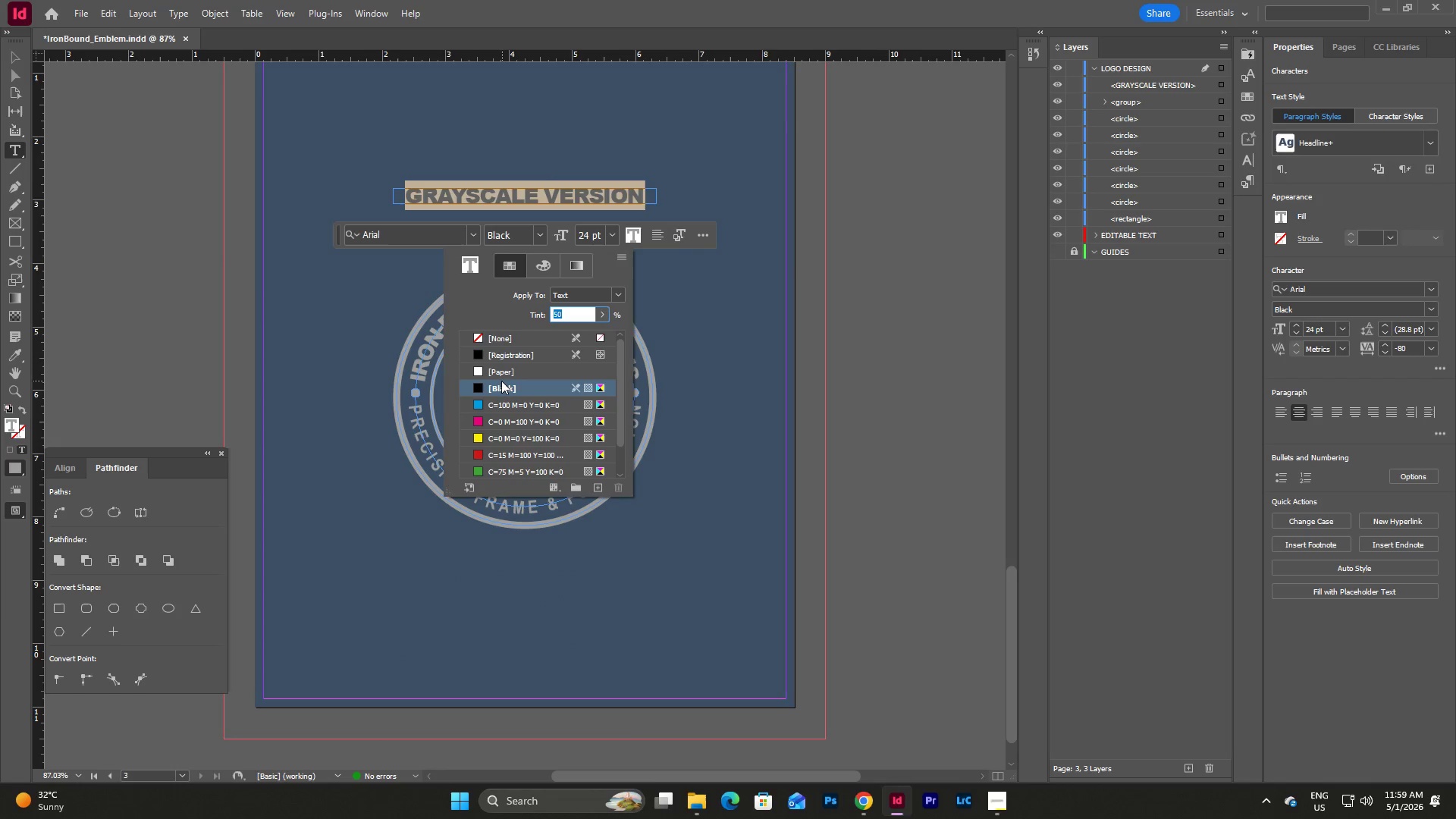 
left_click([504, 372])
 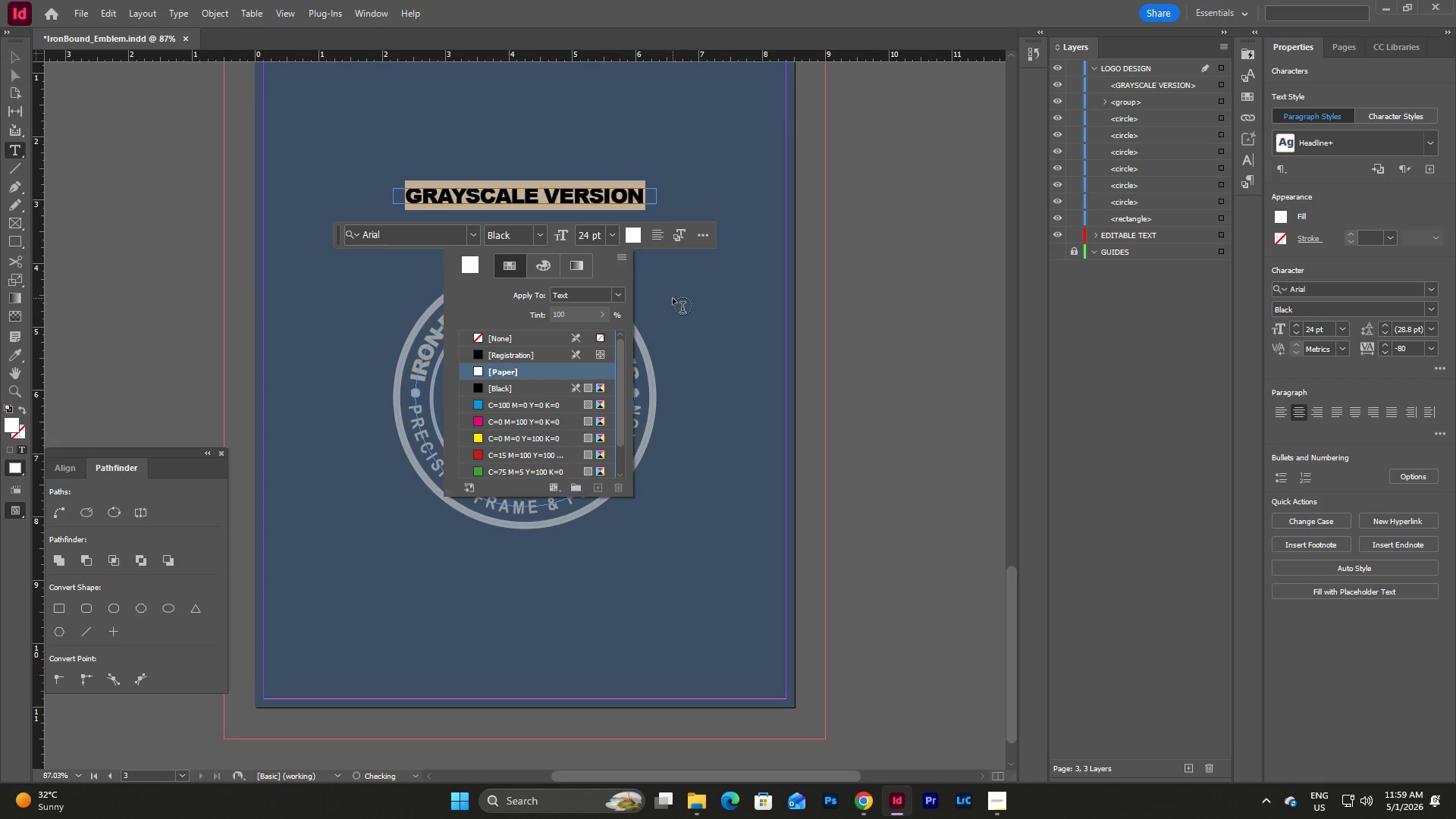 
left_click([673, 298])
 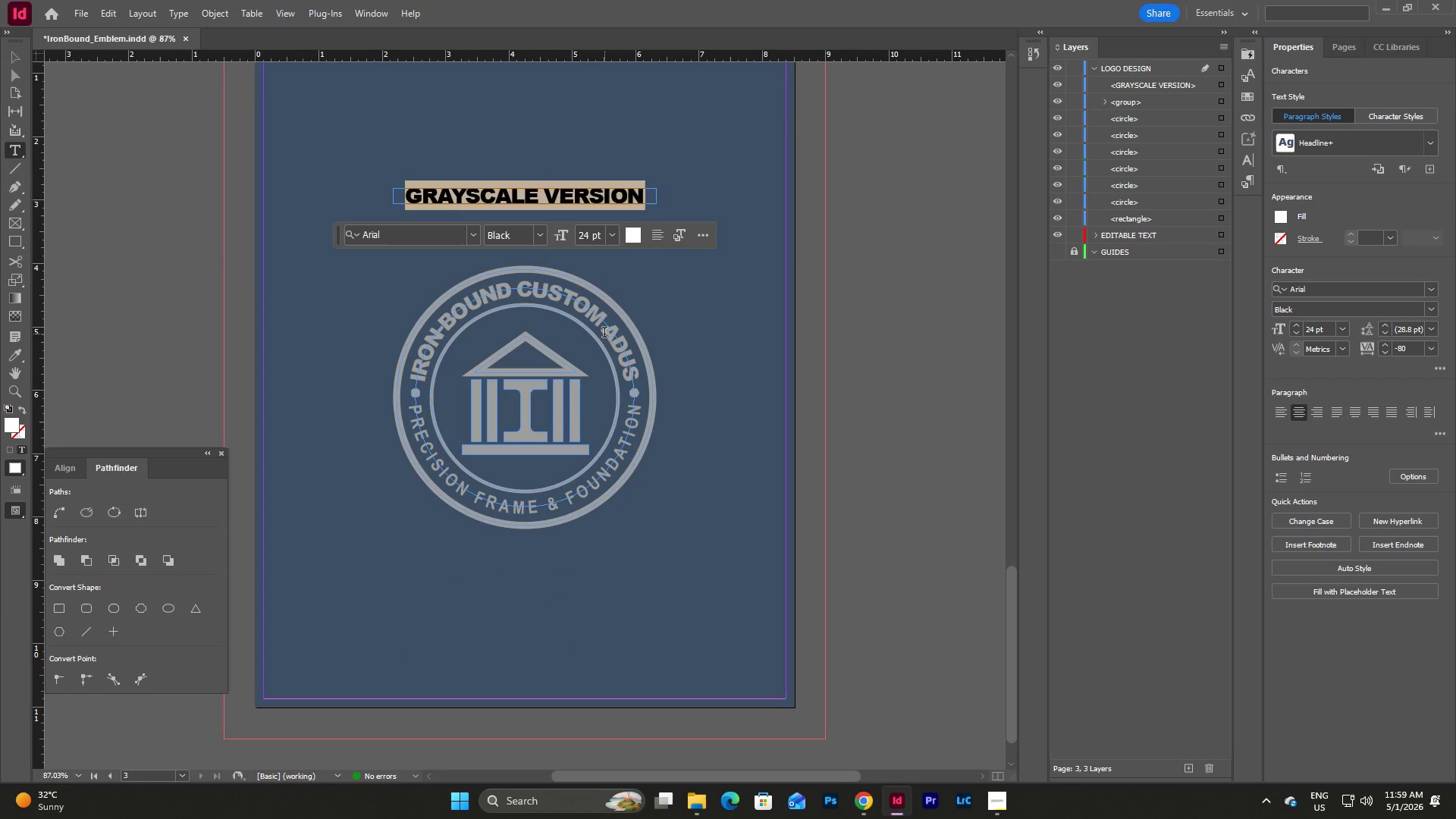 
key(Escape)
 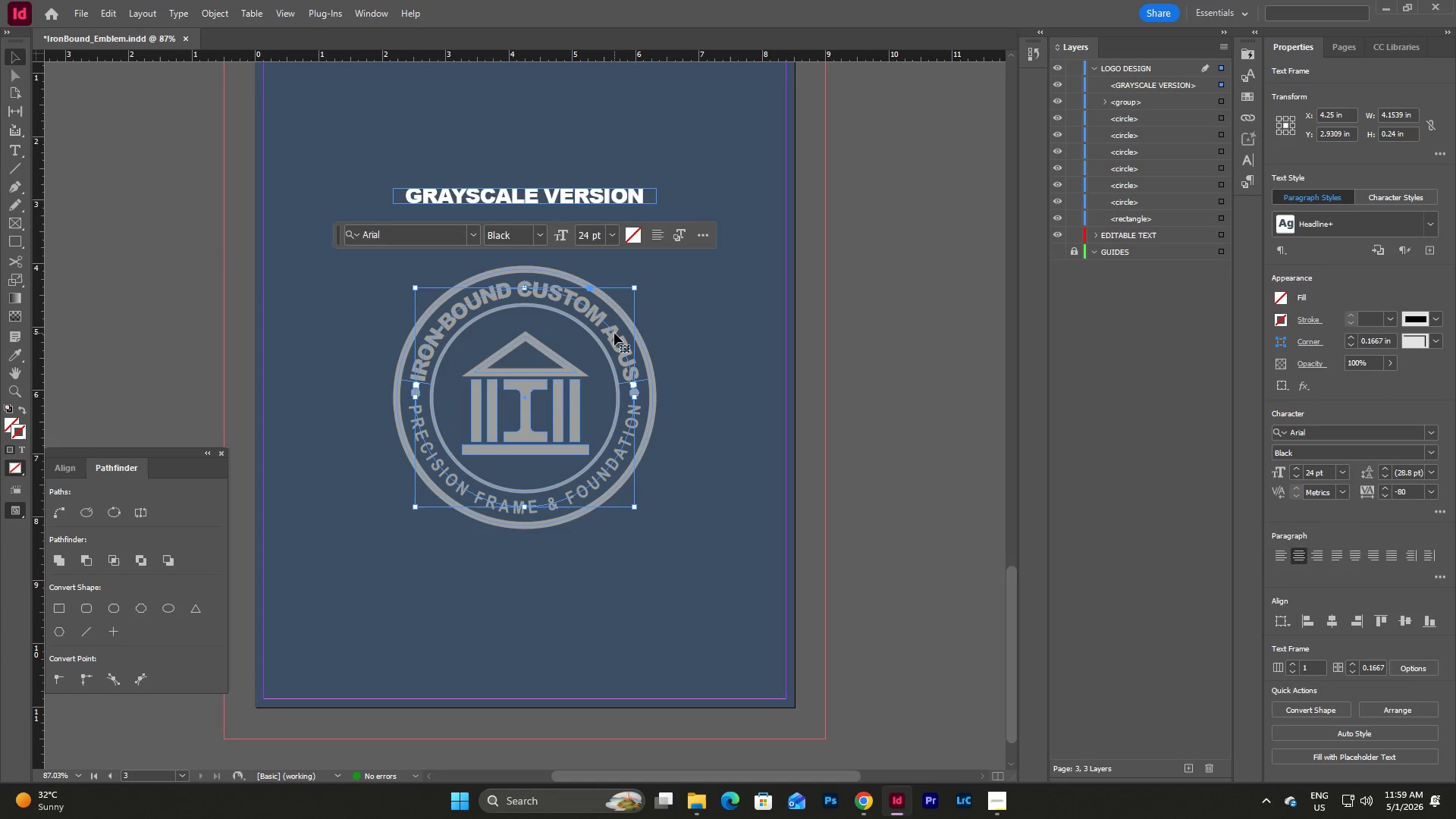 
double_click([614, 333])
 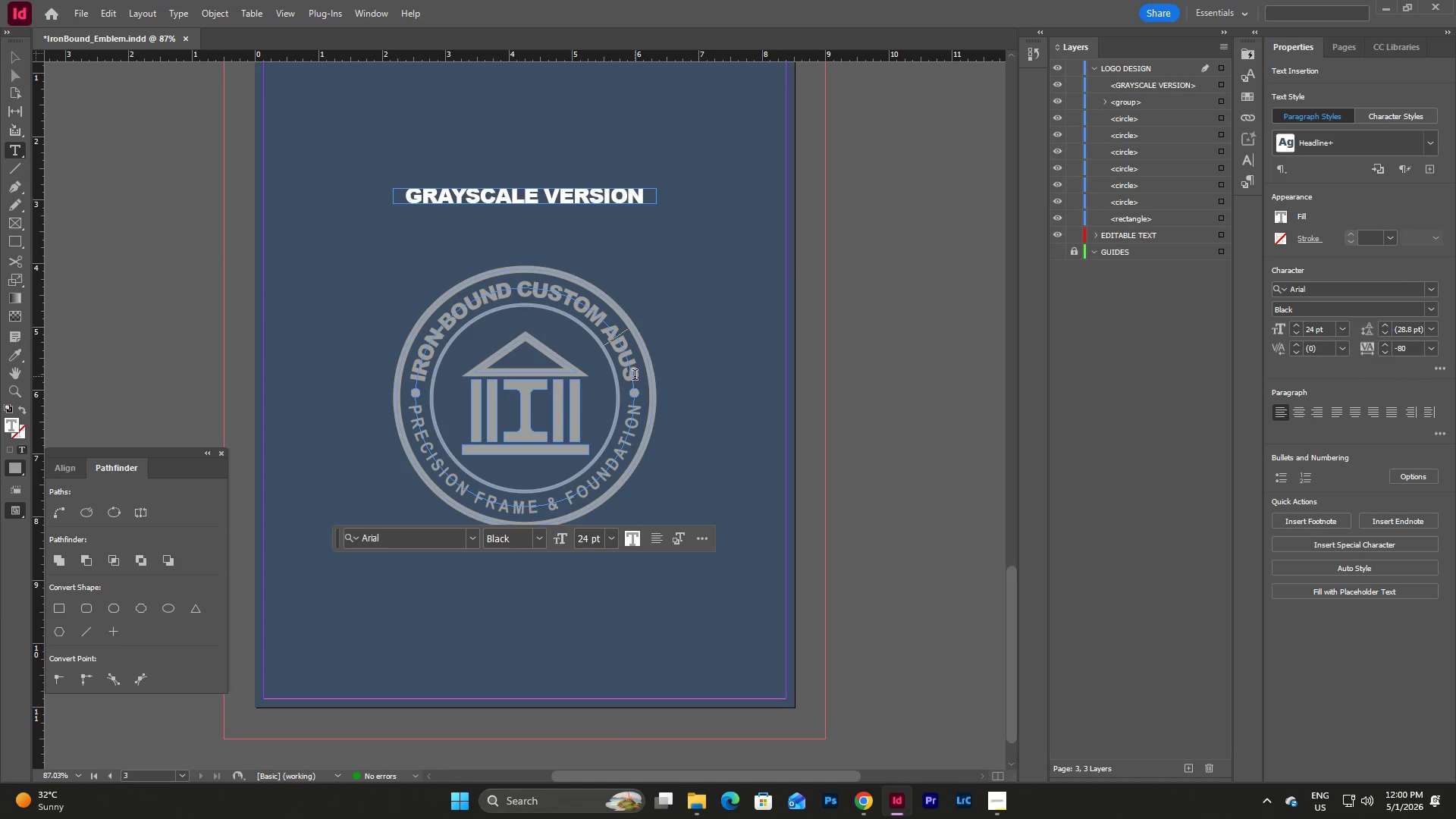 
left_click_drag(start_coordinate=[635, 384], to_coordinate=[626, 370])
 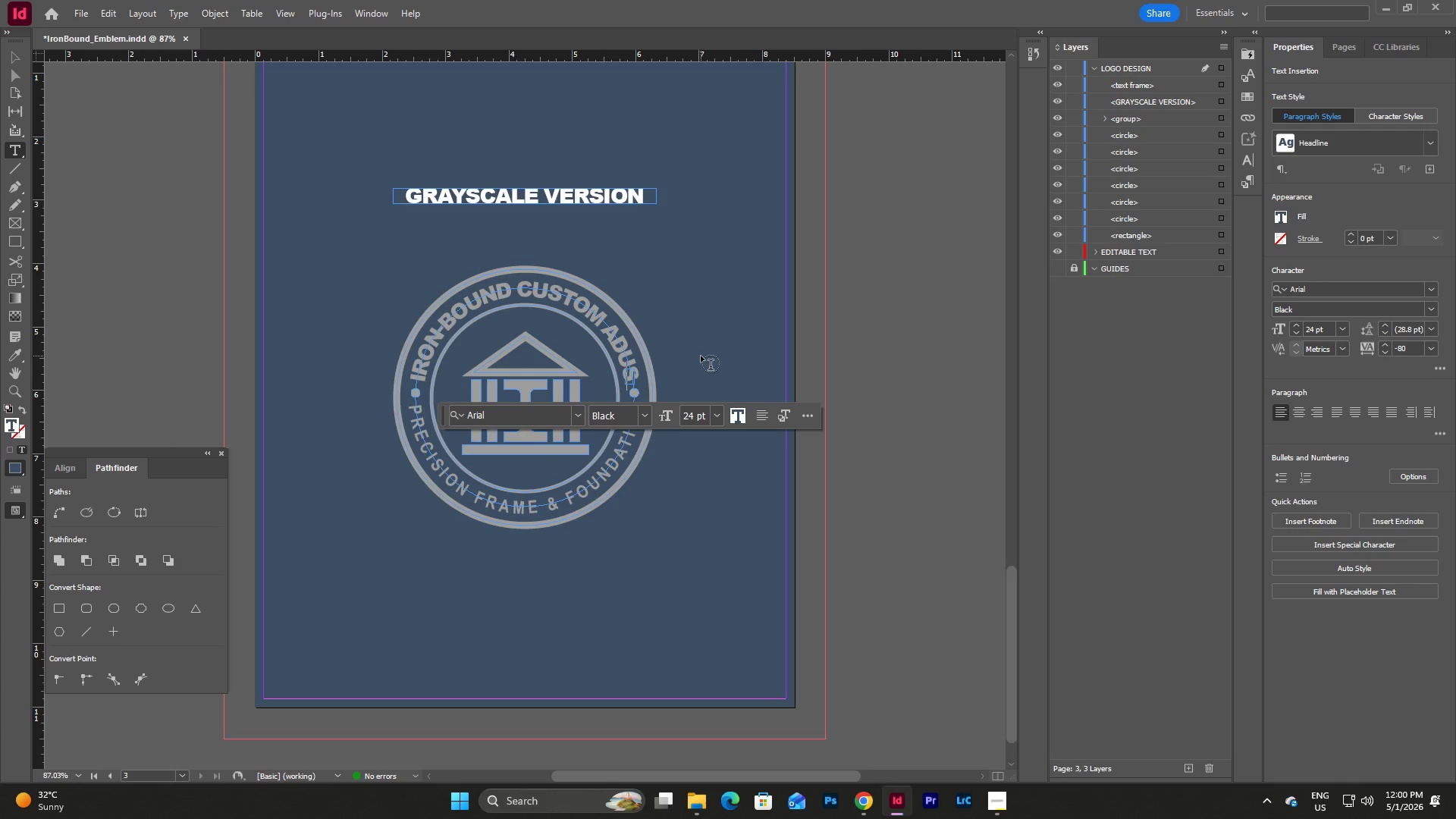 
key(Control+Z)
 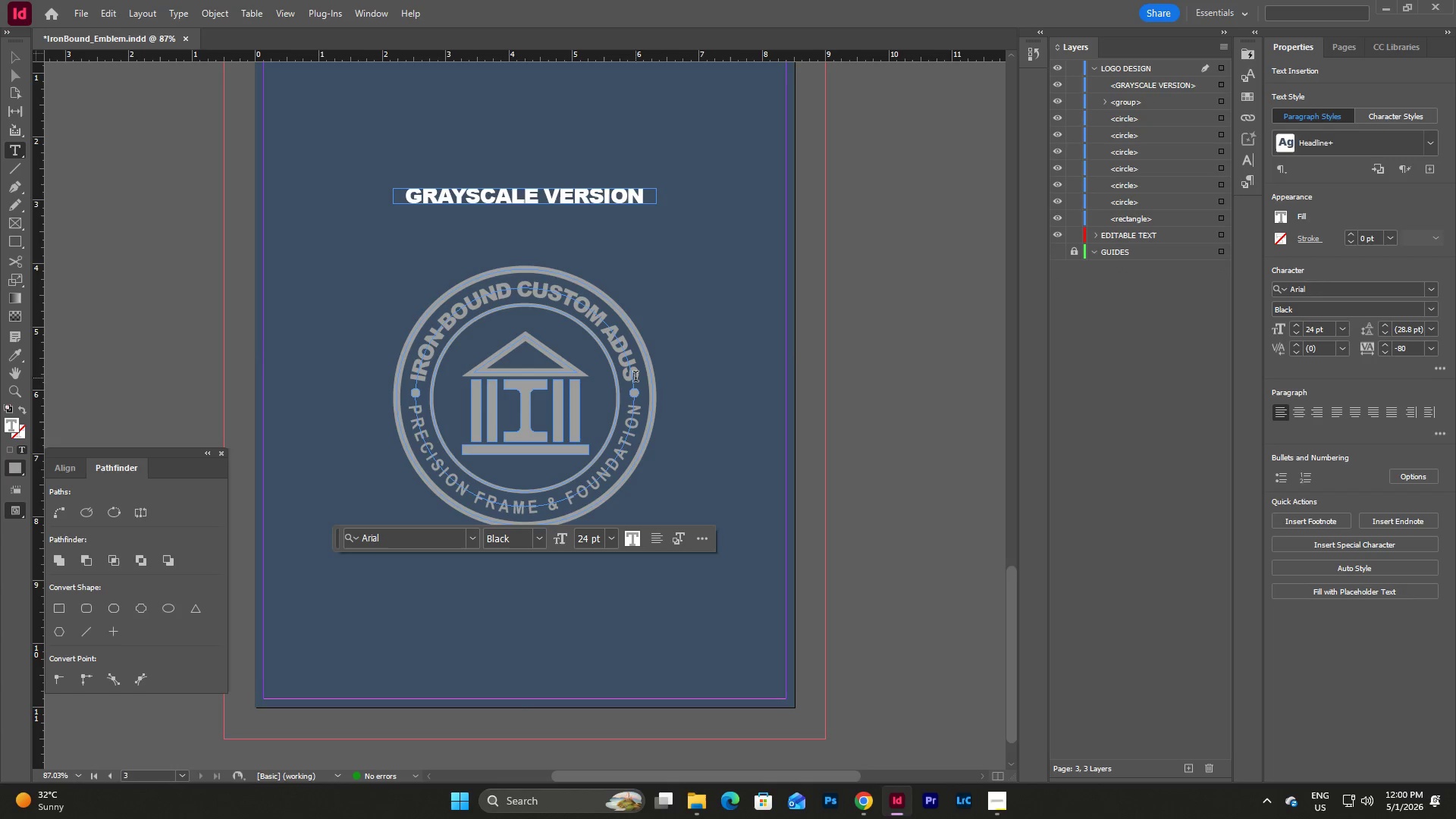 
left_click_drag(start_coordinate=[635, 378], to_coordinate=[414, 381])
 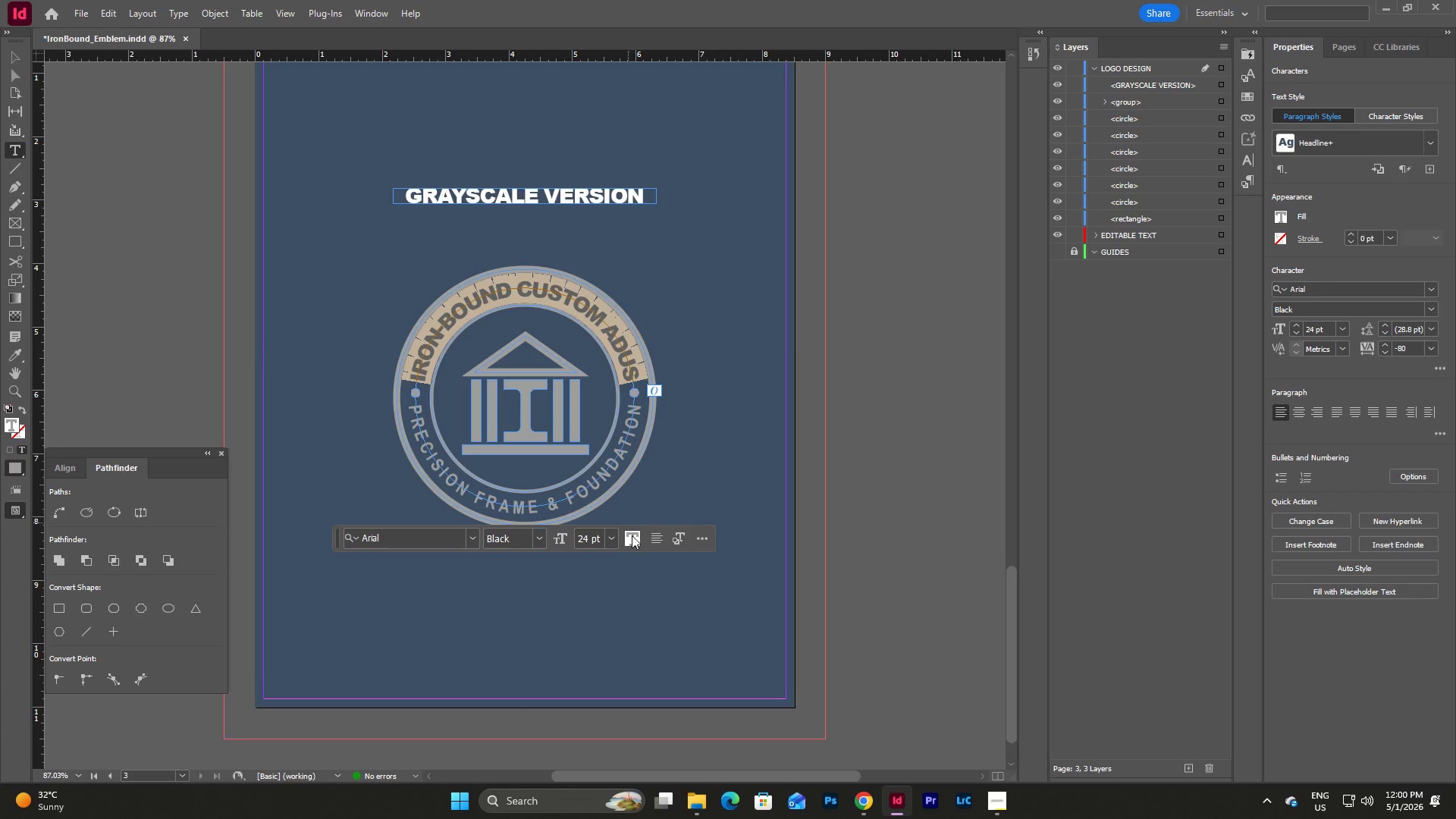 
left_click([632, 536])
 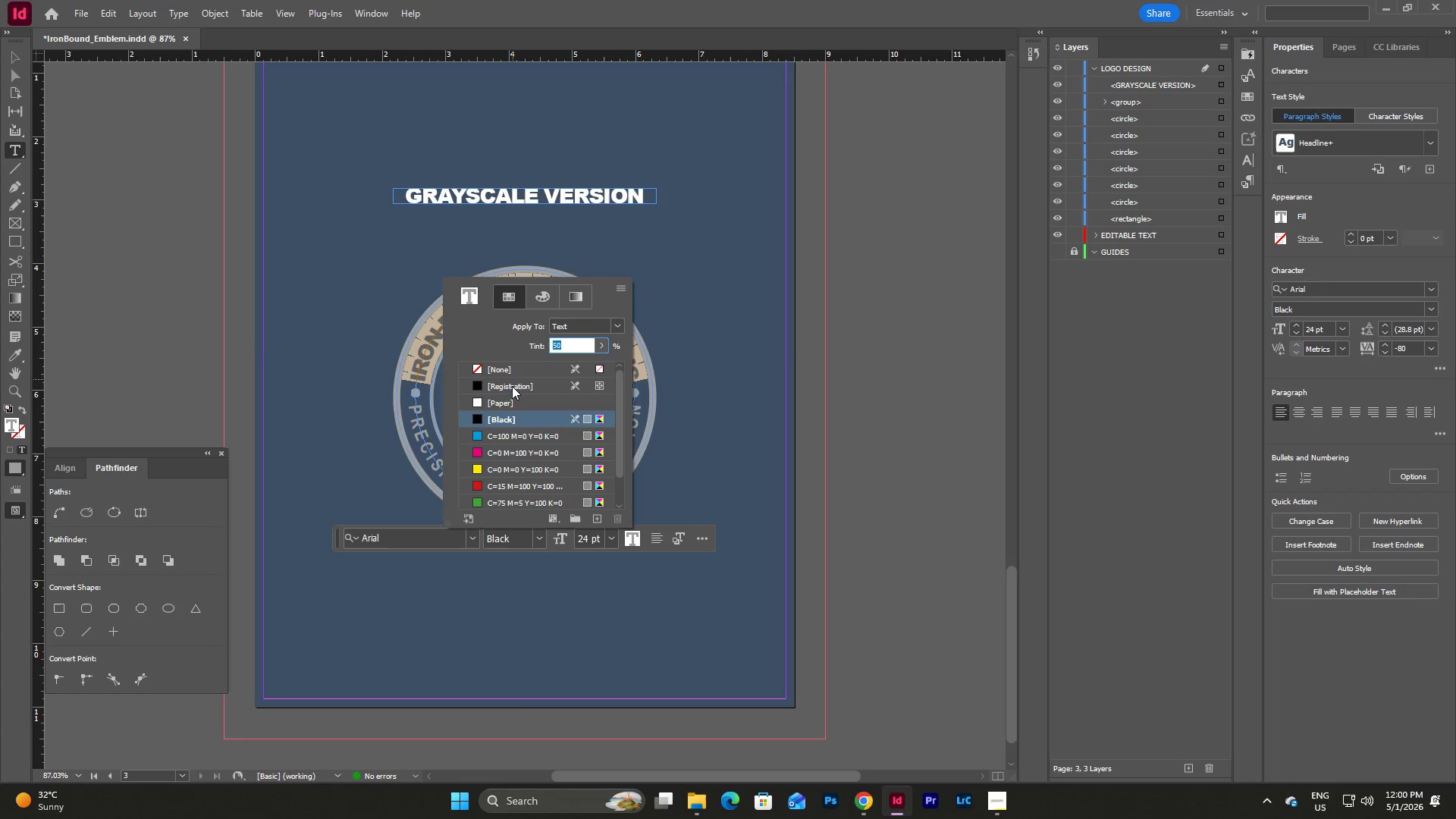 
left_click([511, 398])
 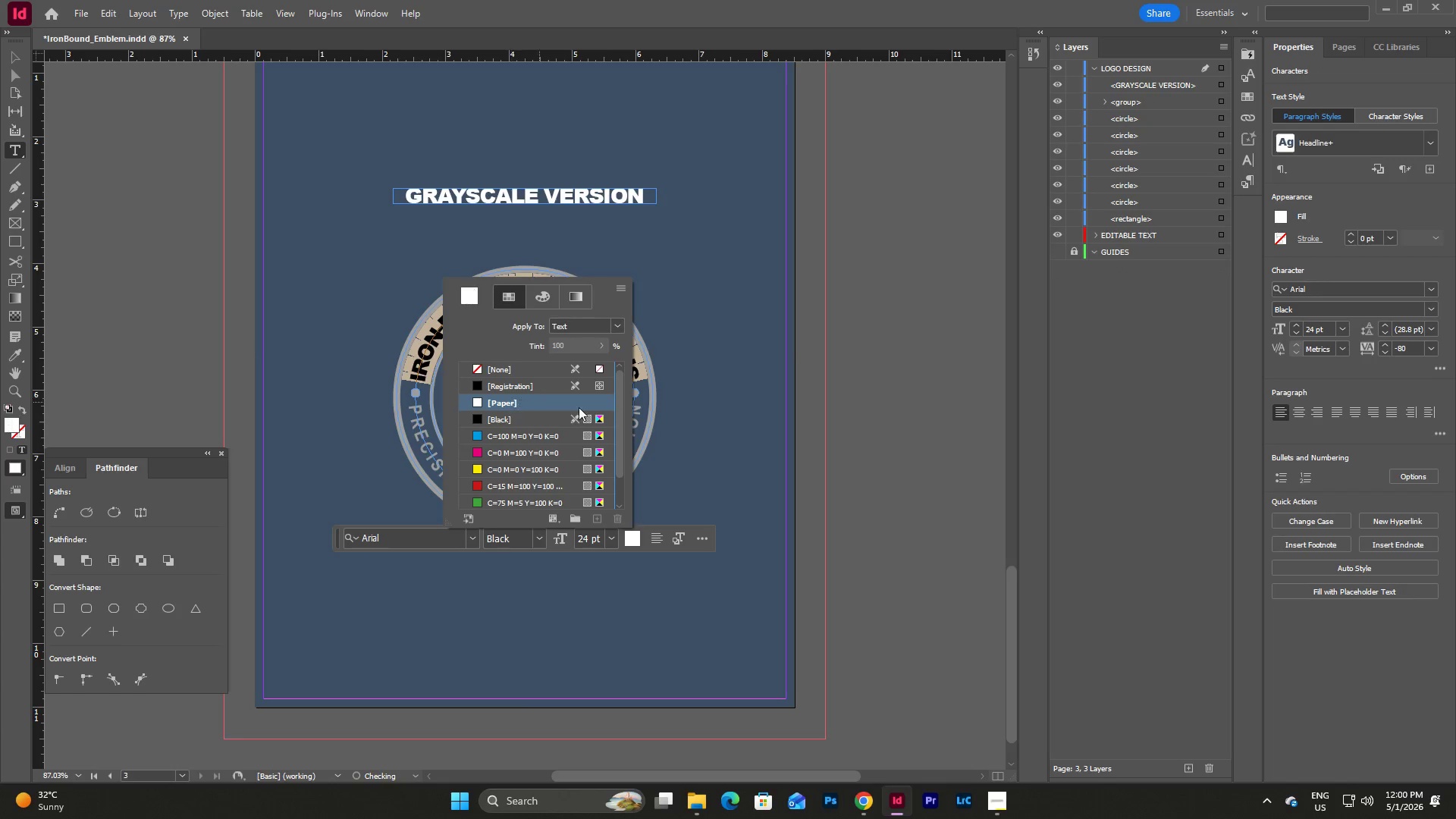 
key(Escape)
 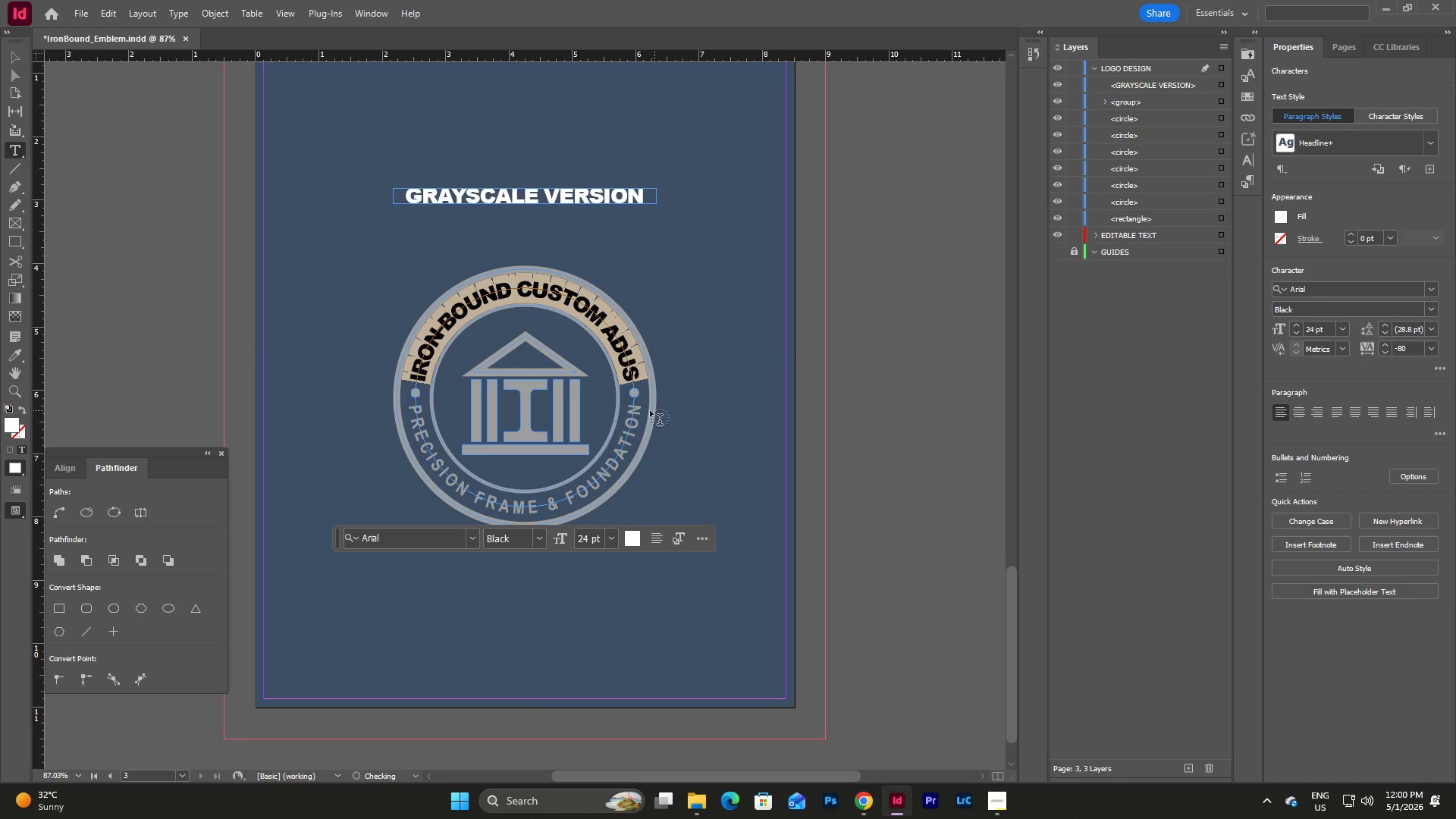 
key(Escape)
 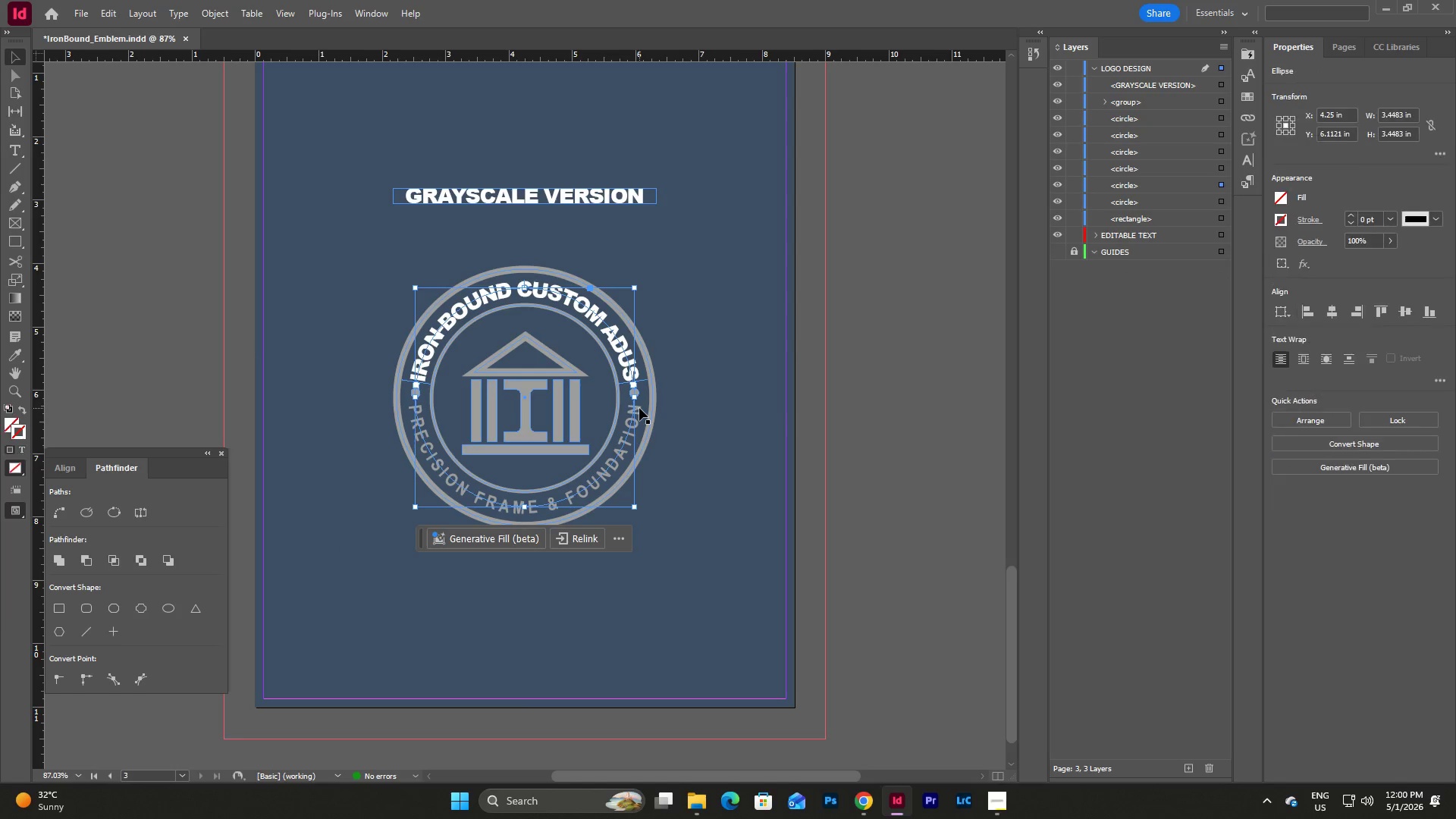 
left_click([639, 408])
 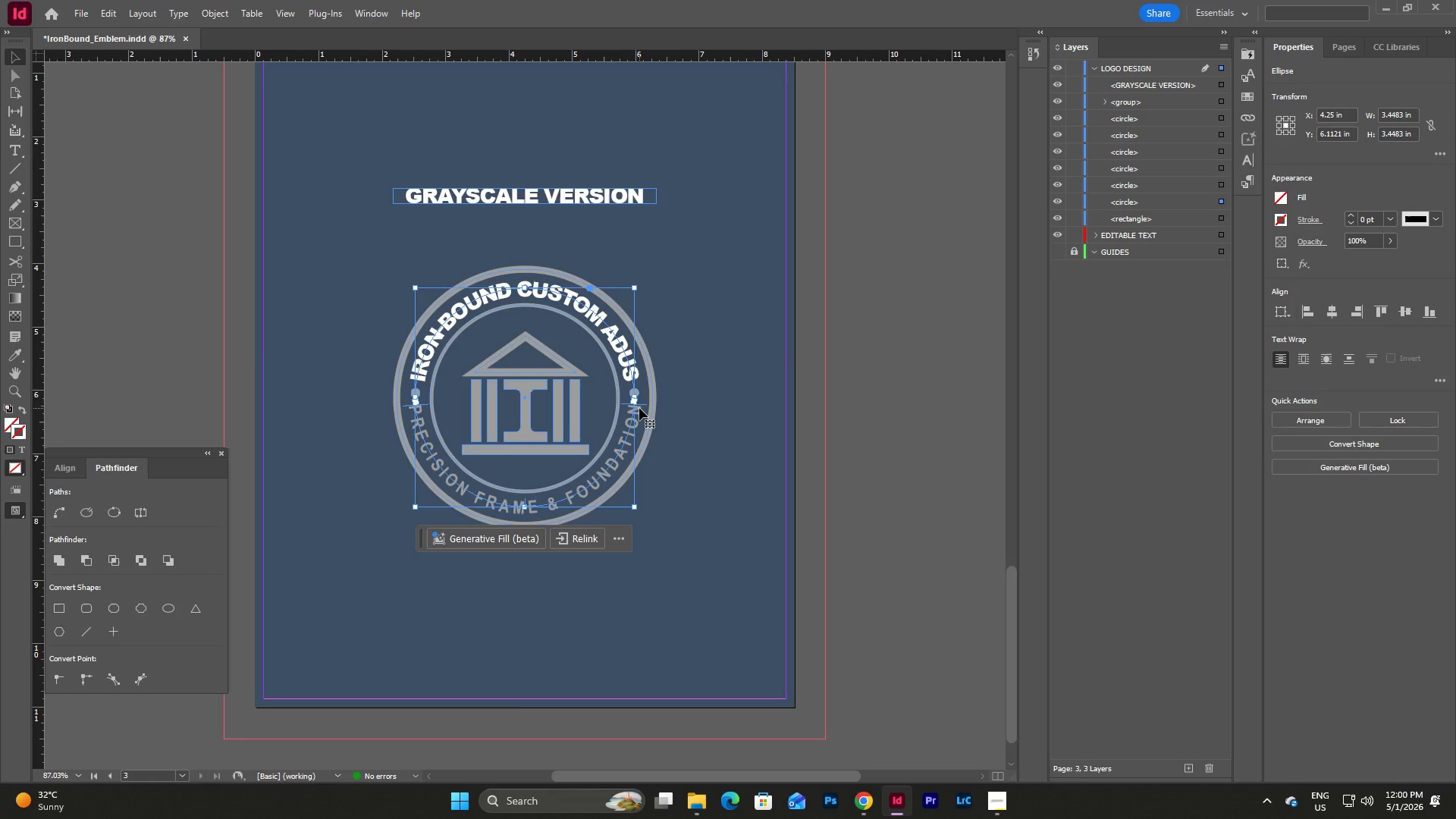 
left_click_drag(start_coordinate=[639, 408], to_coordinate=[632, 441])
 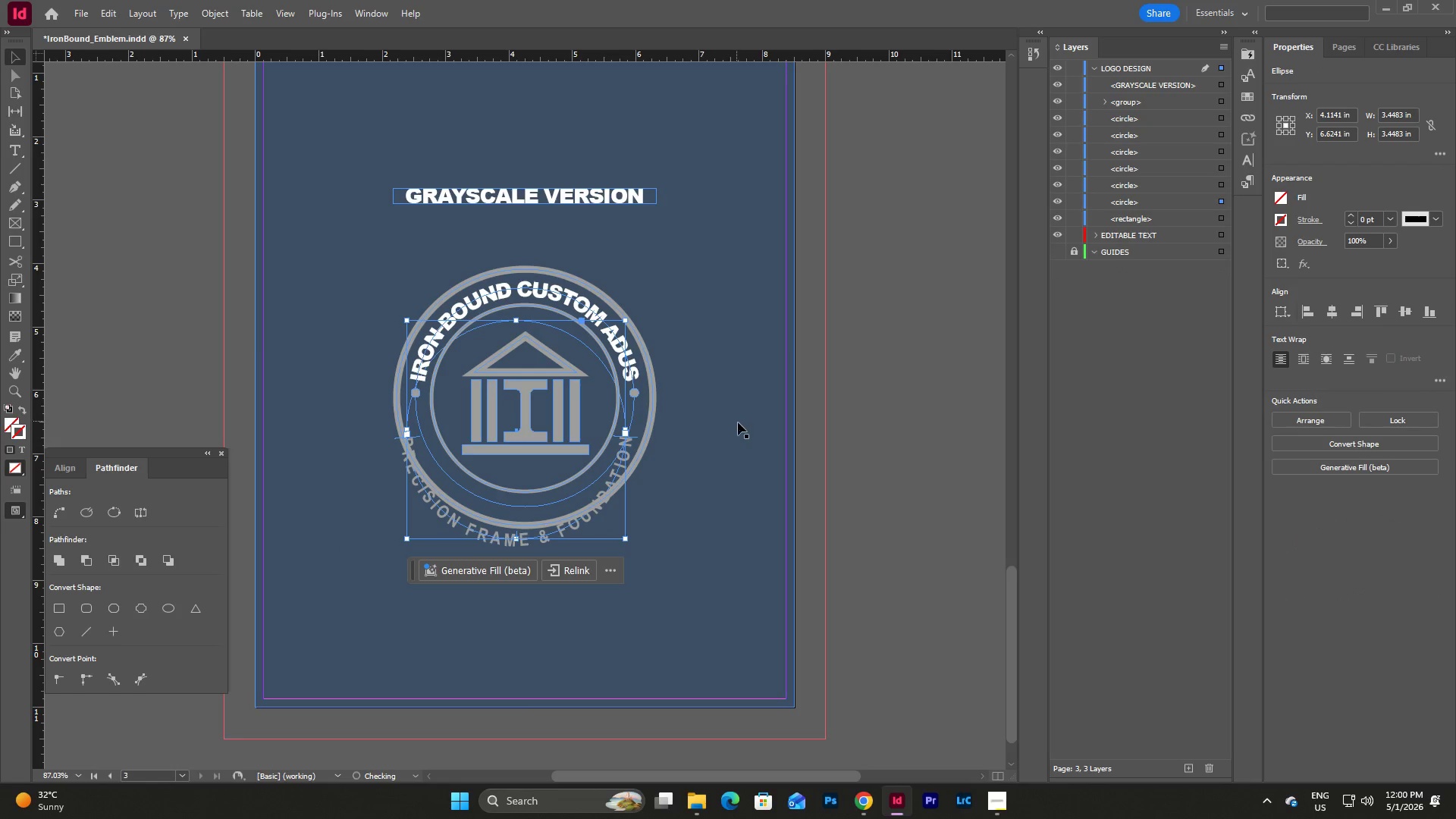 
key(Control+Z)
 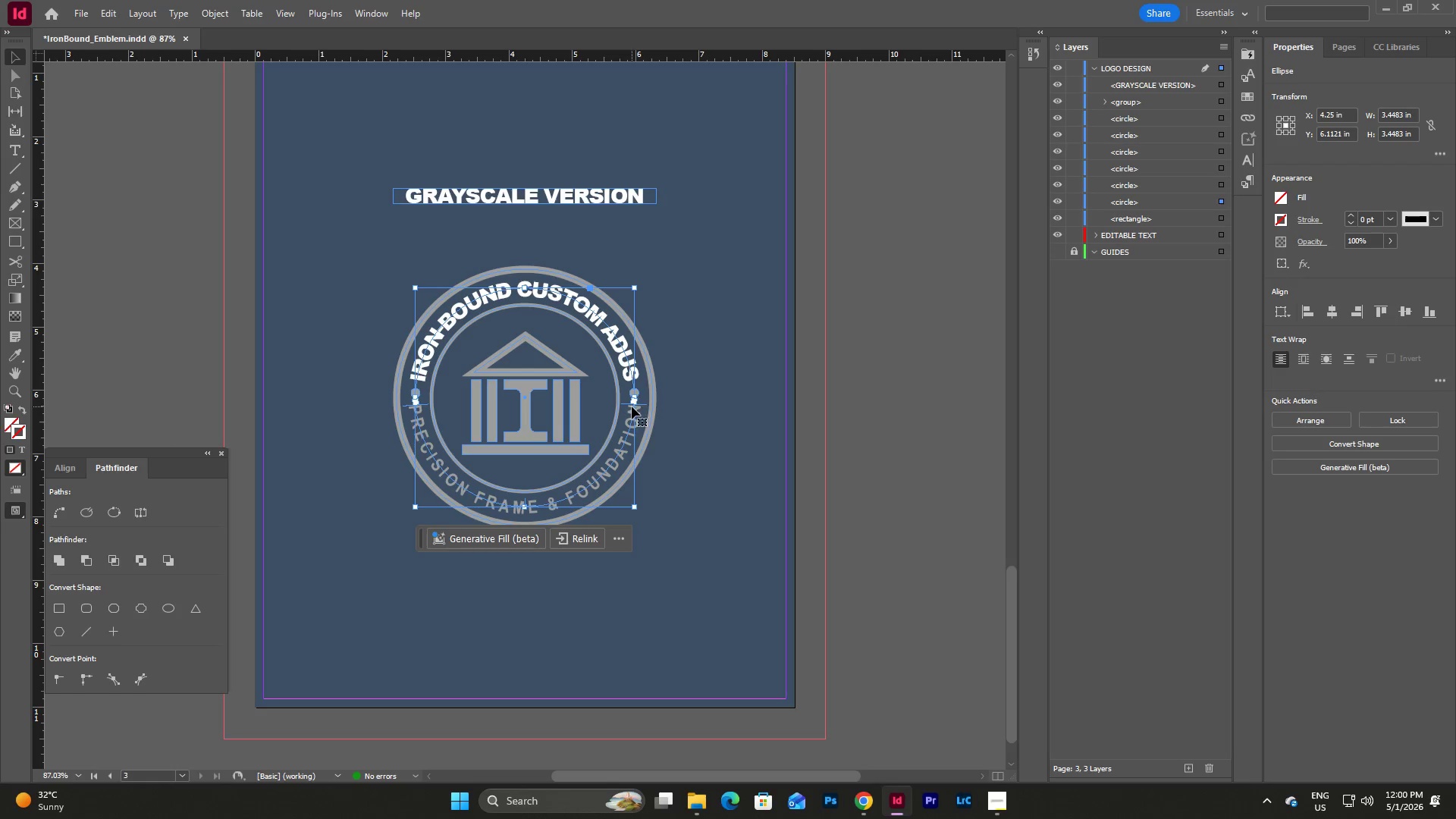 
double_click([635, 407])
 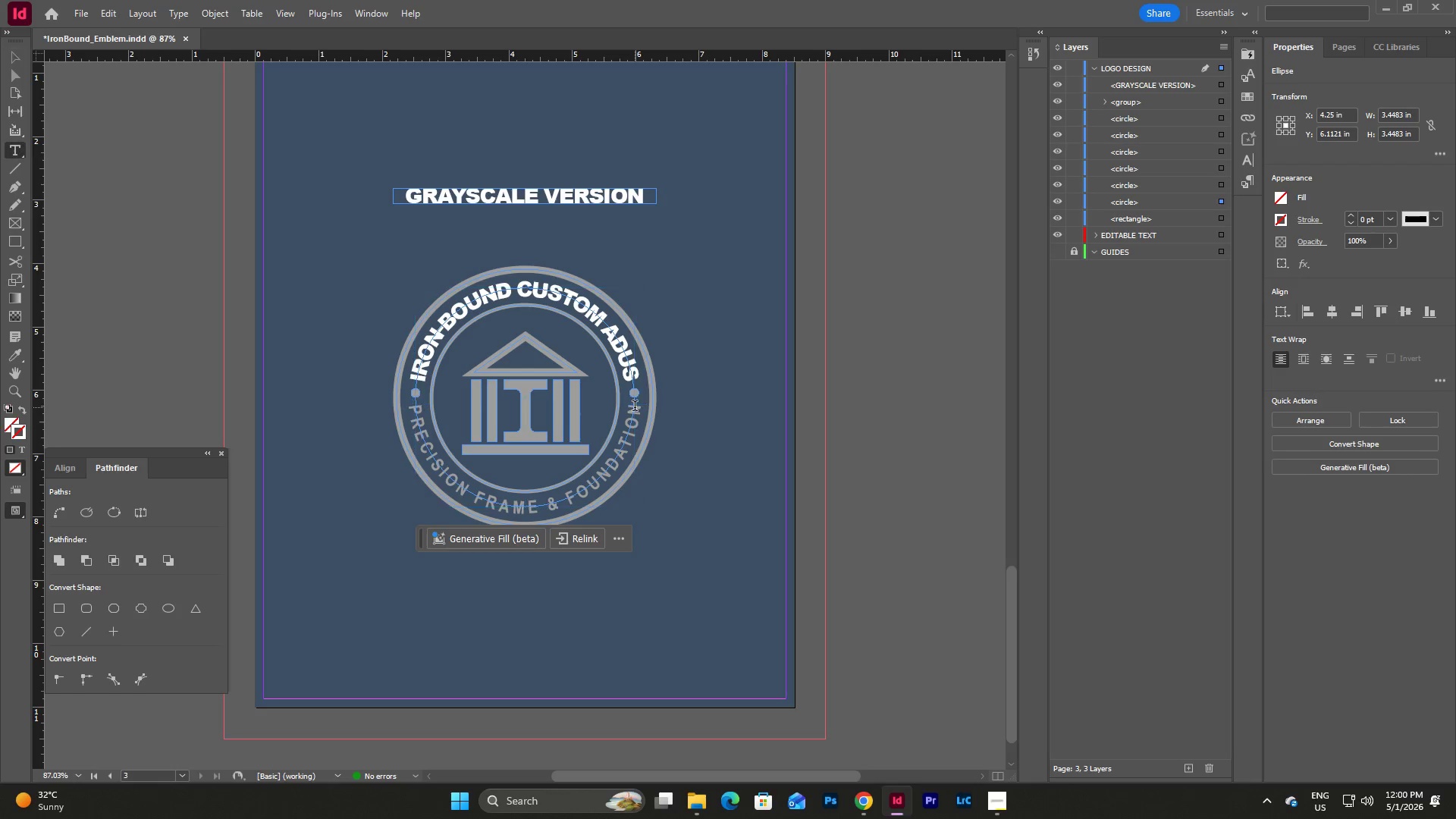 
triple_click([635, 407])
 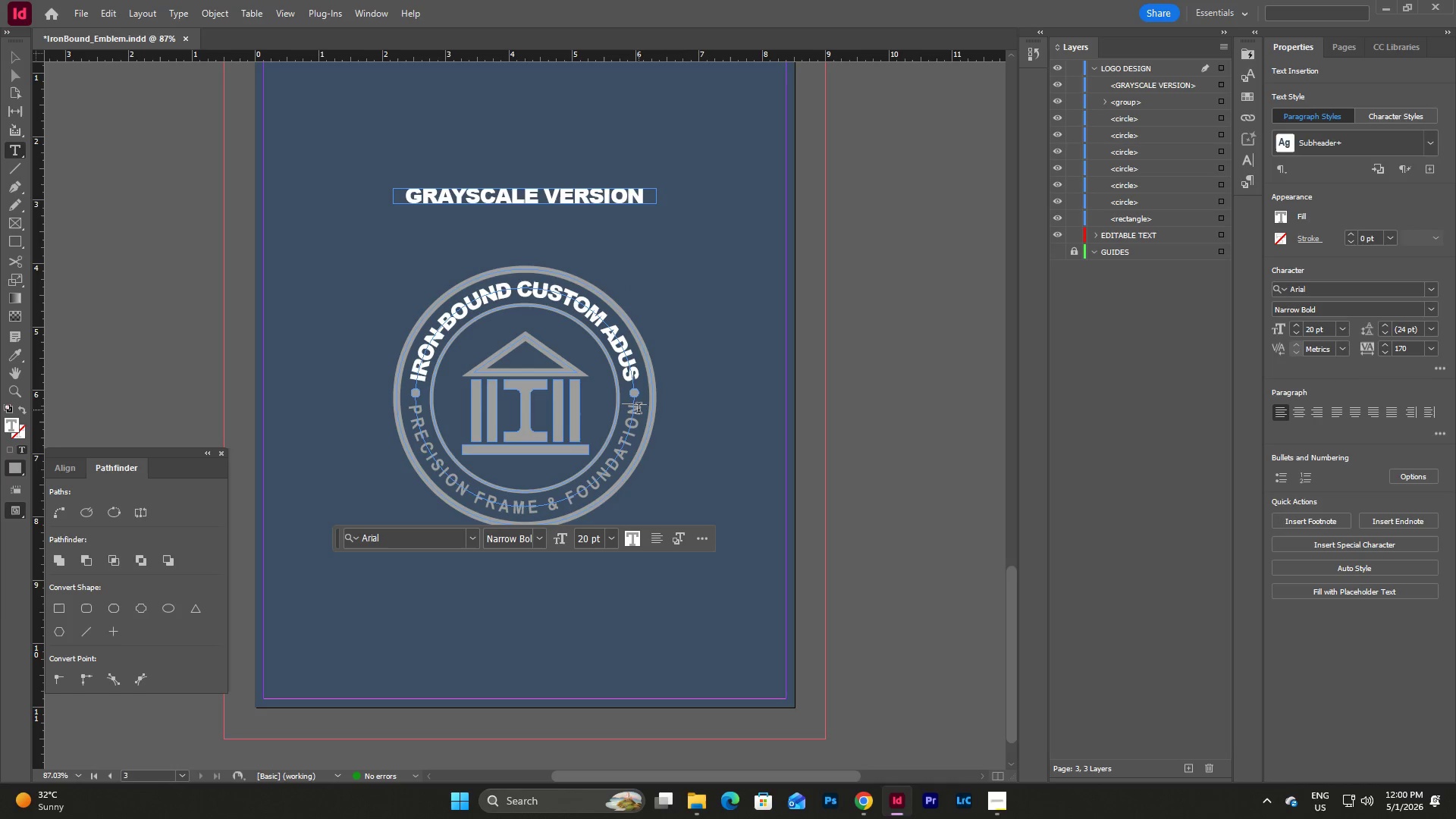 
left_click_drag(start_coordinate=[639, 410], to_coordinate=[415, 410])
 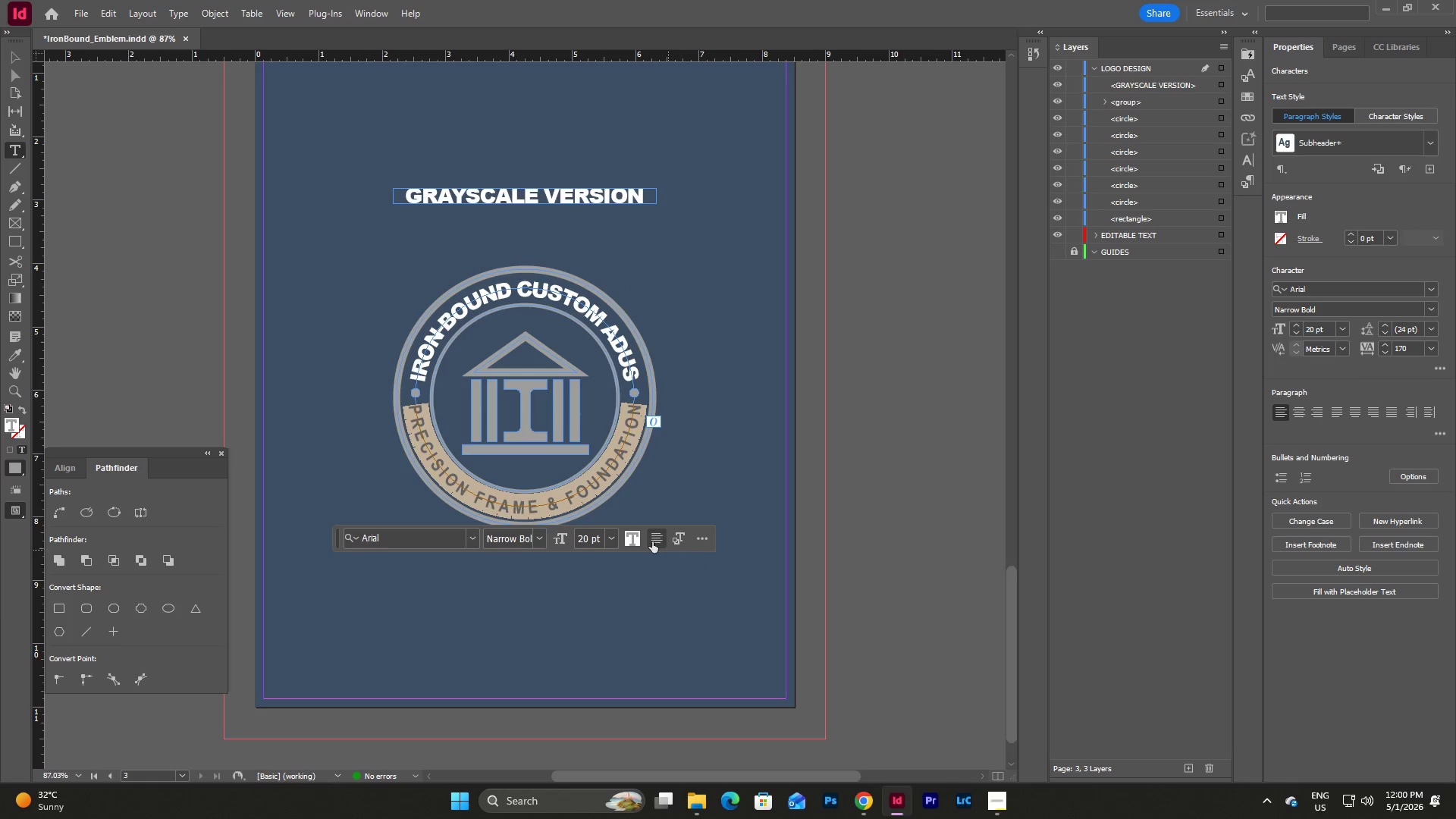 
left_click([636, 539])
 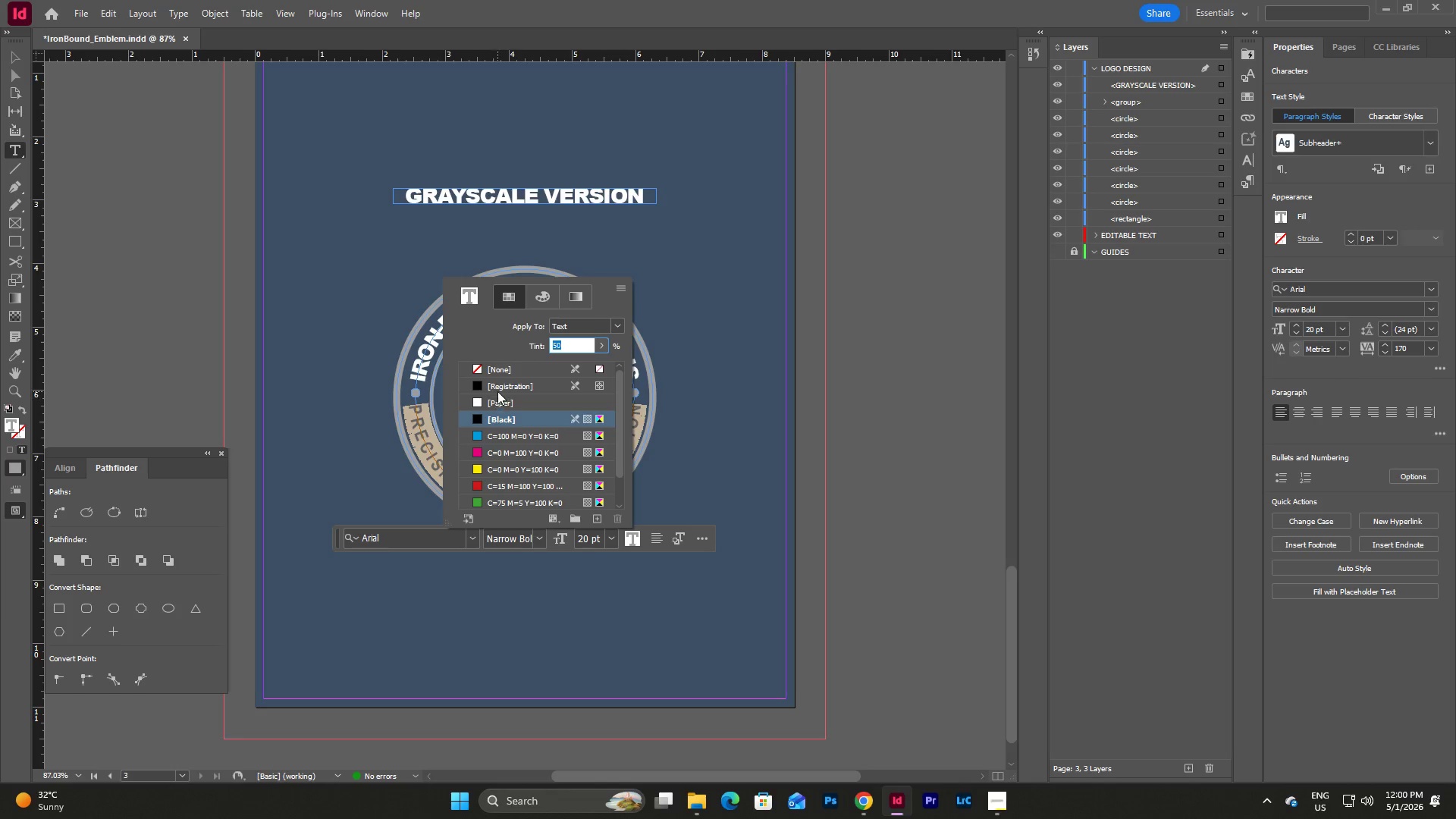 
left_click([500, 403])
 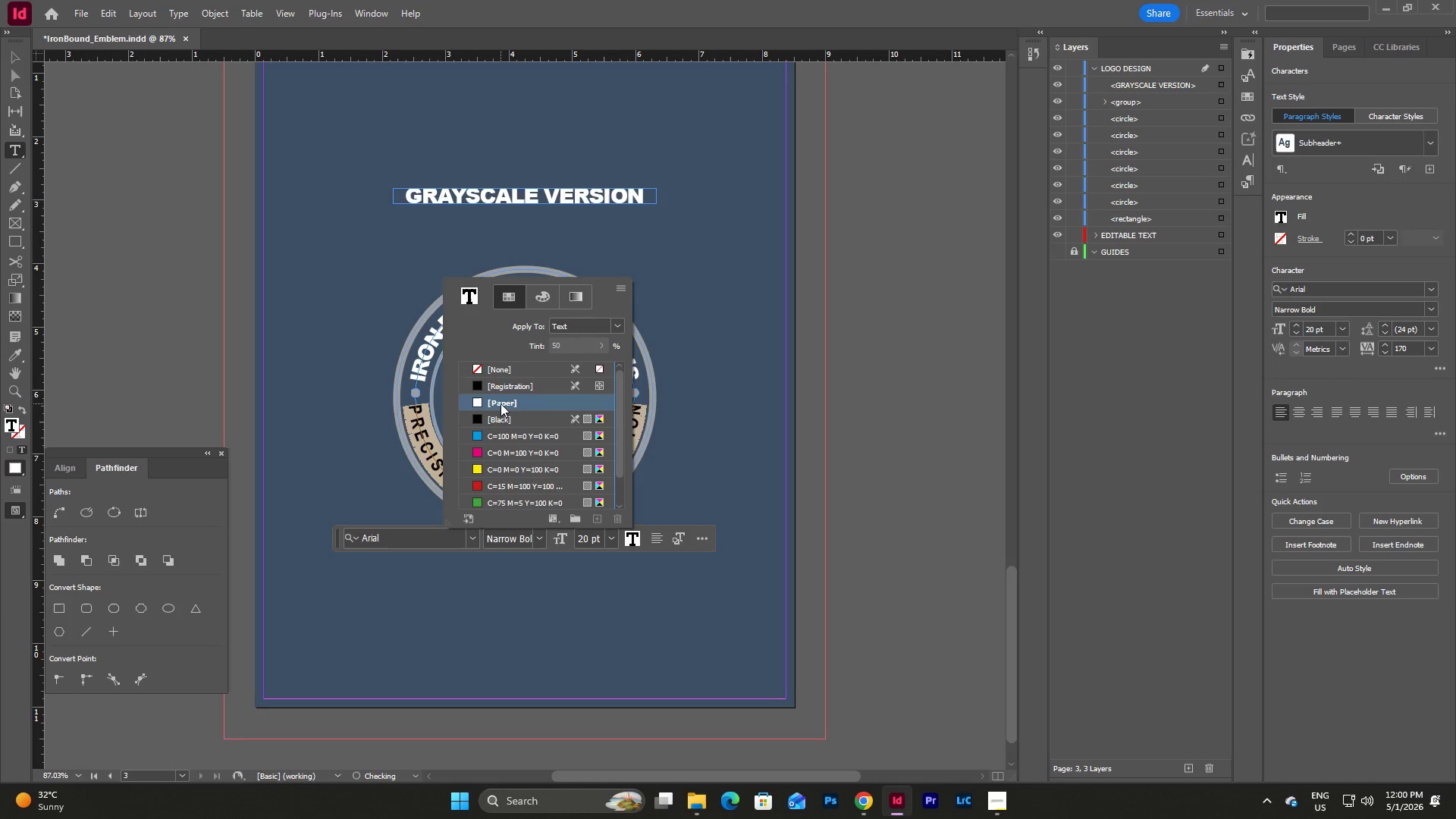 
key(Escape)
 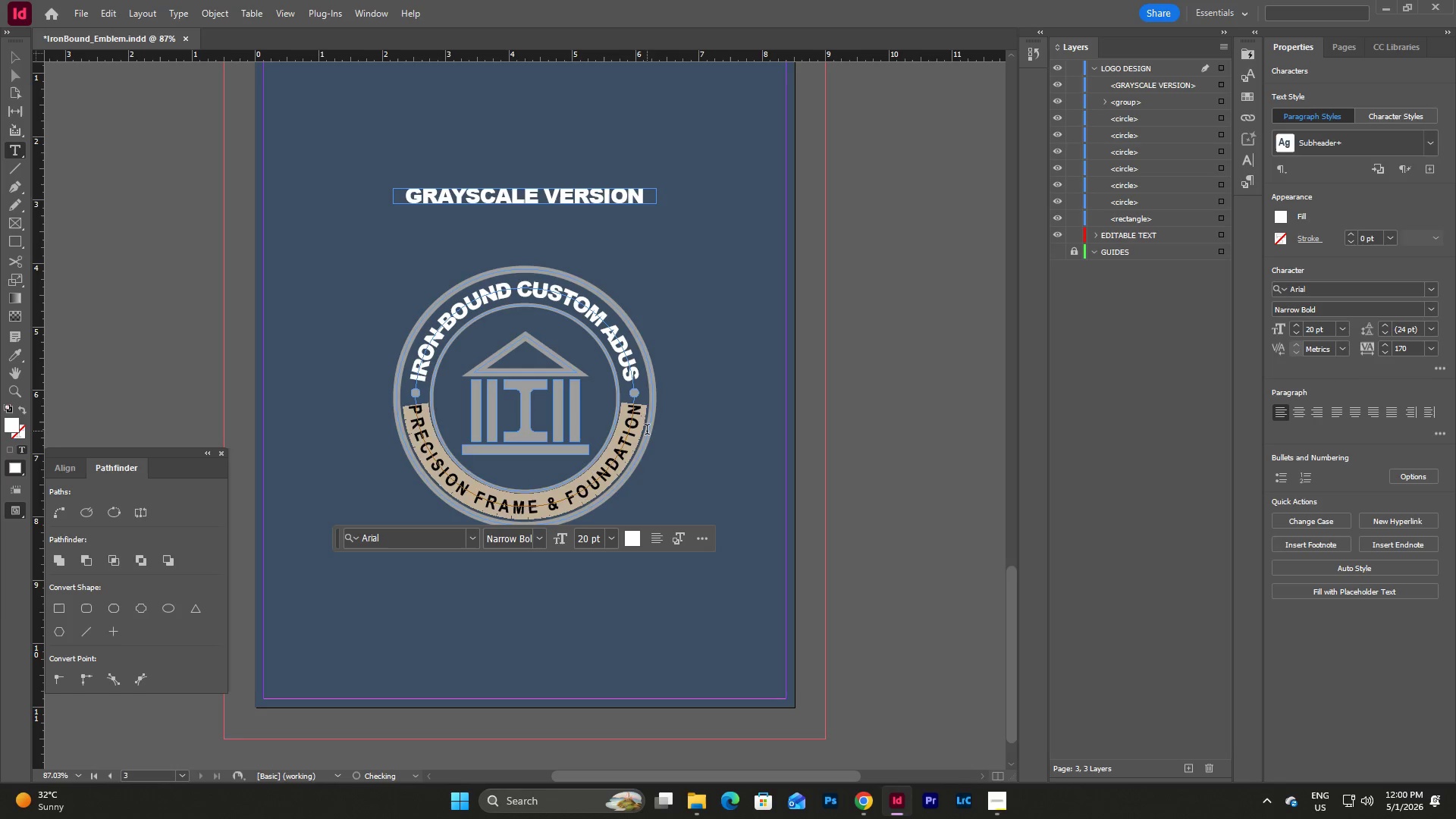 
key(Escape)
 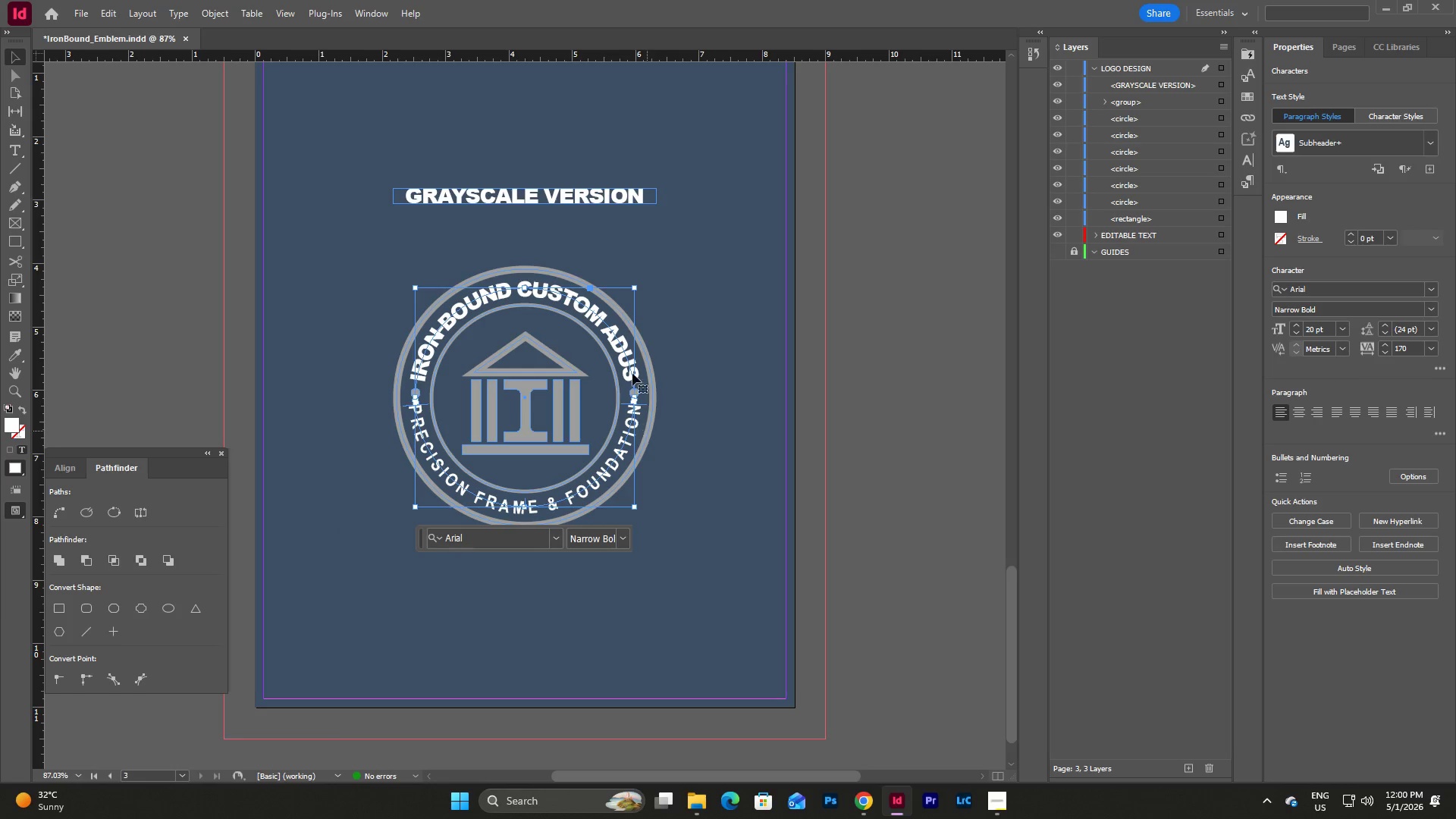 
key(Escape)
 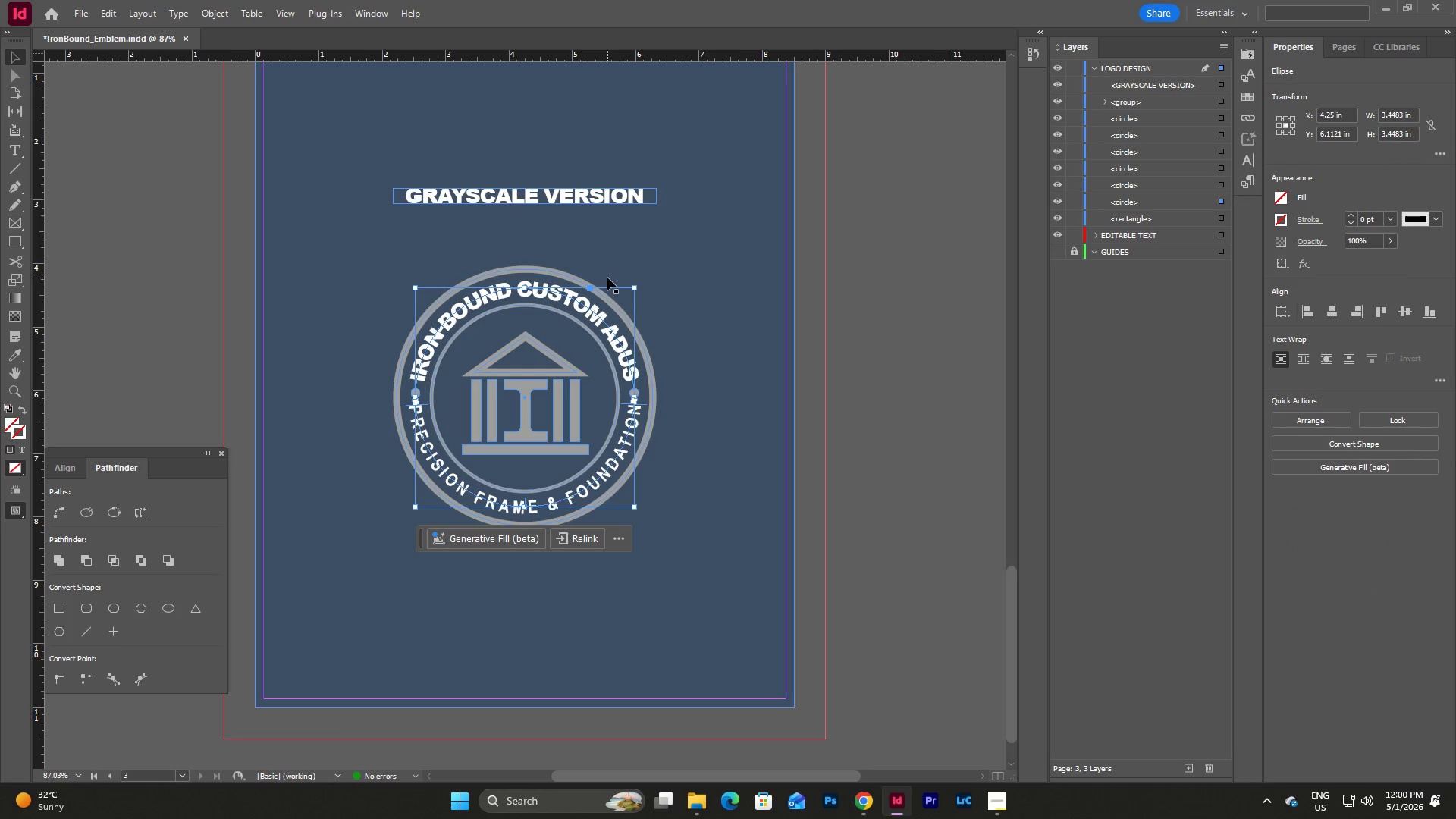 
key(V)
 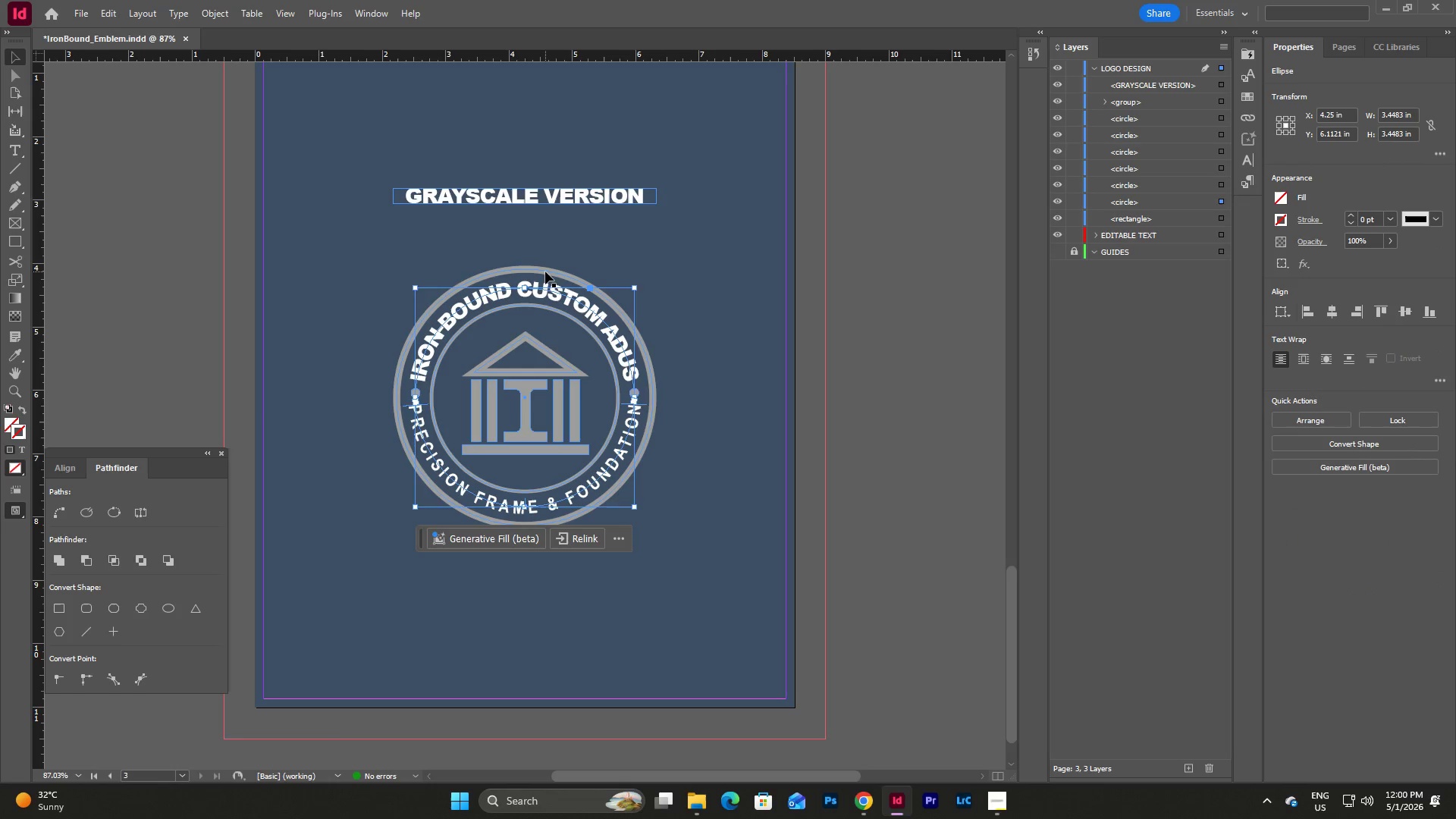 
left_click([545, 271])
 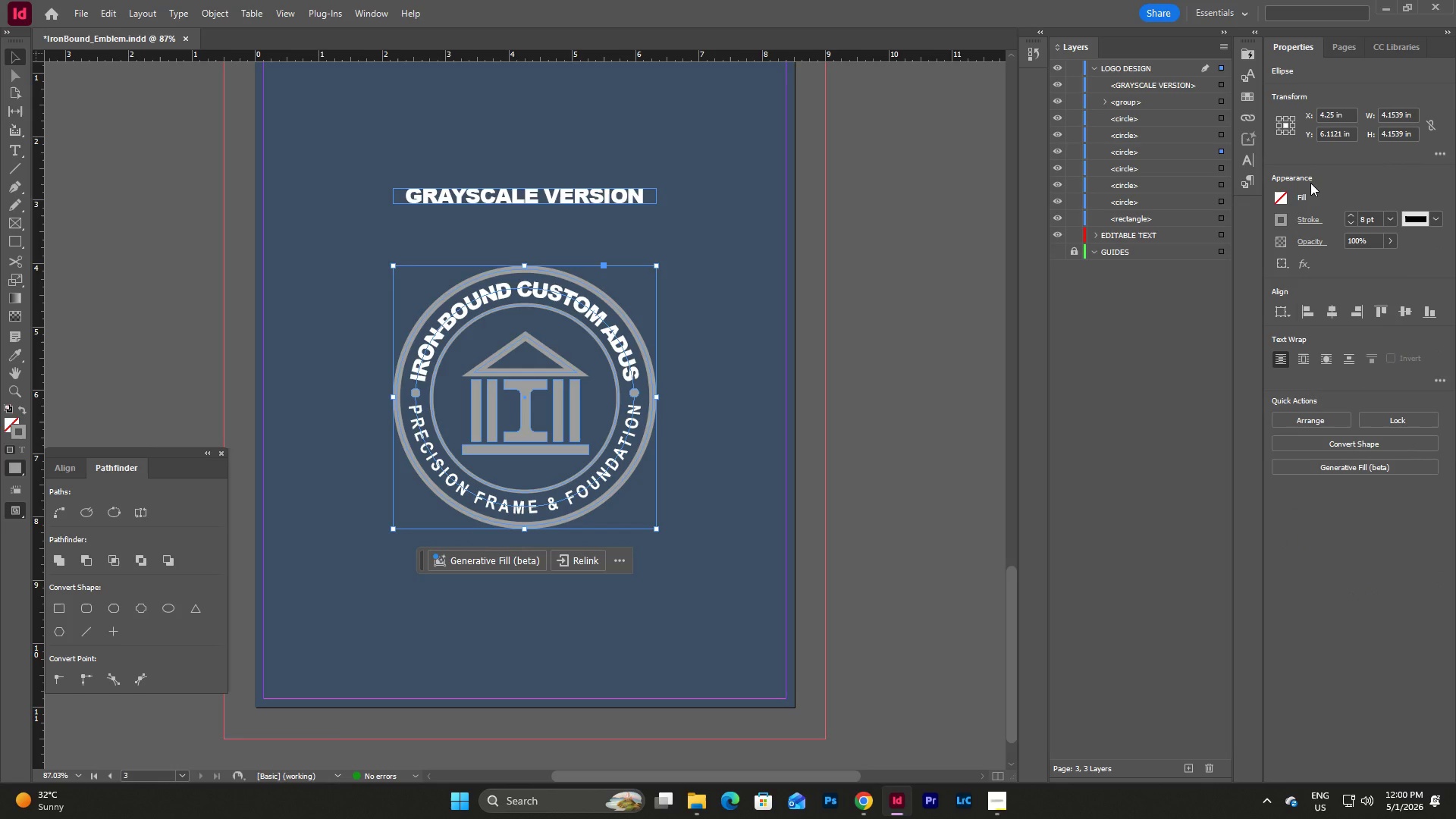 
left_click([1280, 218])
 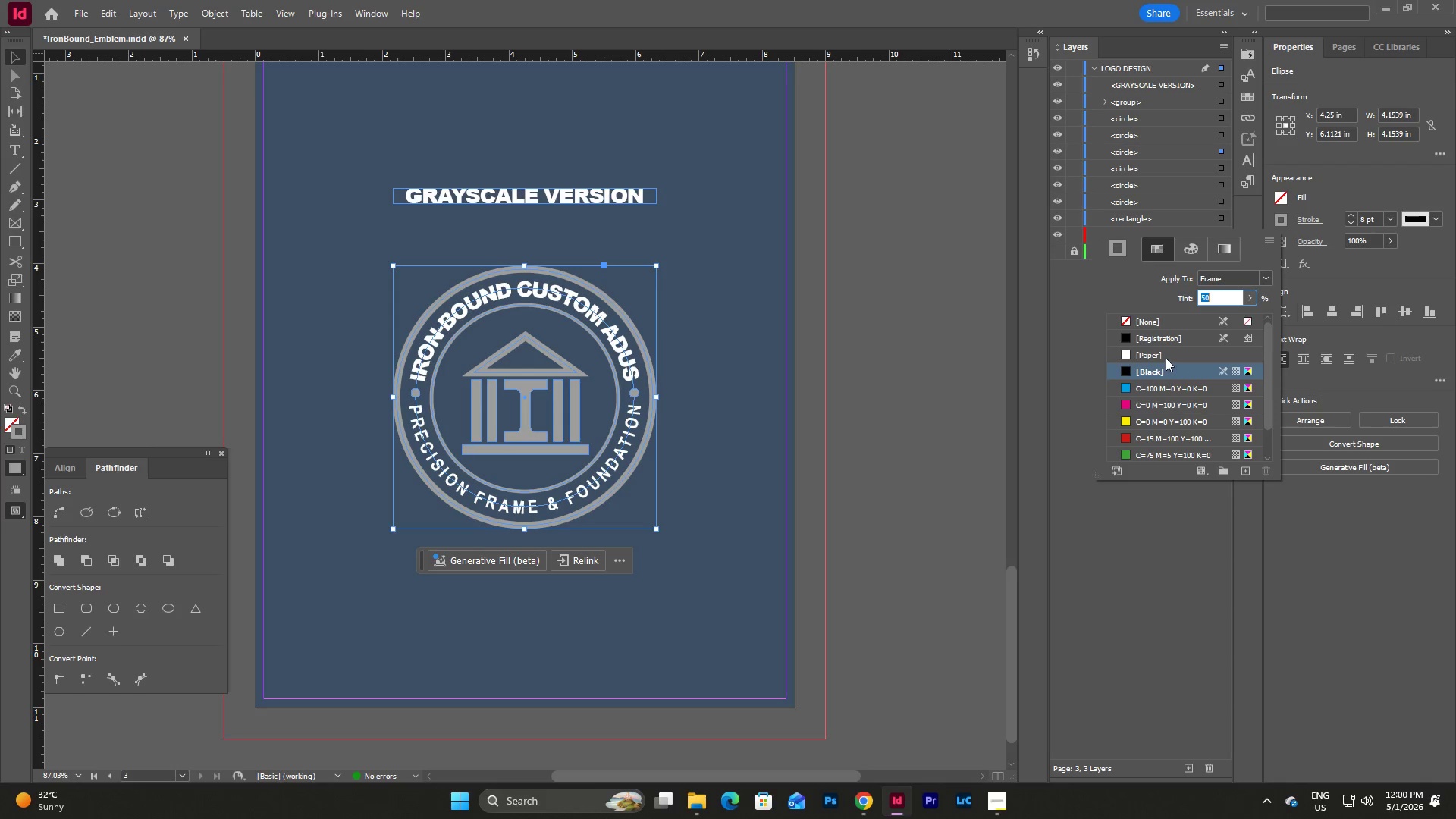 
left_click([1164, 354])
 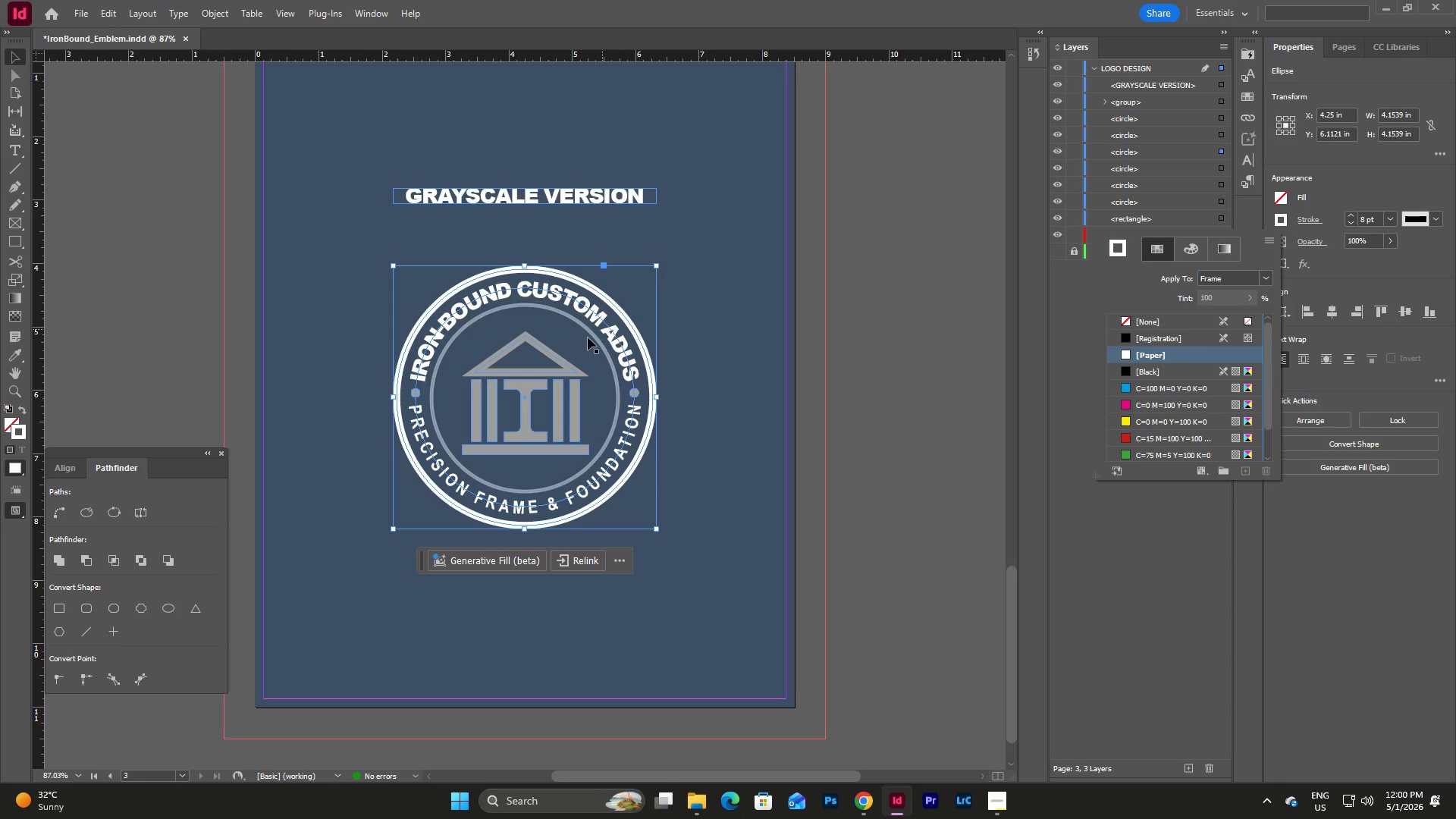 
left_click([593, 333])
 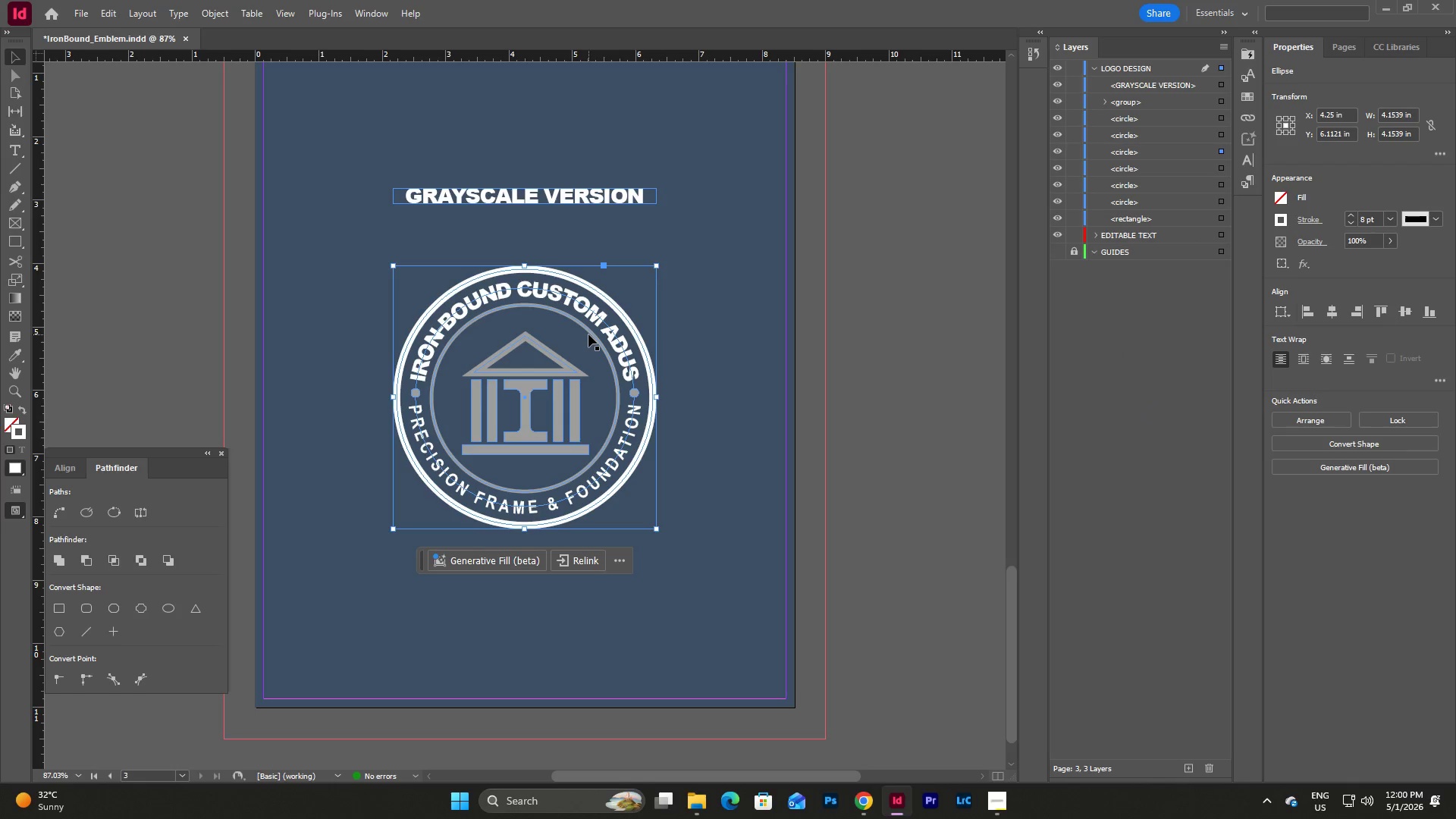 
left_click([588, 334])
 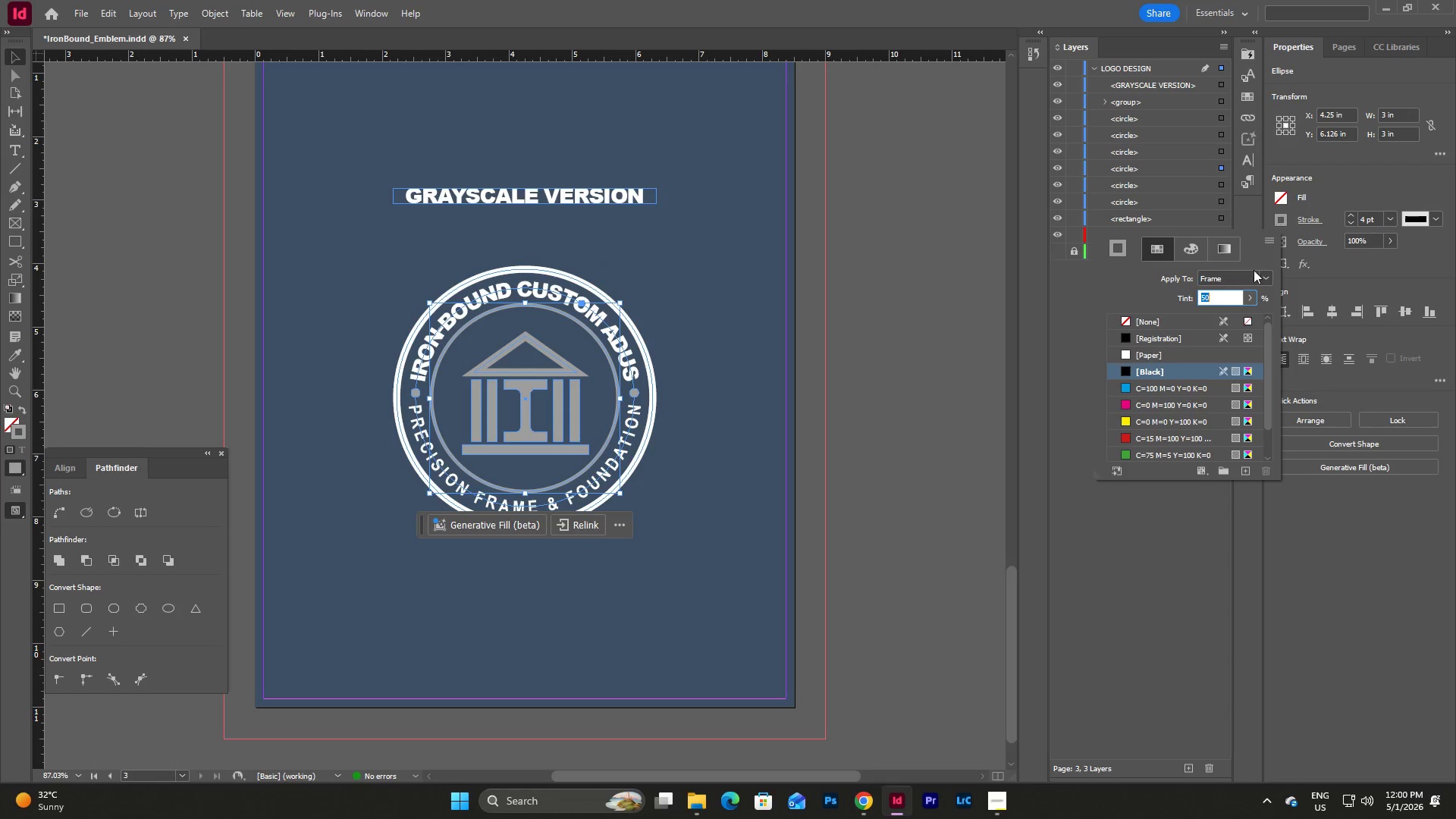 
left_click([1145, 359])
 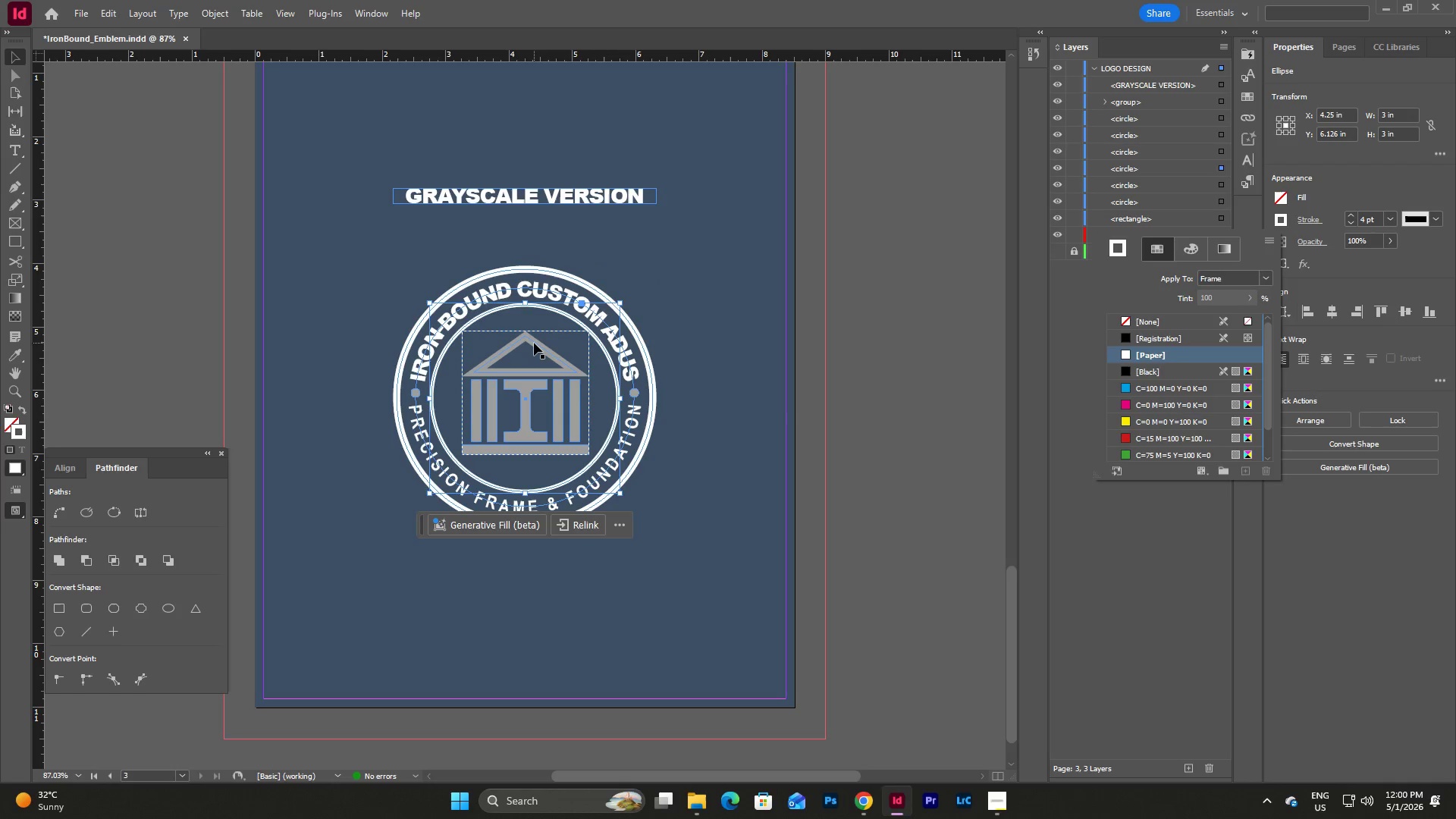 
left_click([534, 343])
 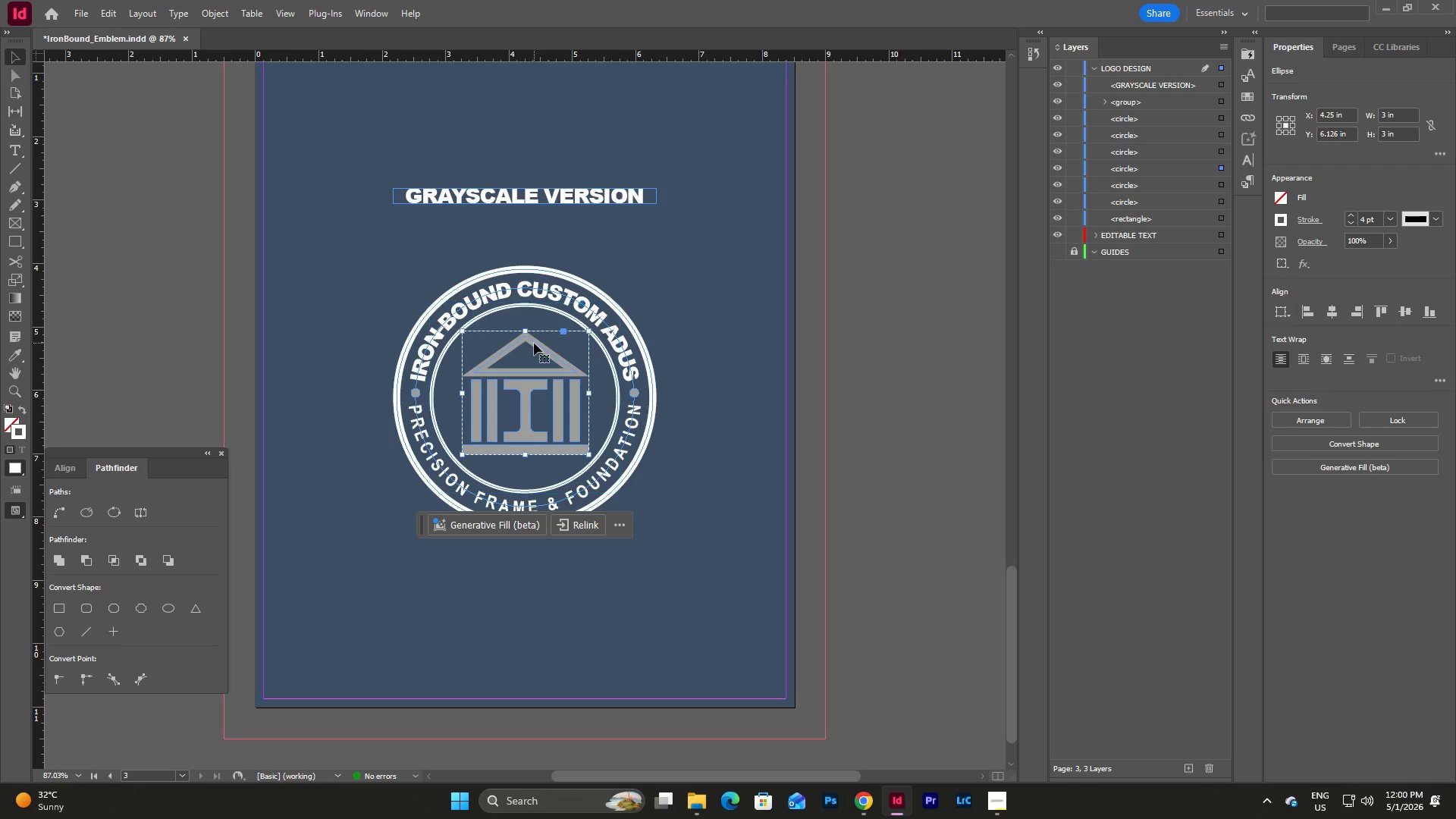 
double_click([534, 343])
 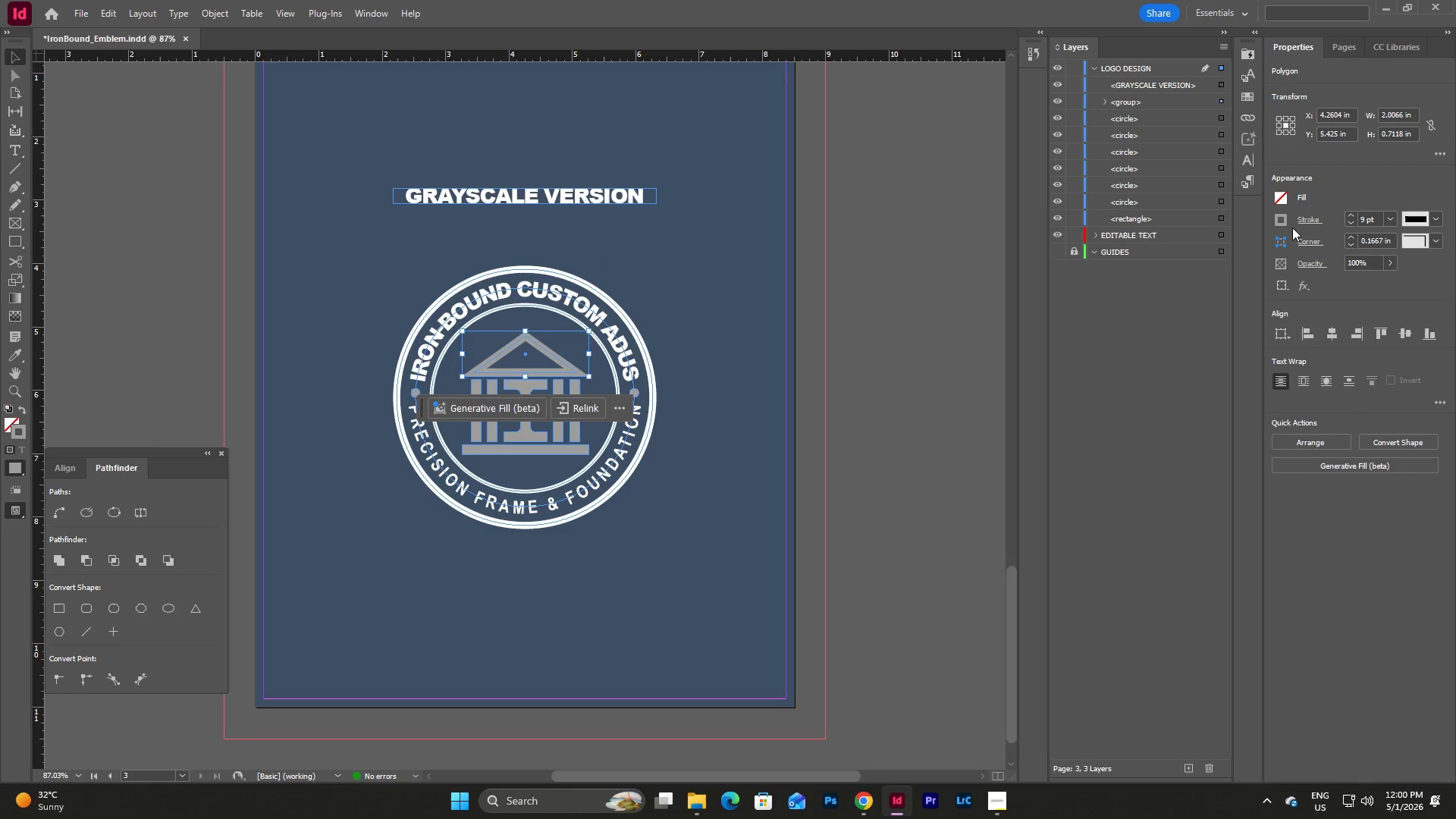 
left_click([1285, 220])
 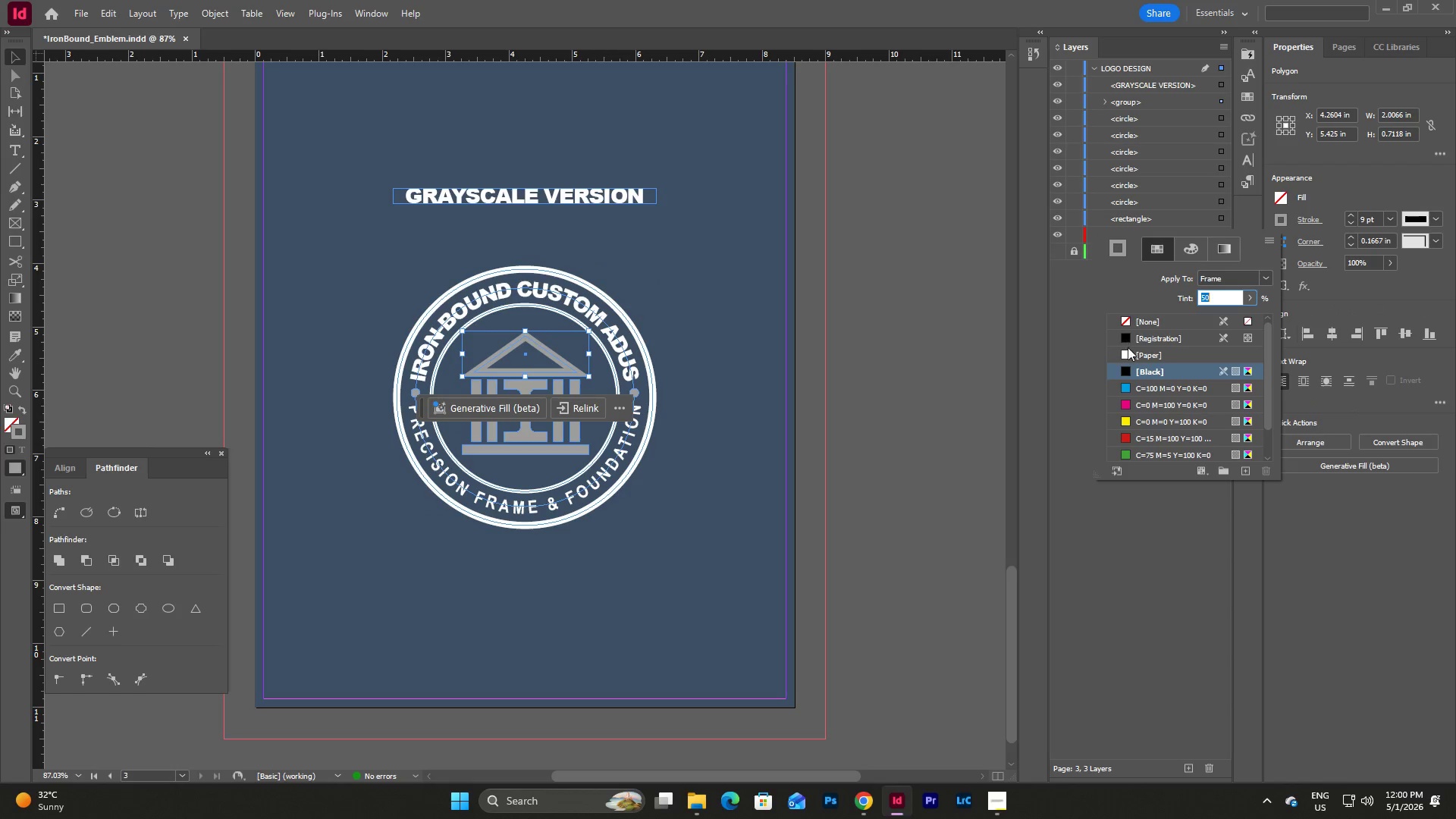 
left_click([1135, 352])
 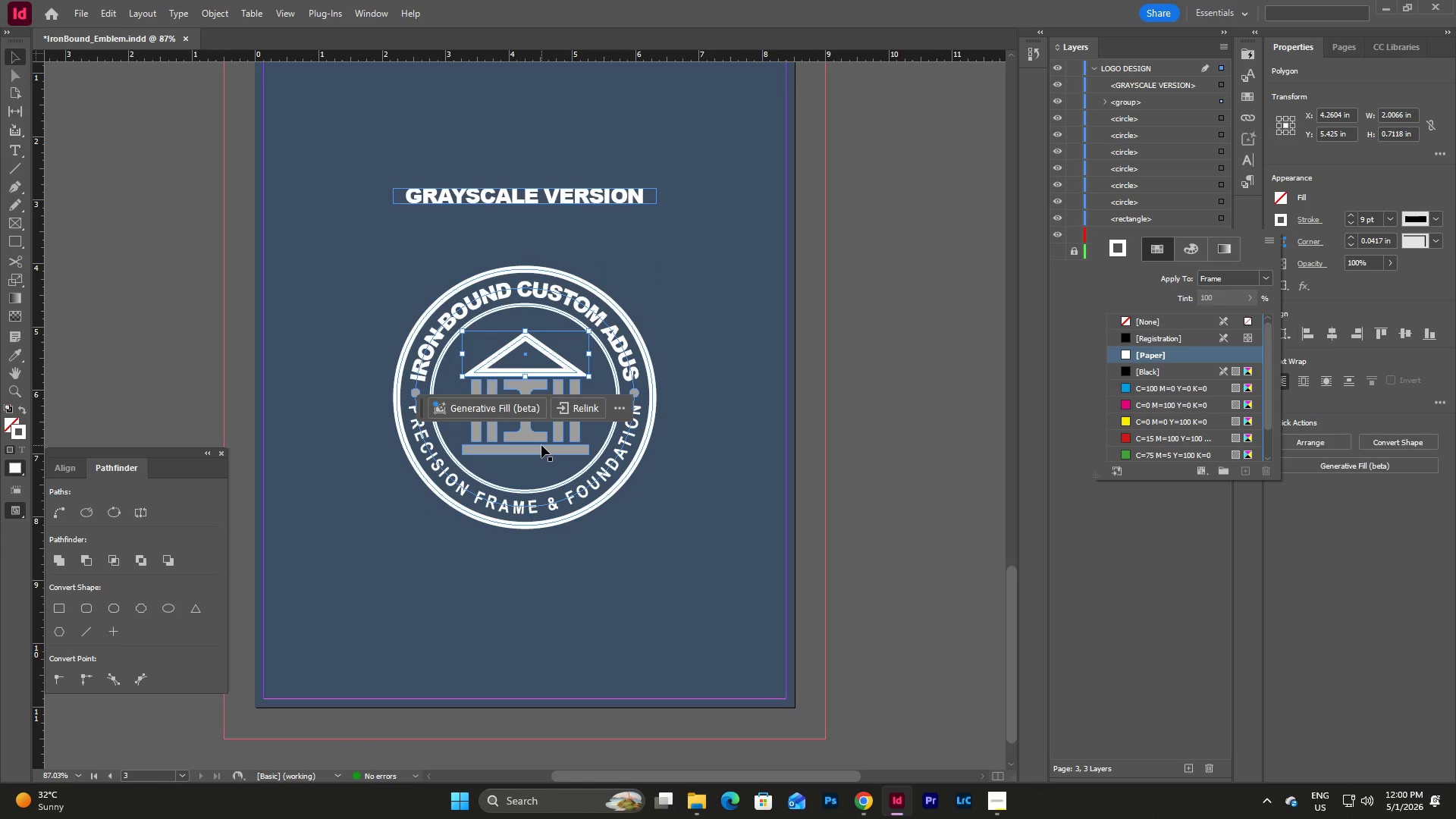 
left_click([548, 453])
 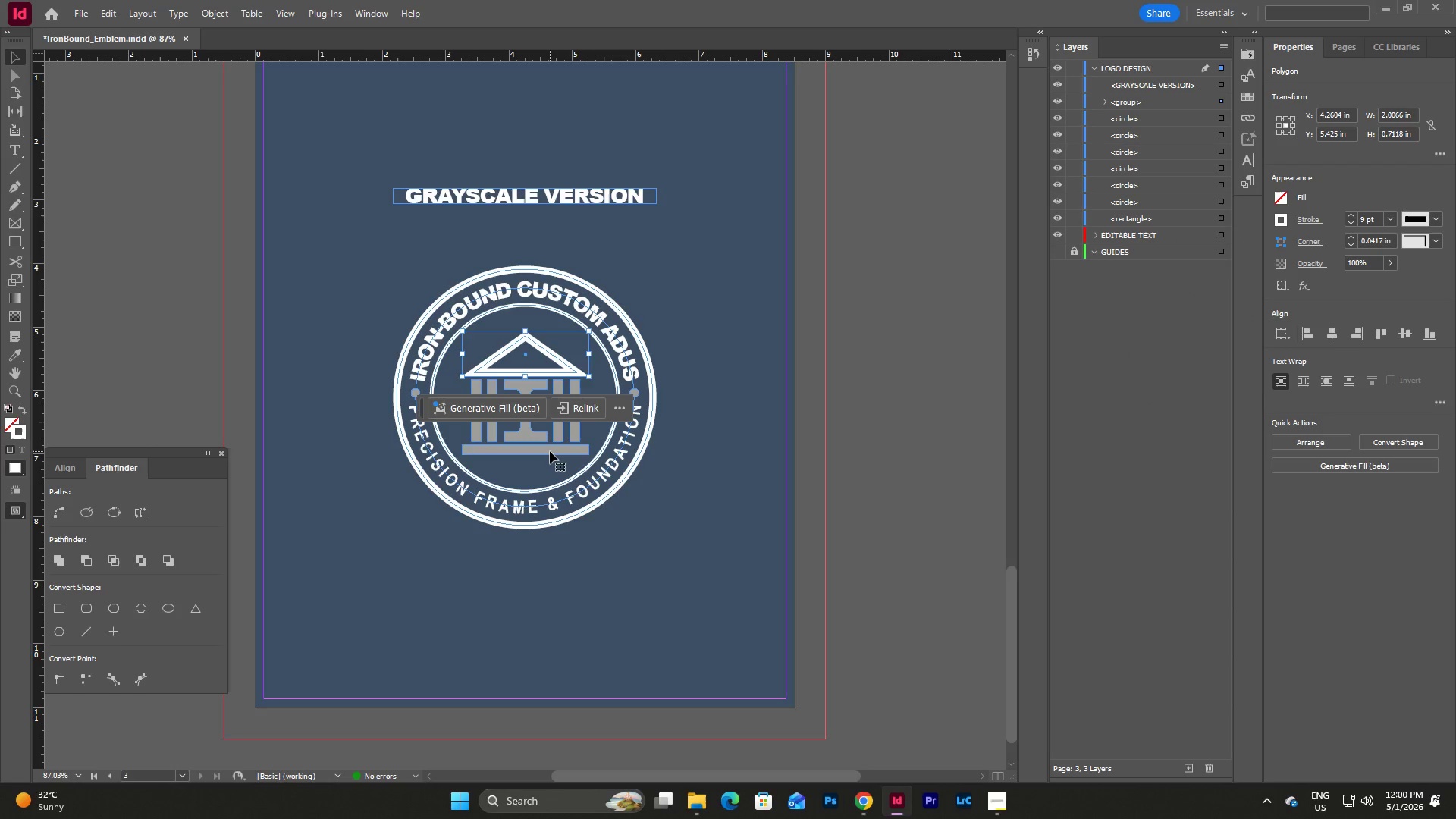 
double_click([550, 451])
 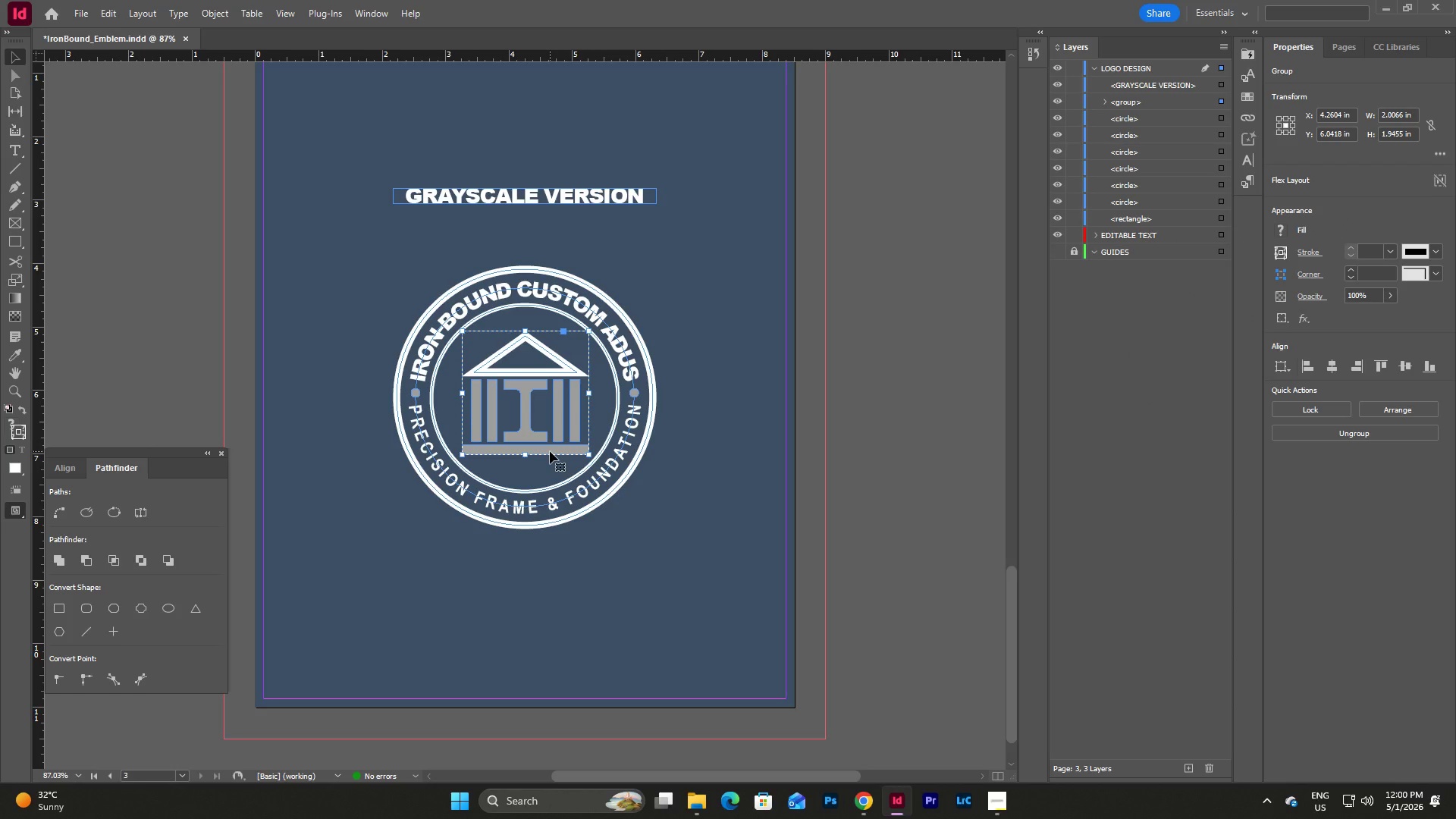 
double_click([550, 451])
 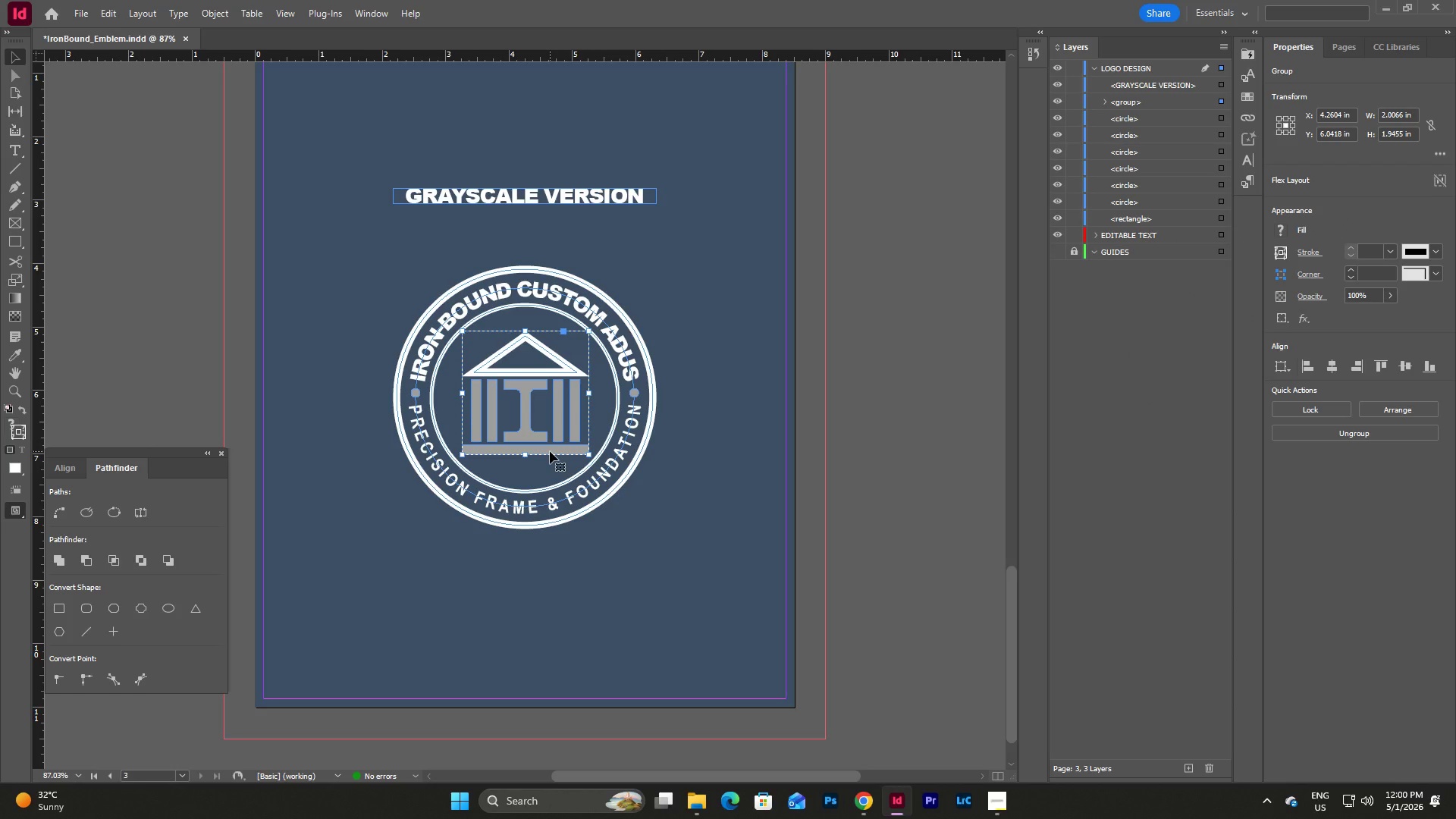 
triple_click([550, 451])
 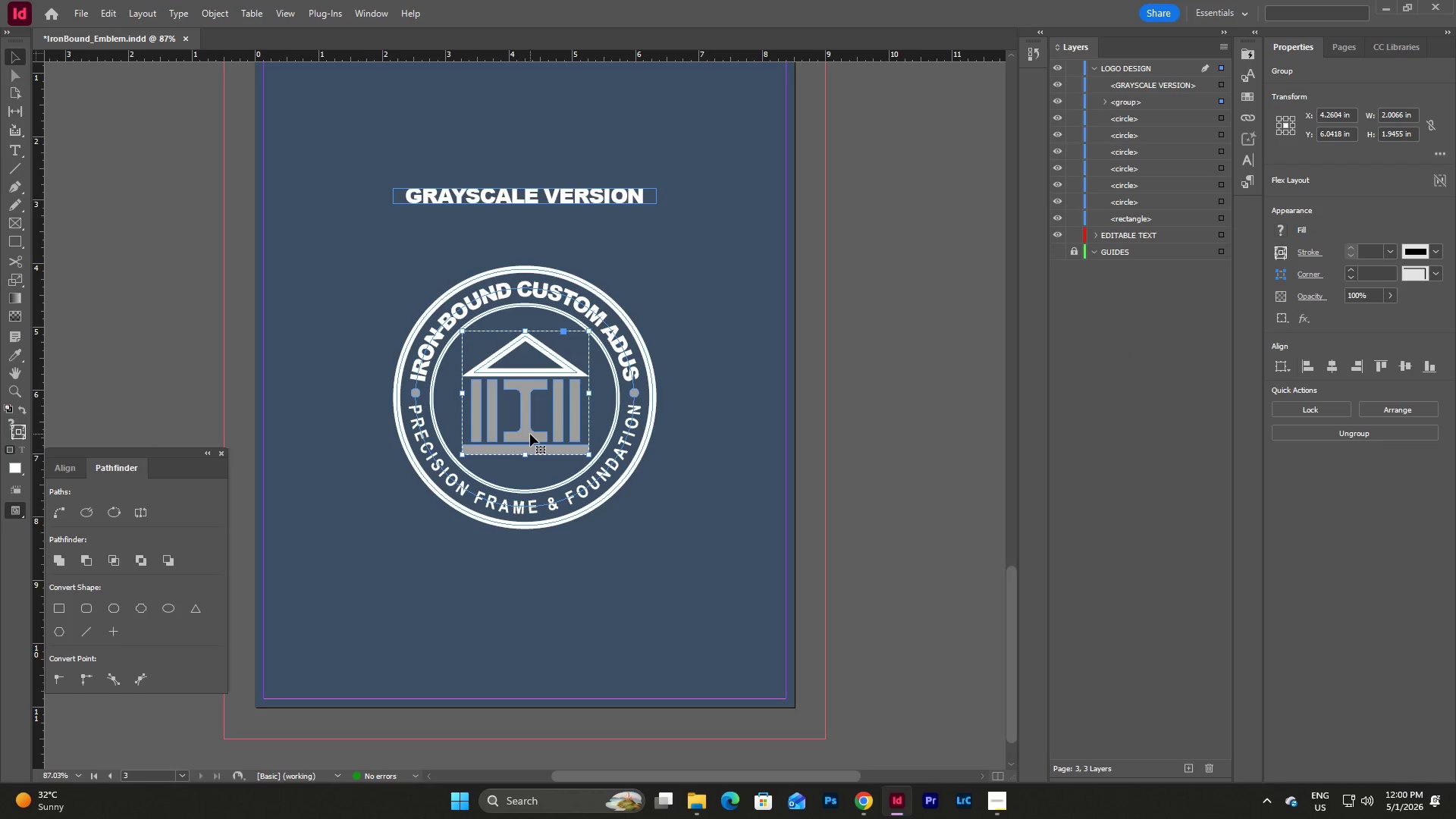 
double_click([530, 434])
 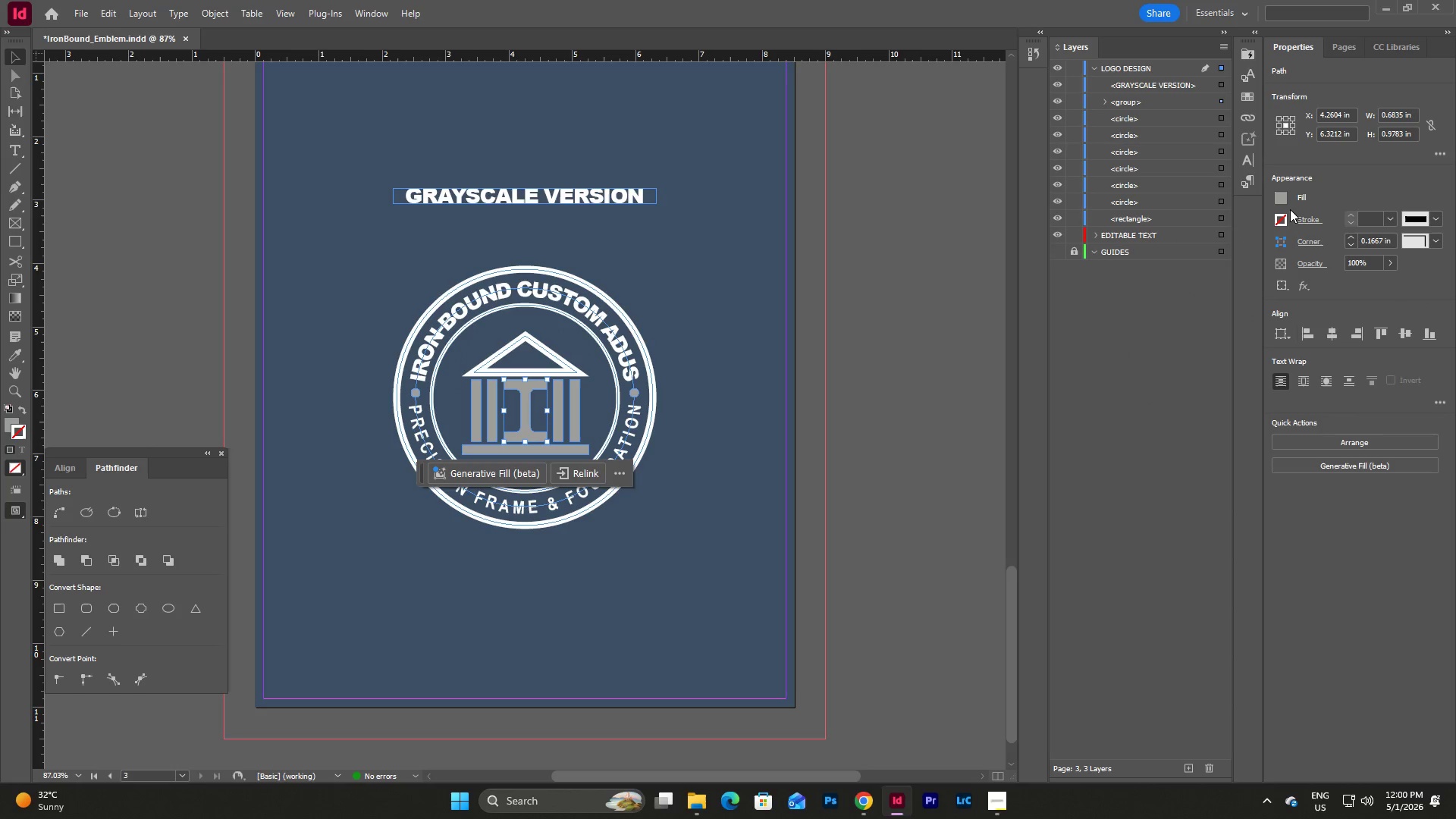 
left_click([1285, 197])
 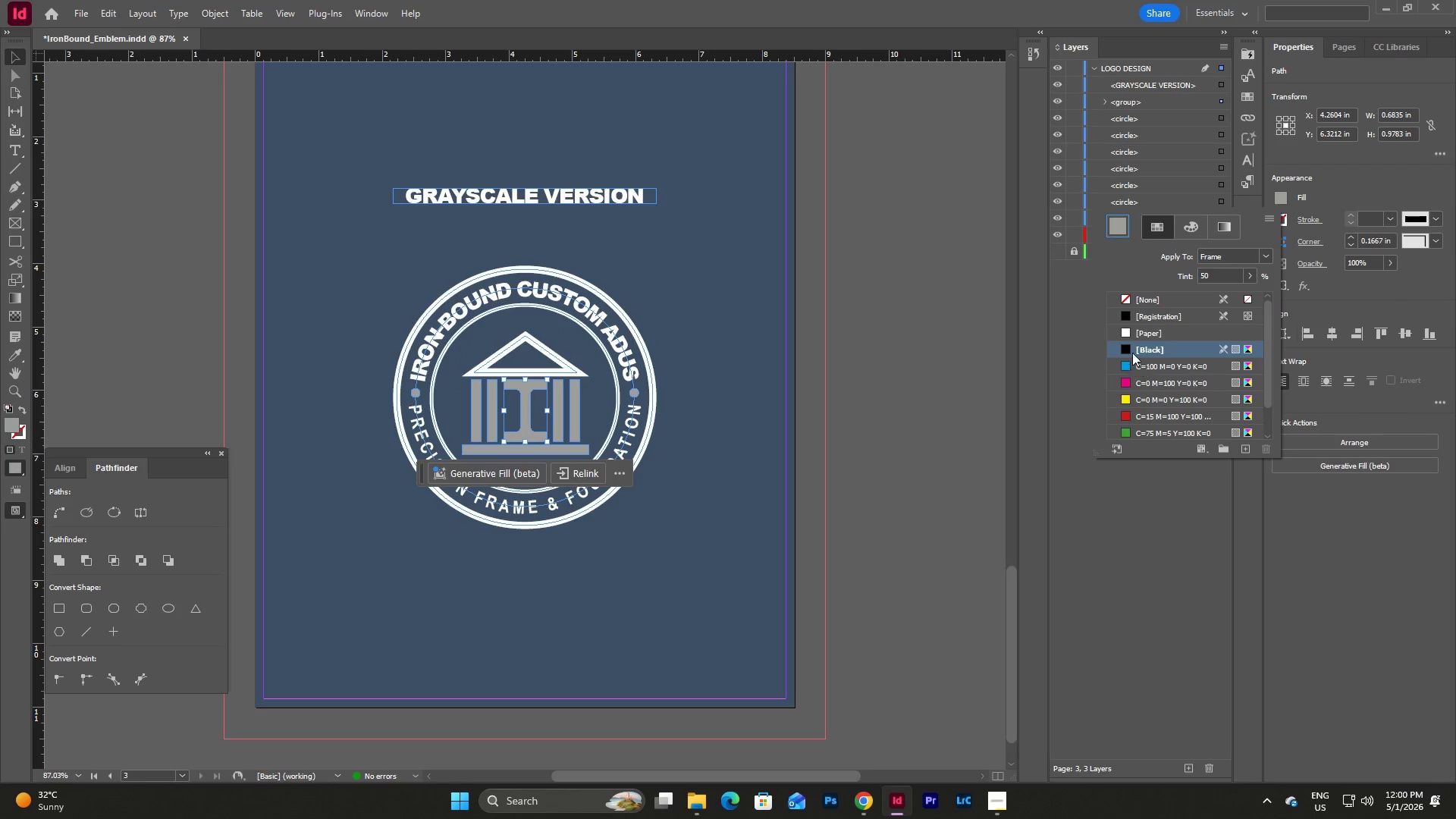 
left_click([1141, 333])
 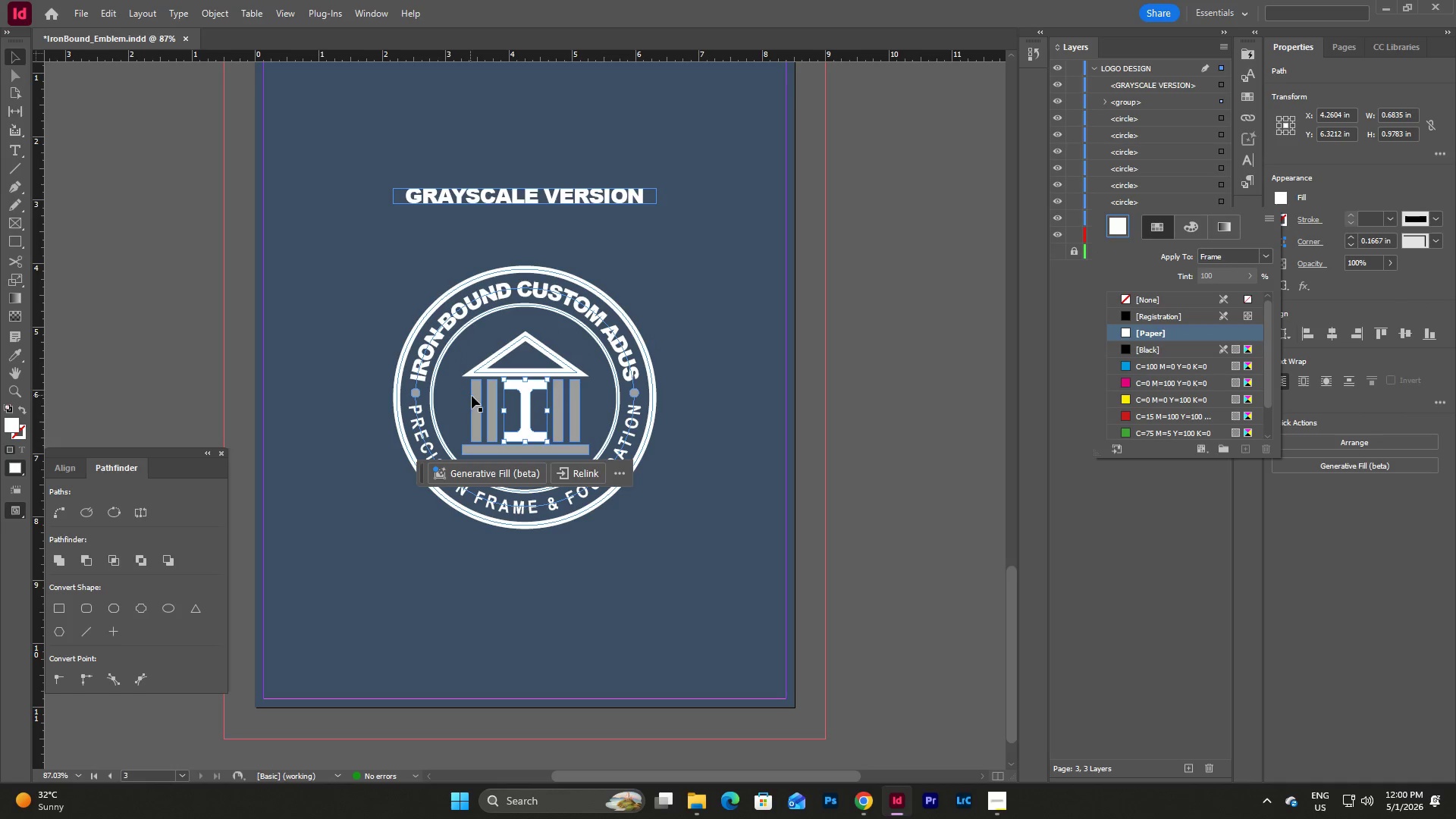 
double_click([474, 400])
 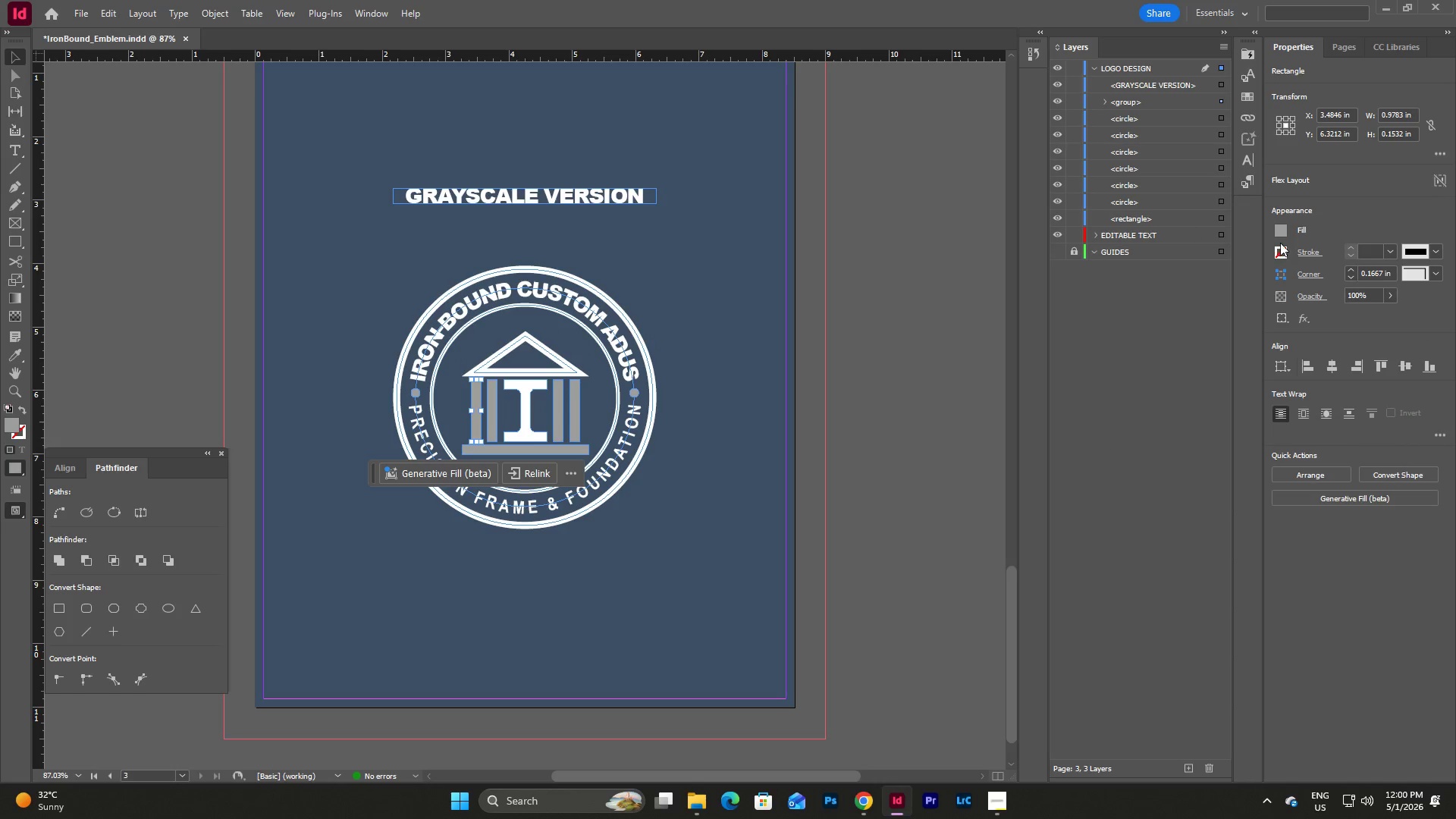 
left_click([1279, 256])
 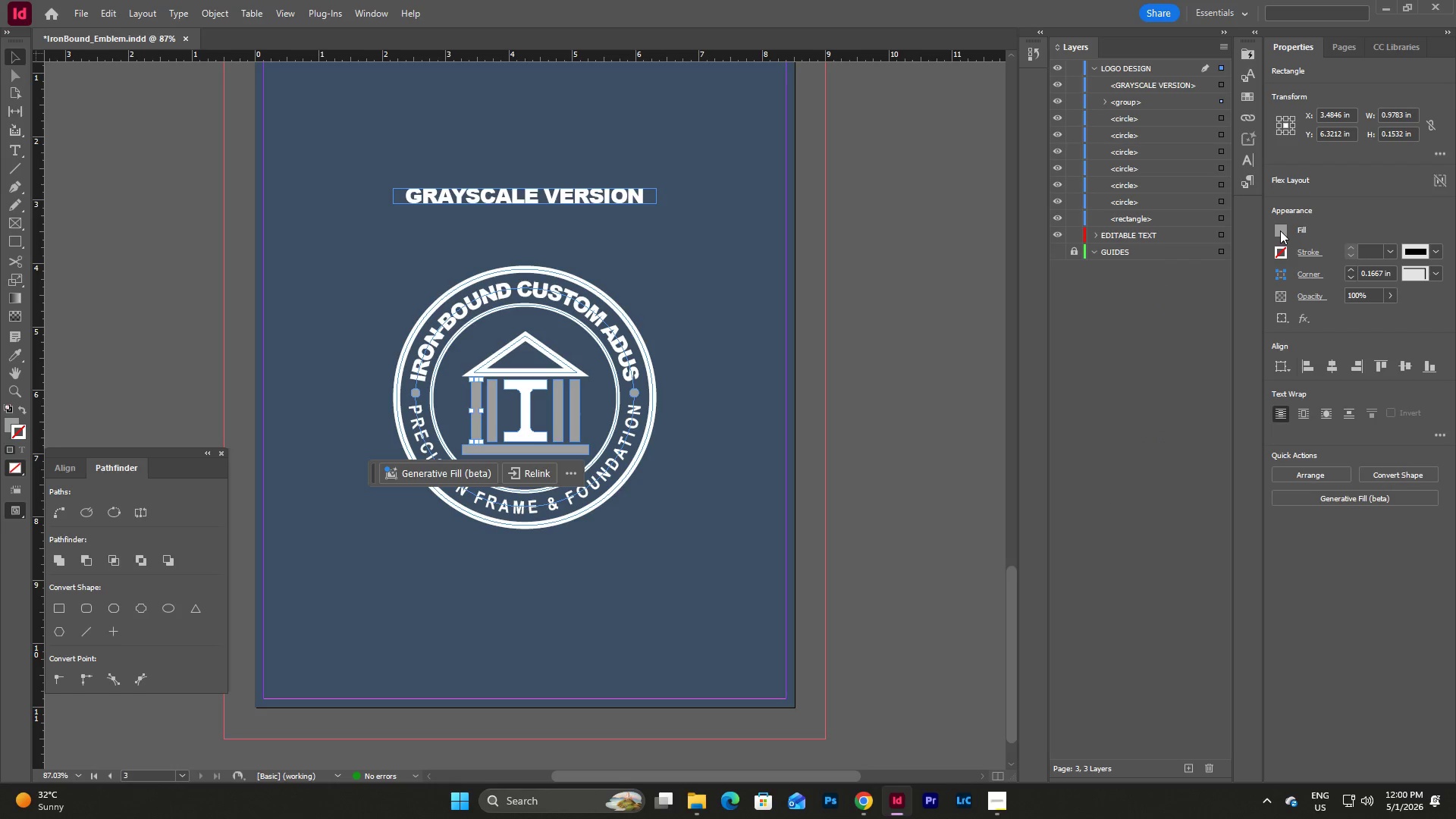 
double_click([1280, 231])
 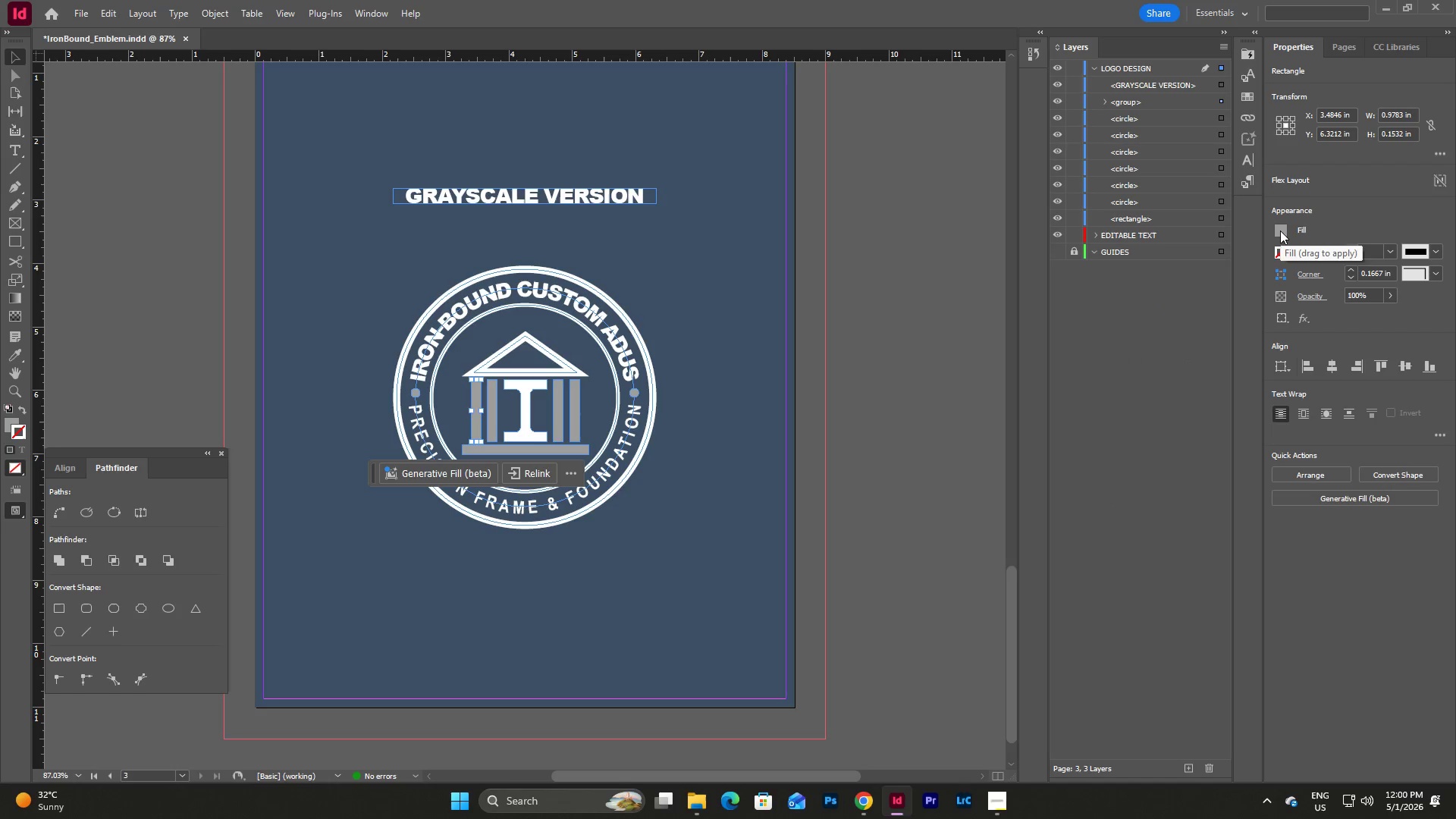 
triple_click([1280, 231])
 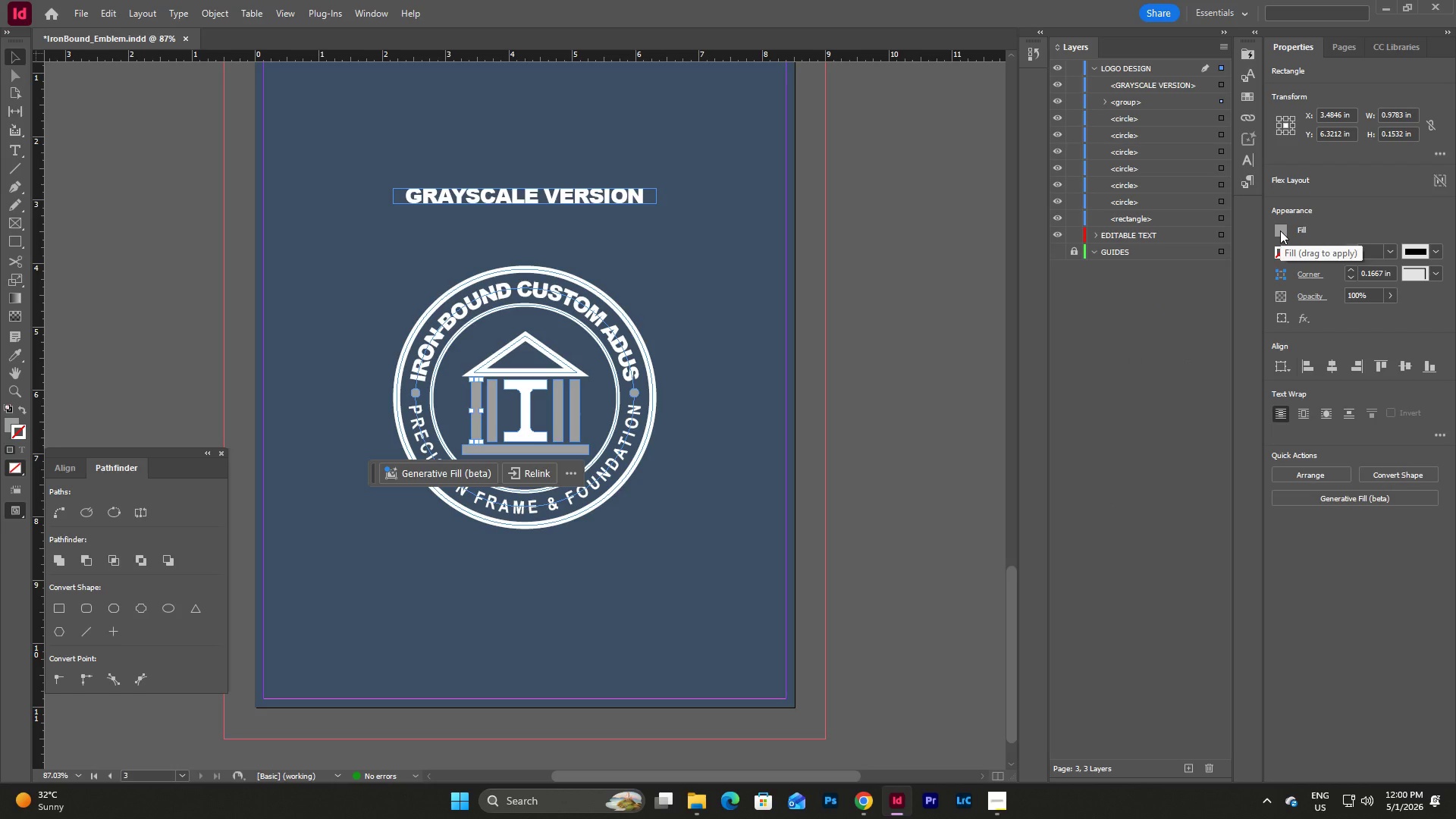 
triple_click([1280, 231])
 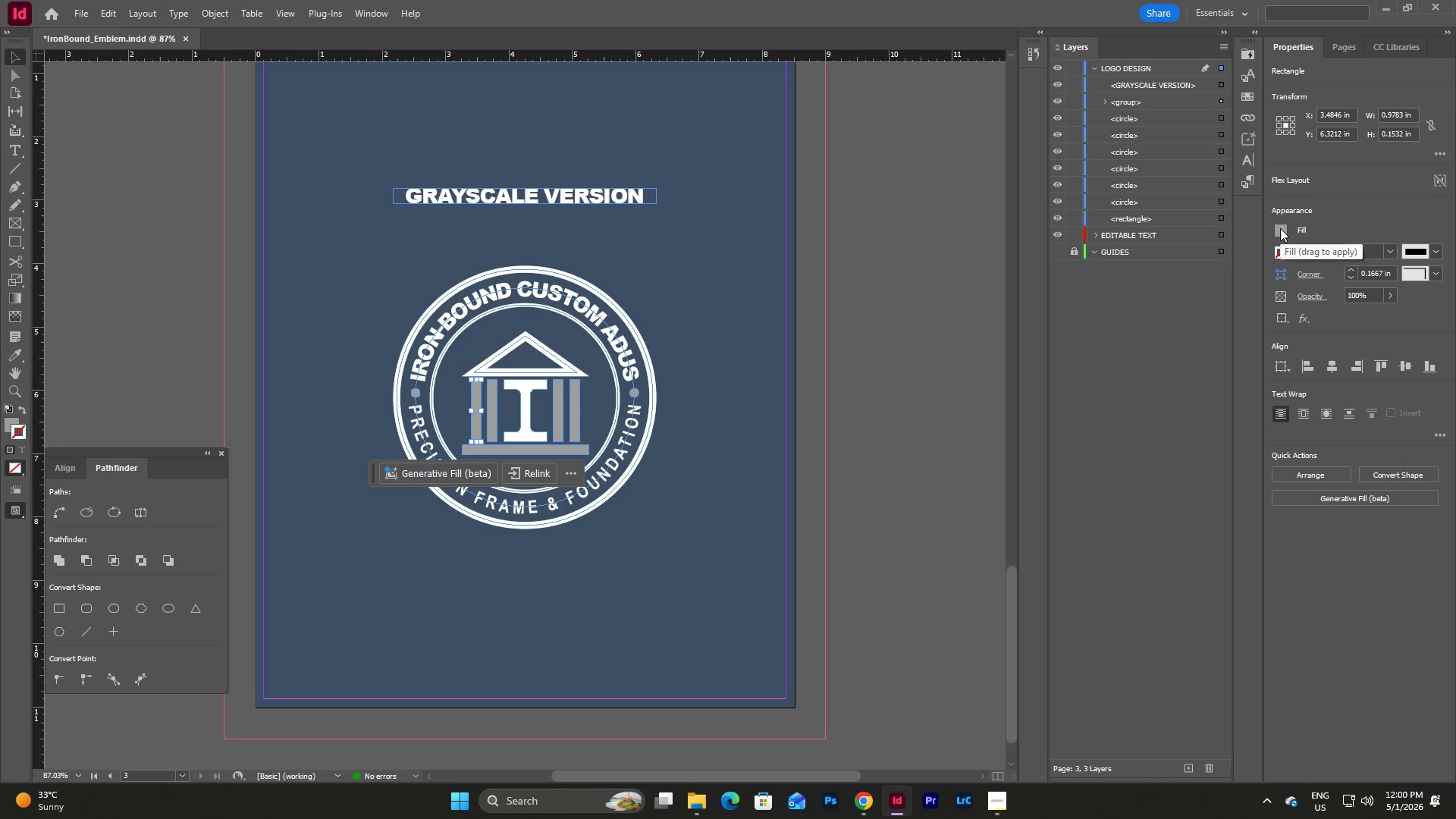 
left_click([1280, 228])
 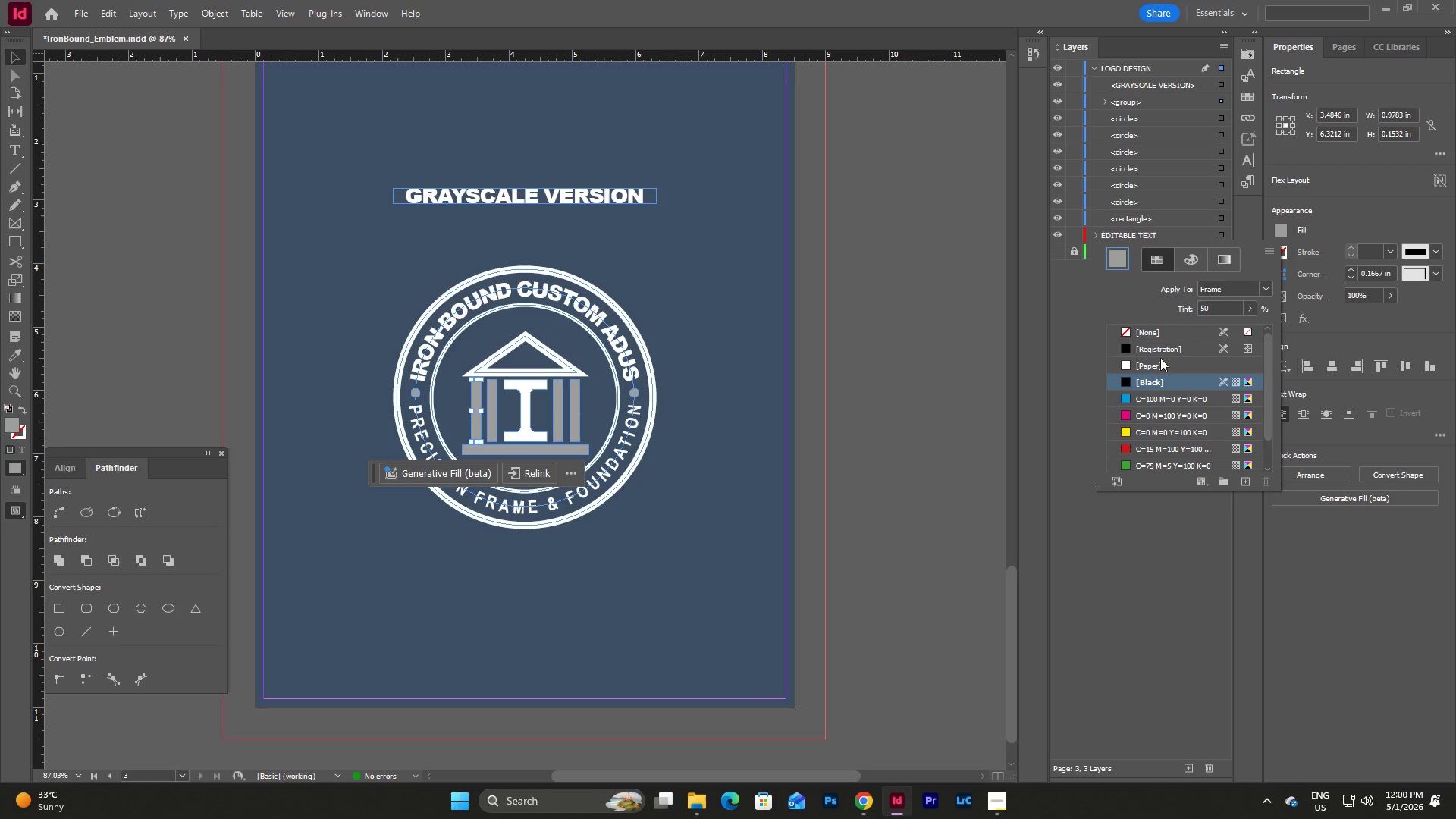 
left_click([1143, 363])
 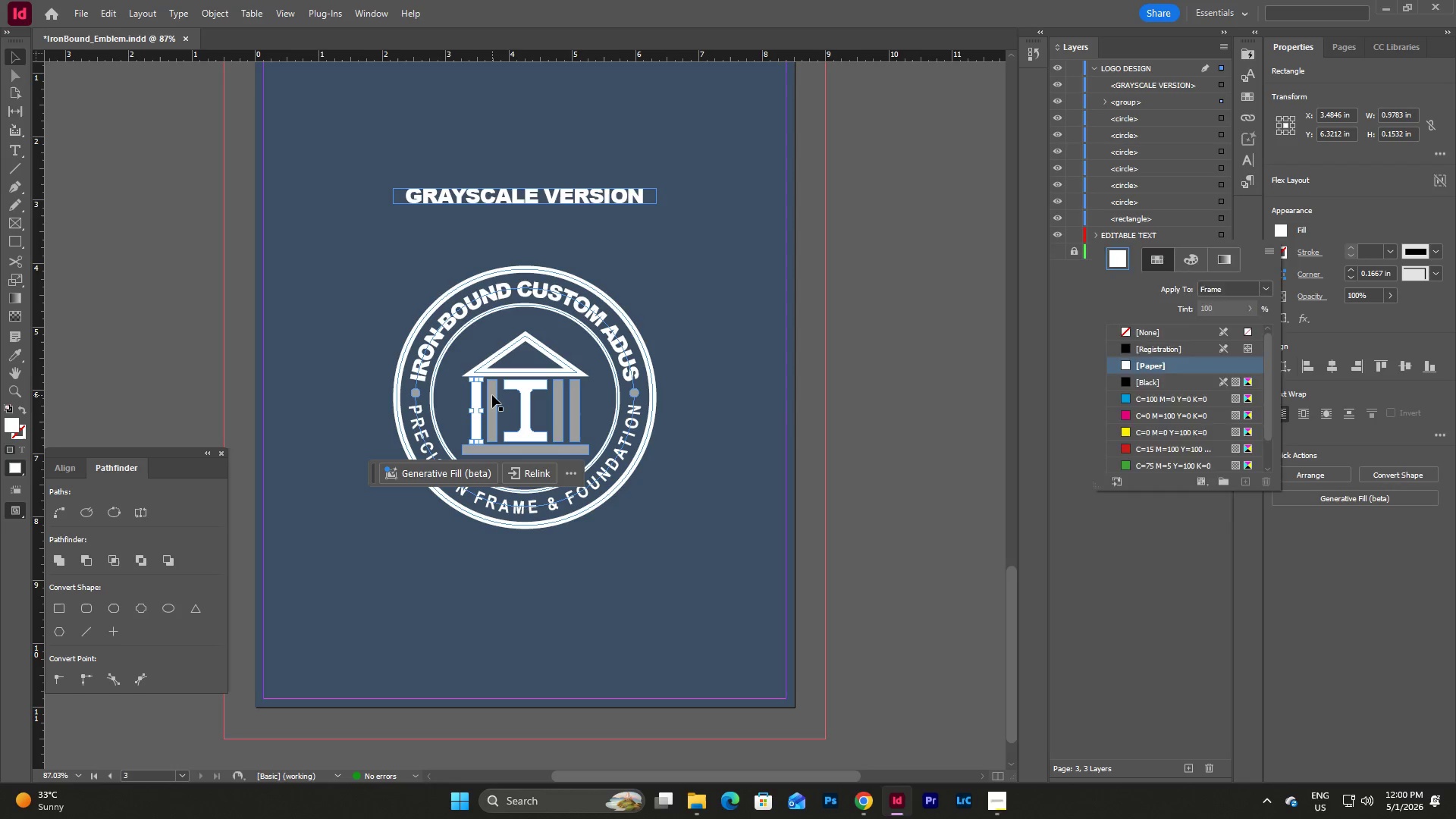 
double_click([492, 395])
 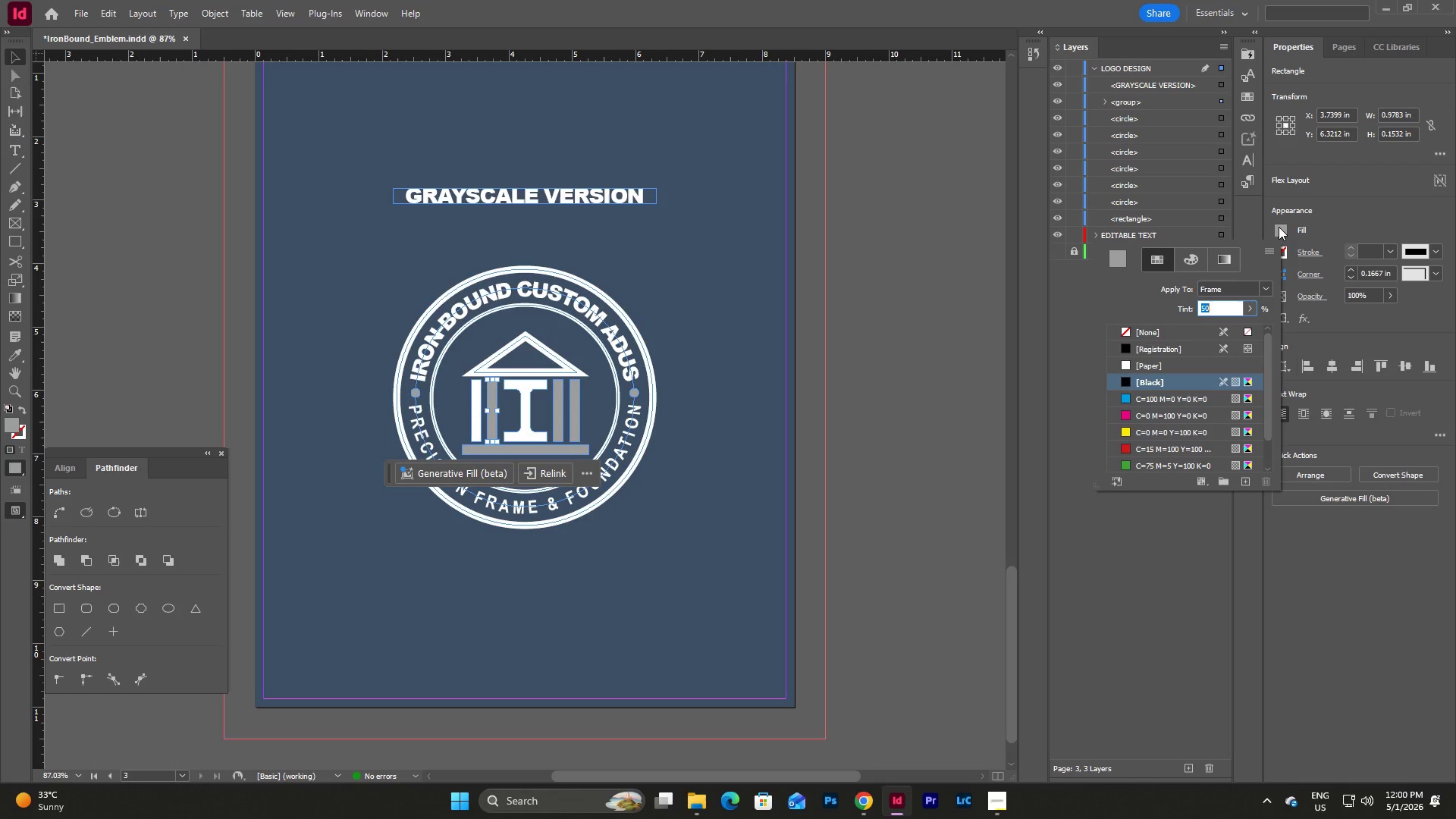 
left_click([1174, 367])
 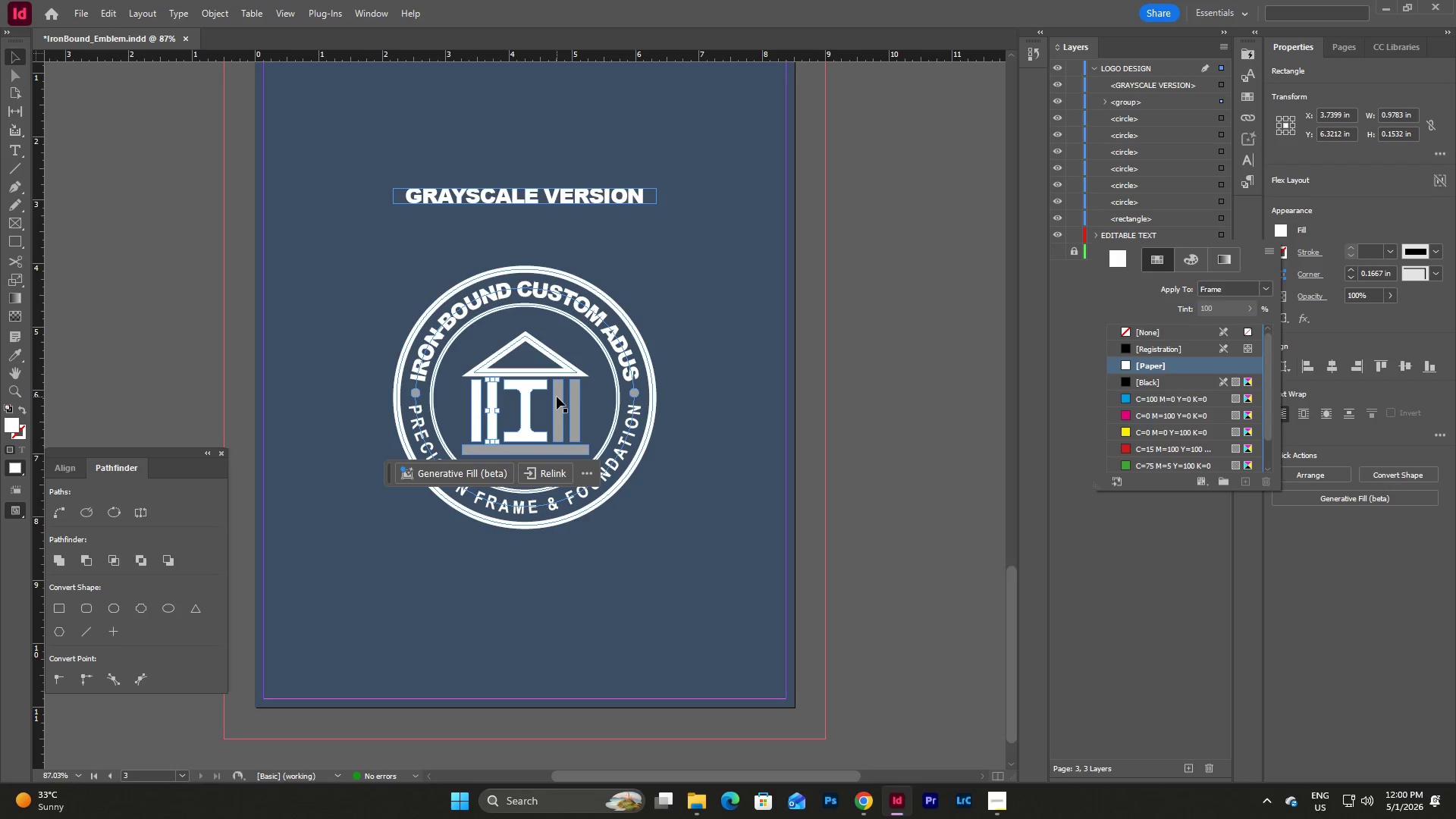 
double_click([556, 397])
 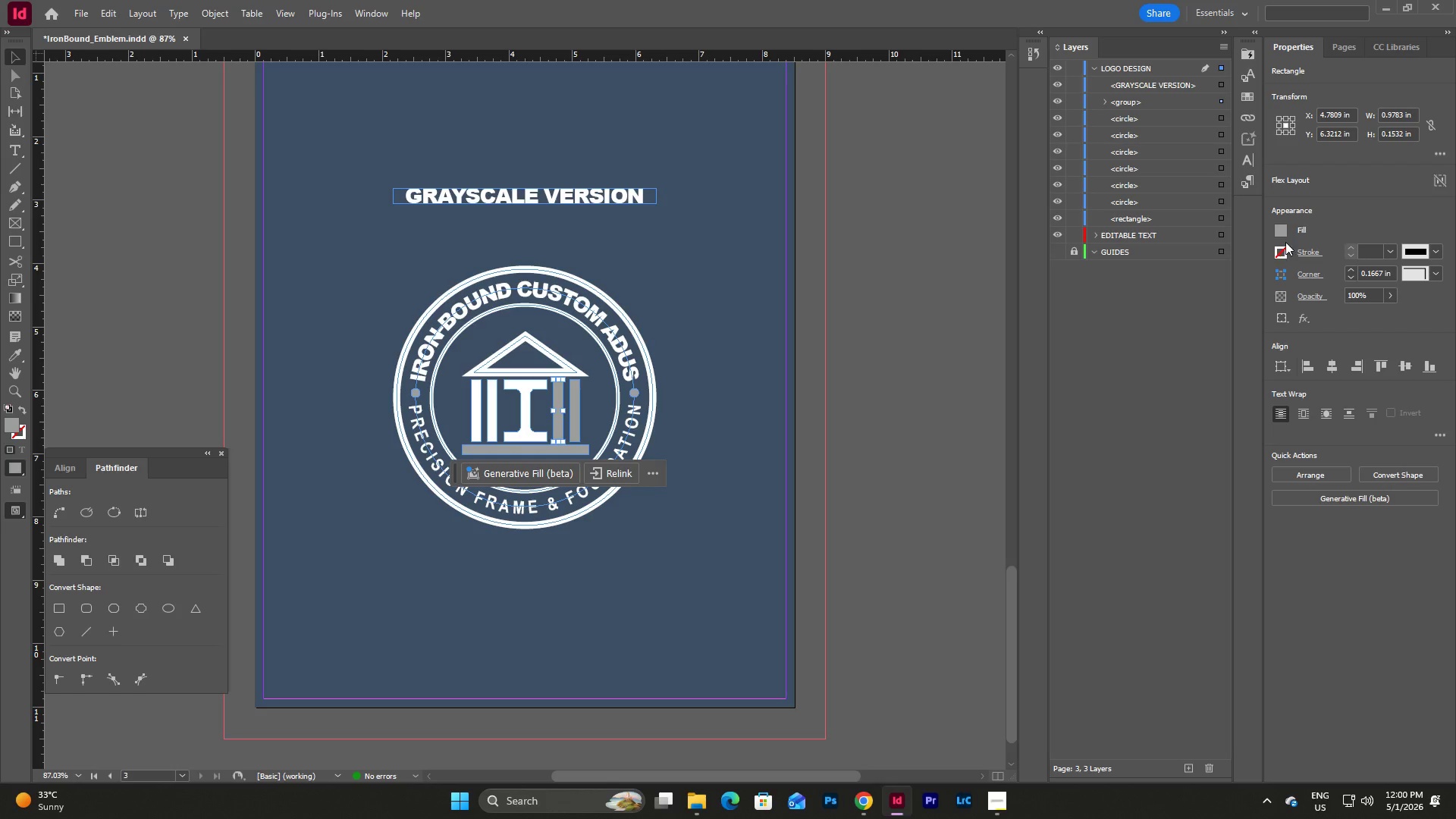 
left_click([1280, 230])
 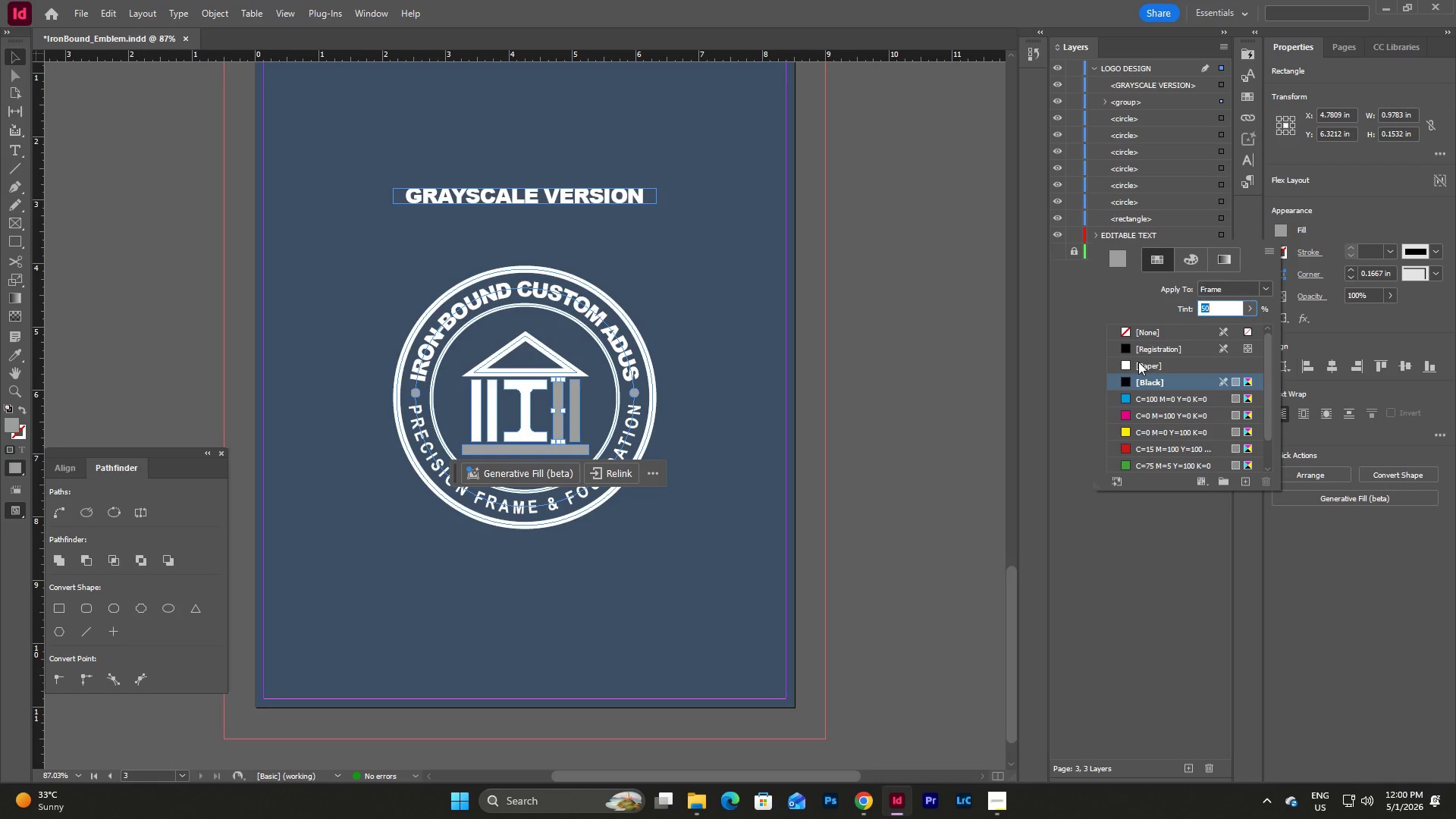 
left_click([1138, 371])
 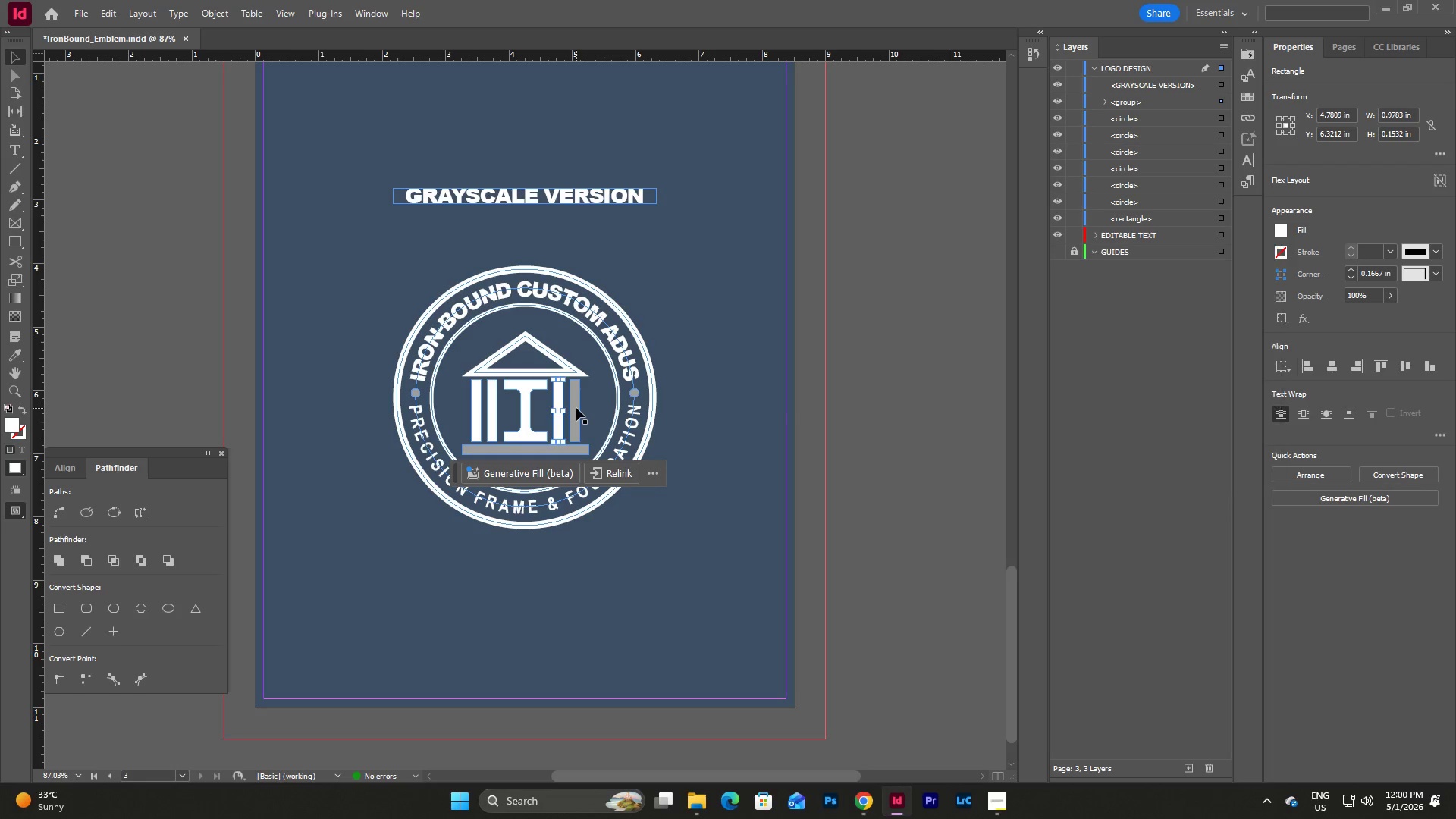 
double_click([576, 408])
 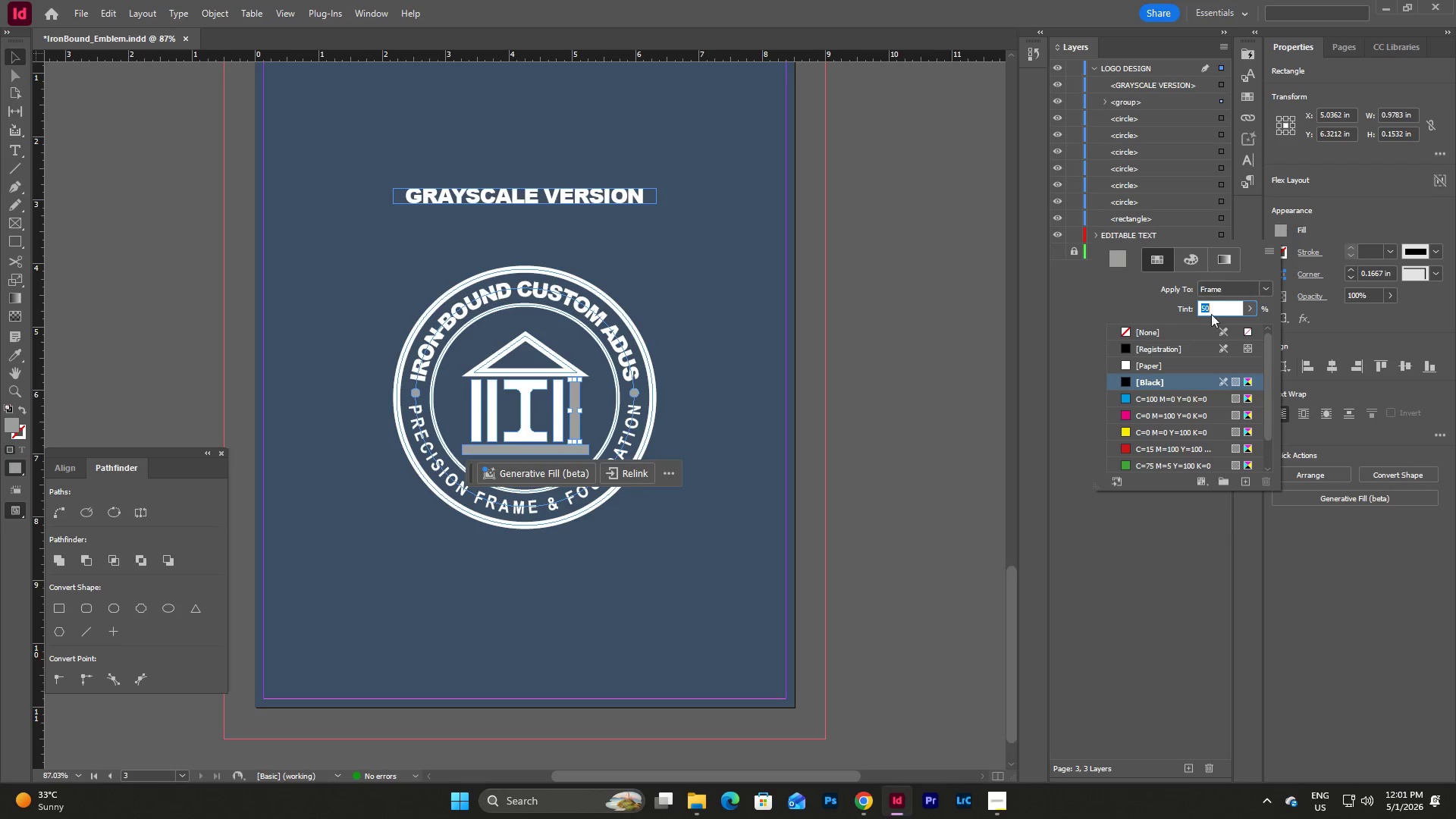 
left_click([1153, 360])
 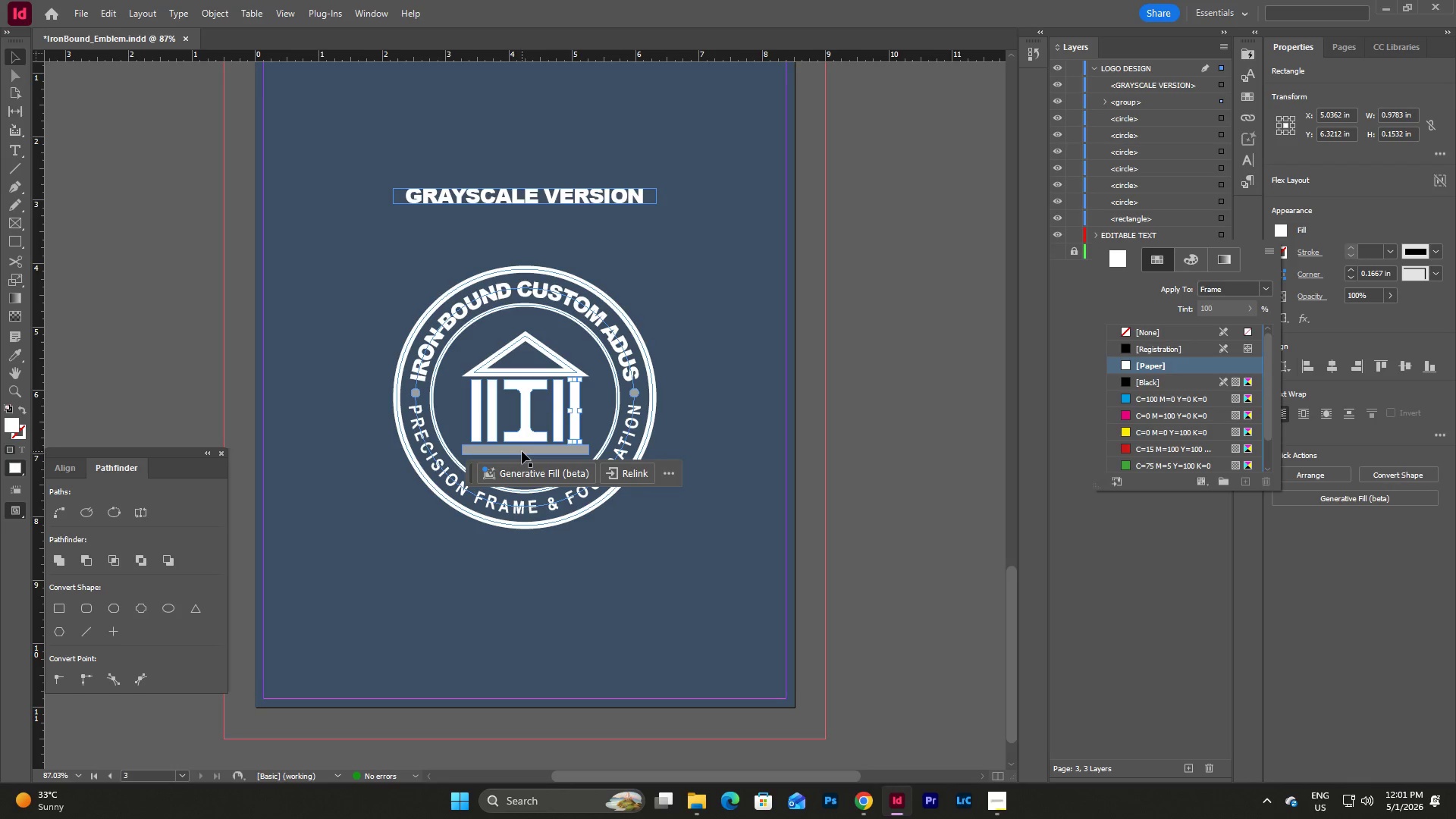 
double_click([522, 451])
 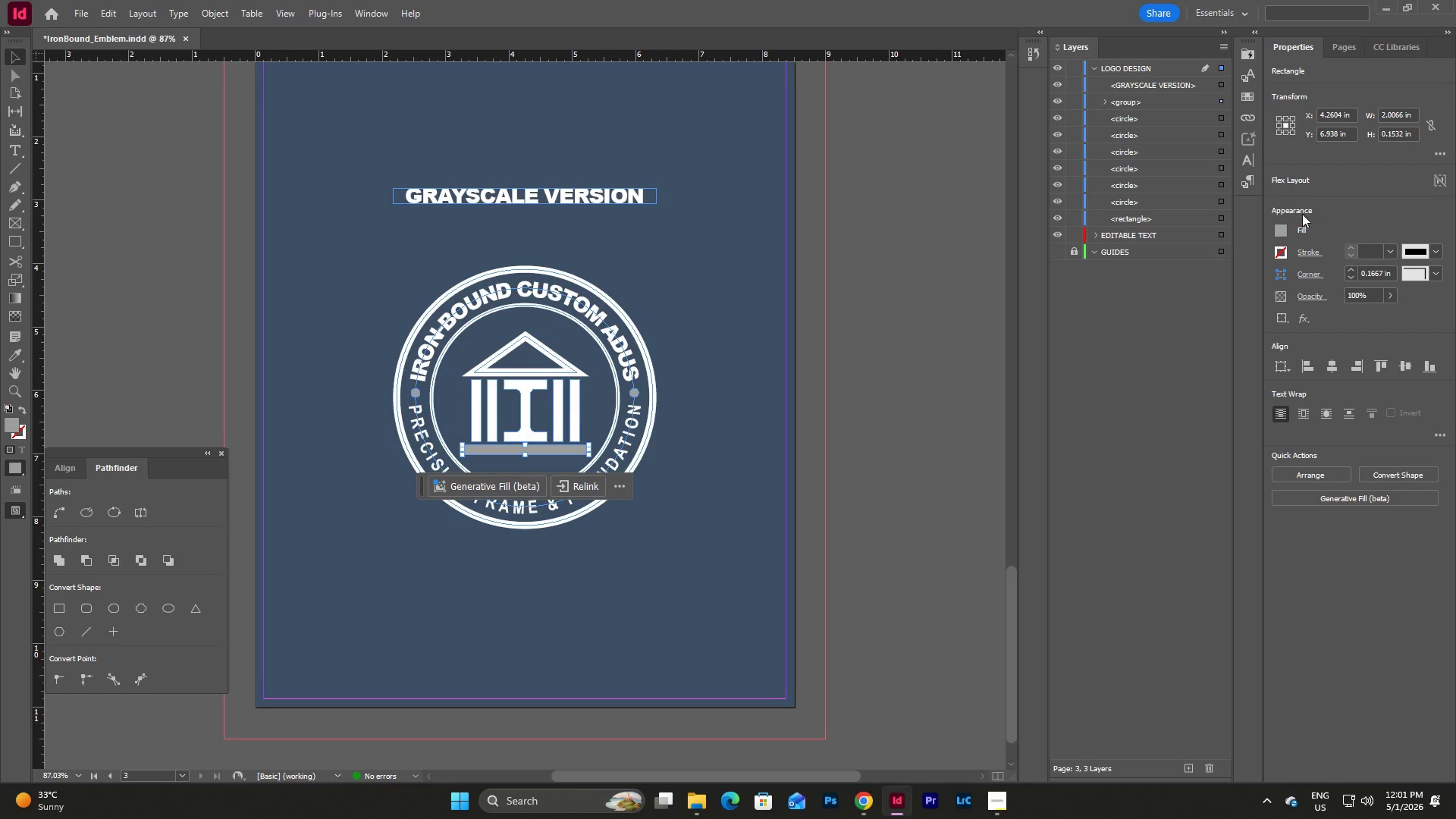 
left_click([1288, 229])
 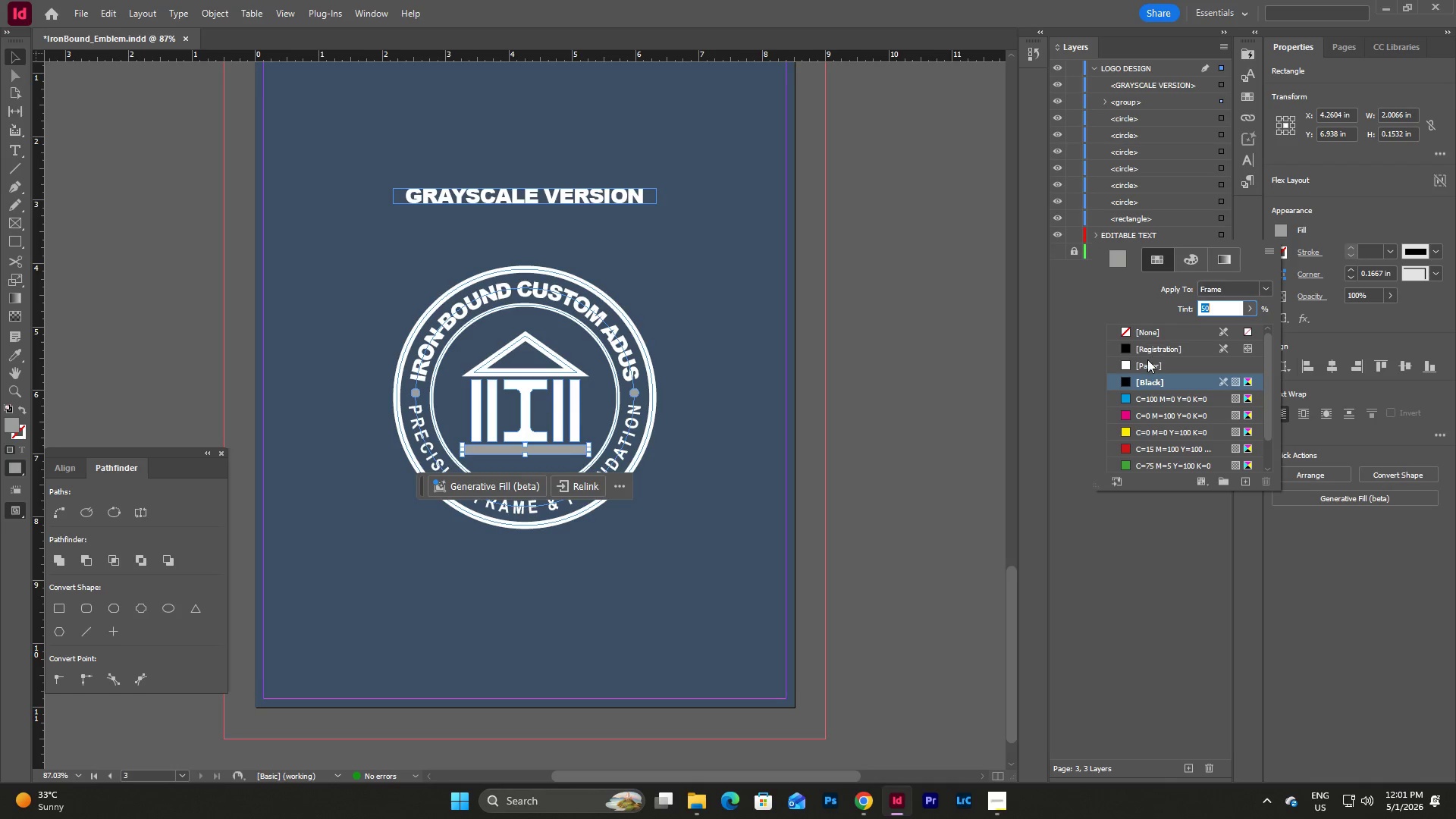 
left_click([1145, 364])
 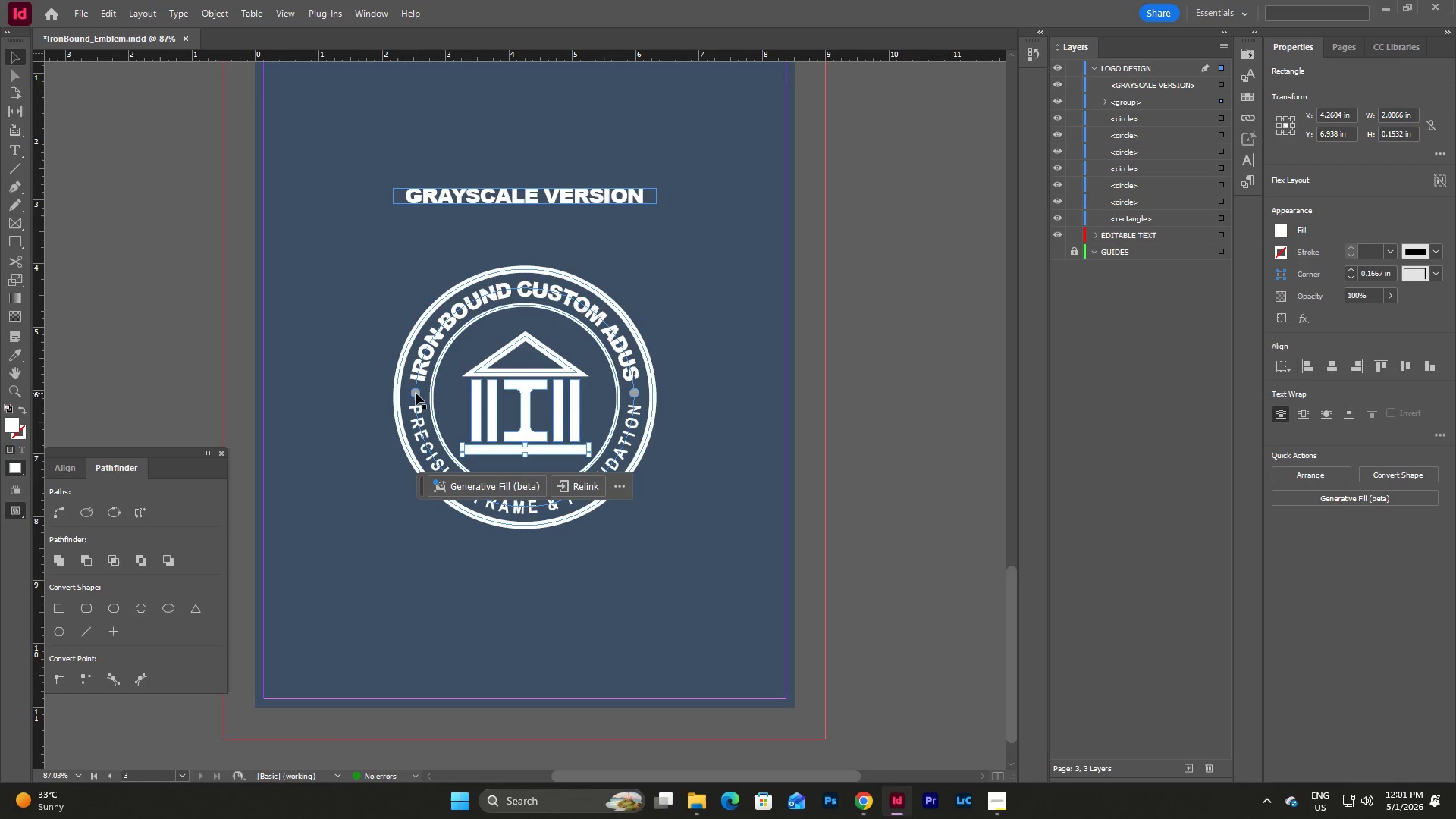 
double_click([416, 393])
 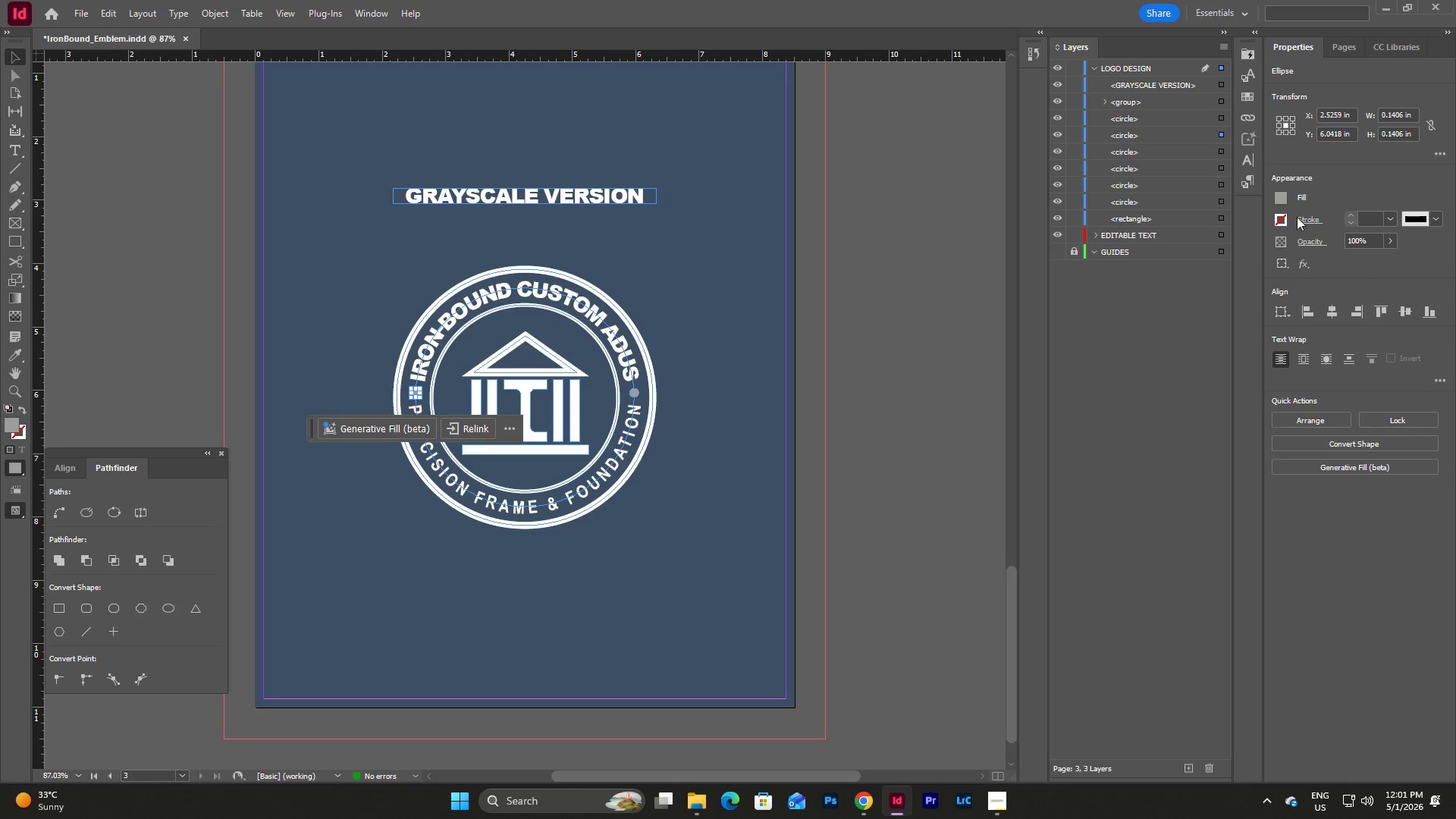 
left_click([1270, 190])
 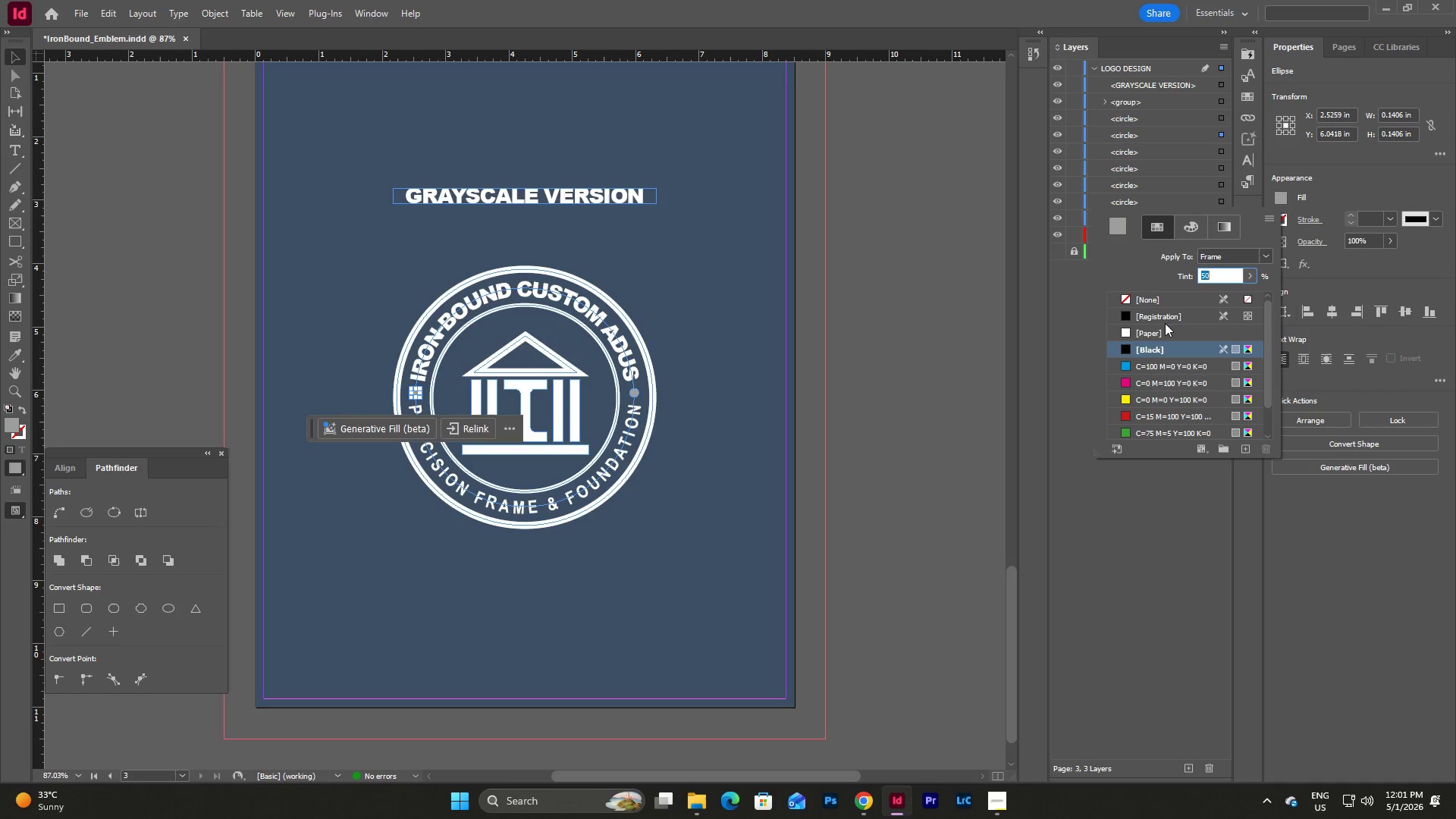 
left_click([1155, 331])
 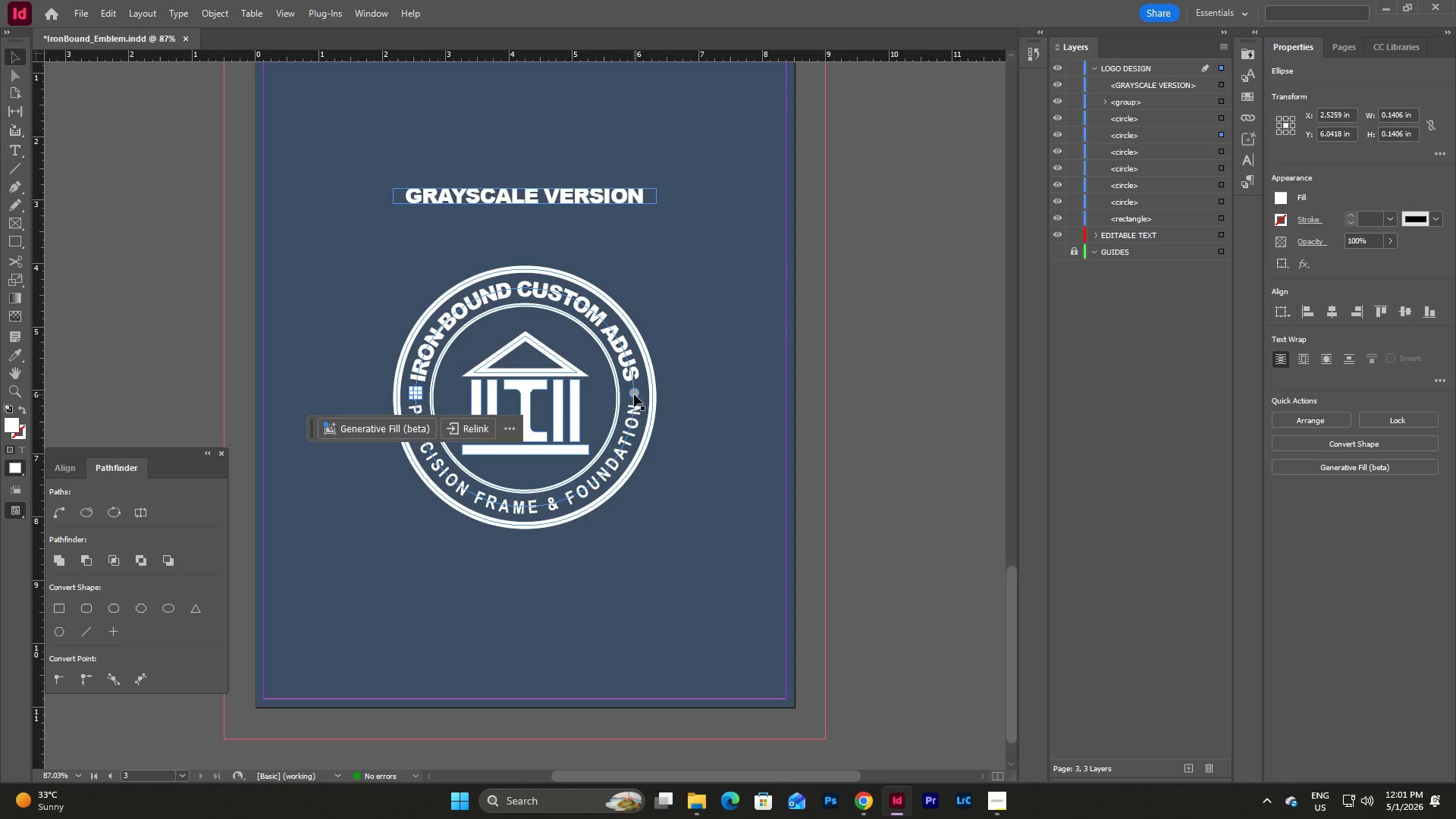 
double_click([632, 394])
 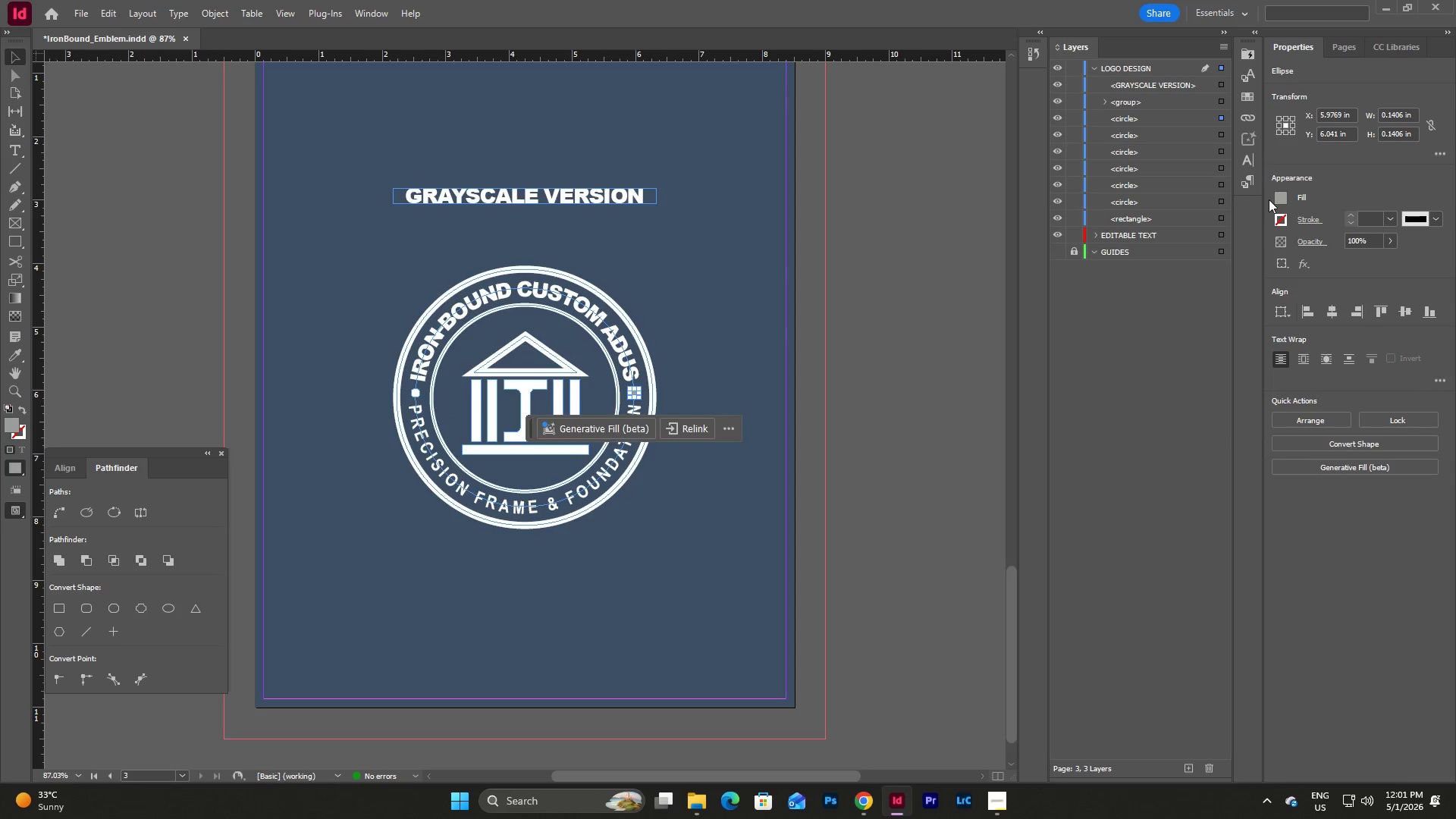 
left_click([1278, 196])
 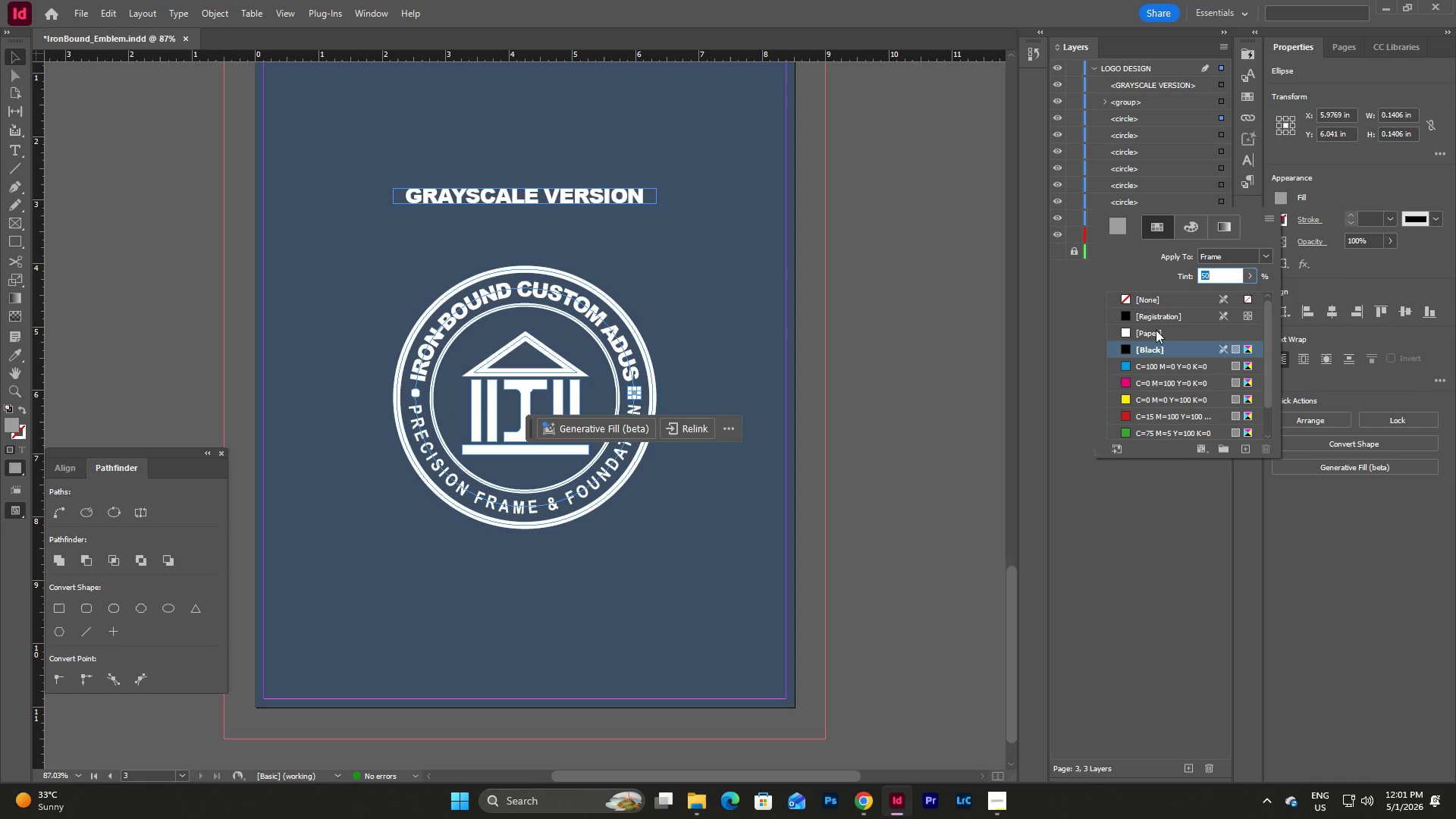 
left_click([1156, 330])
 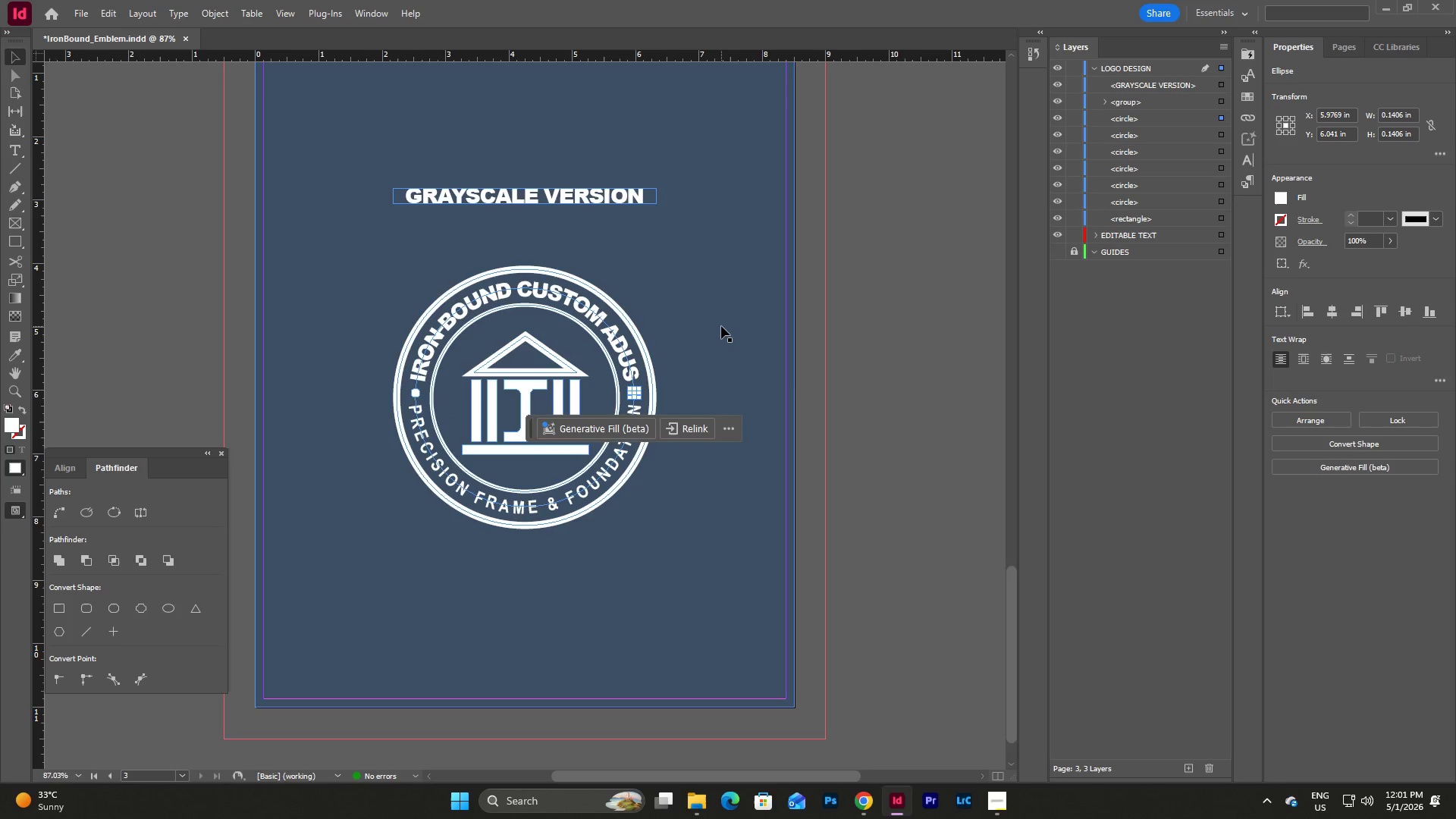 
double_click([721, 326])
 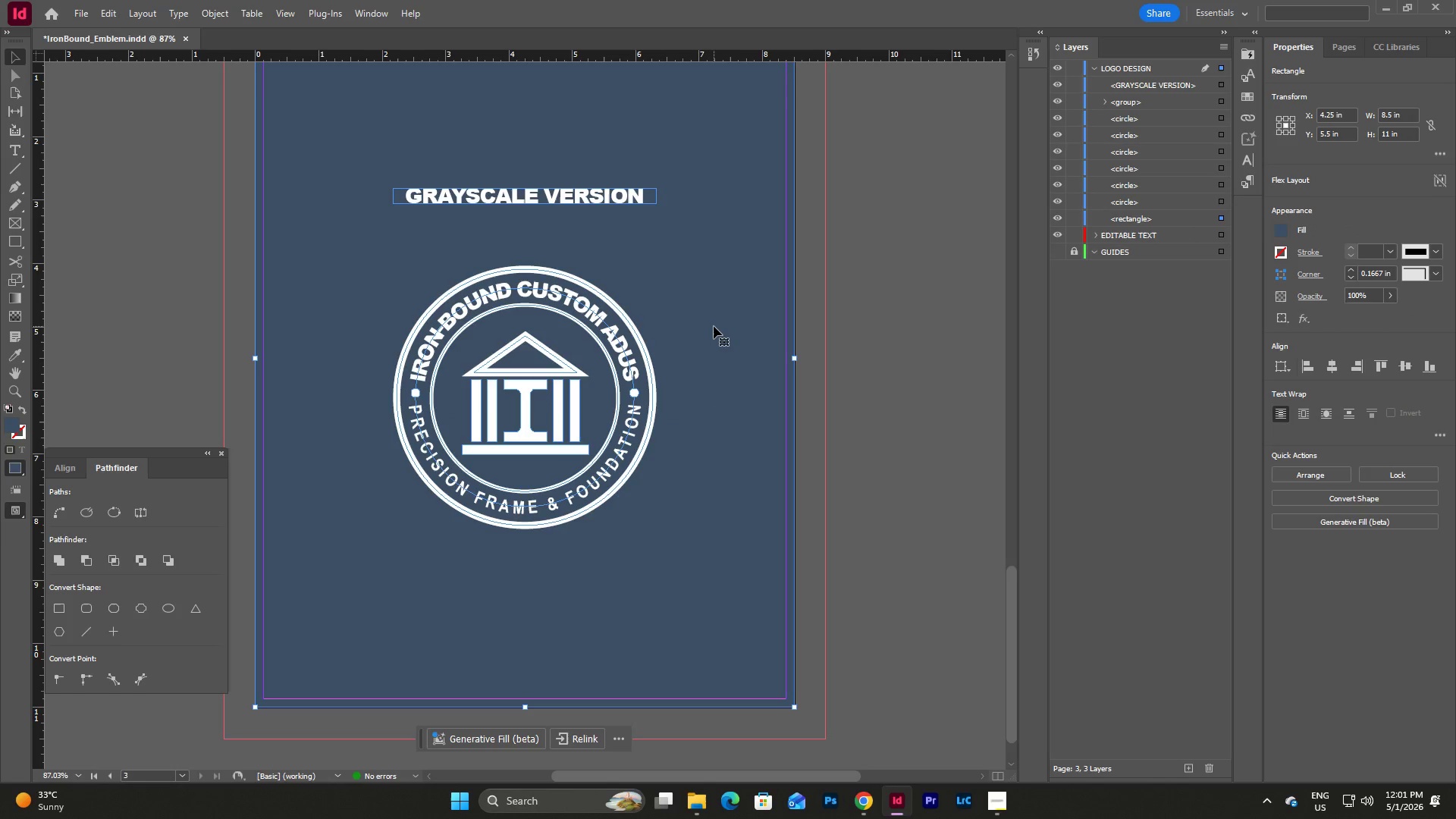 
triple_click([714, 326])
 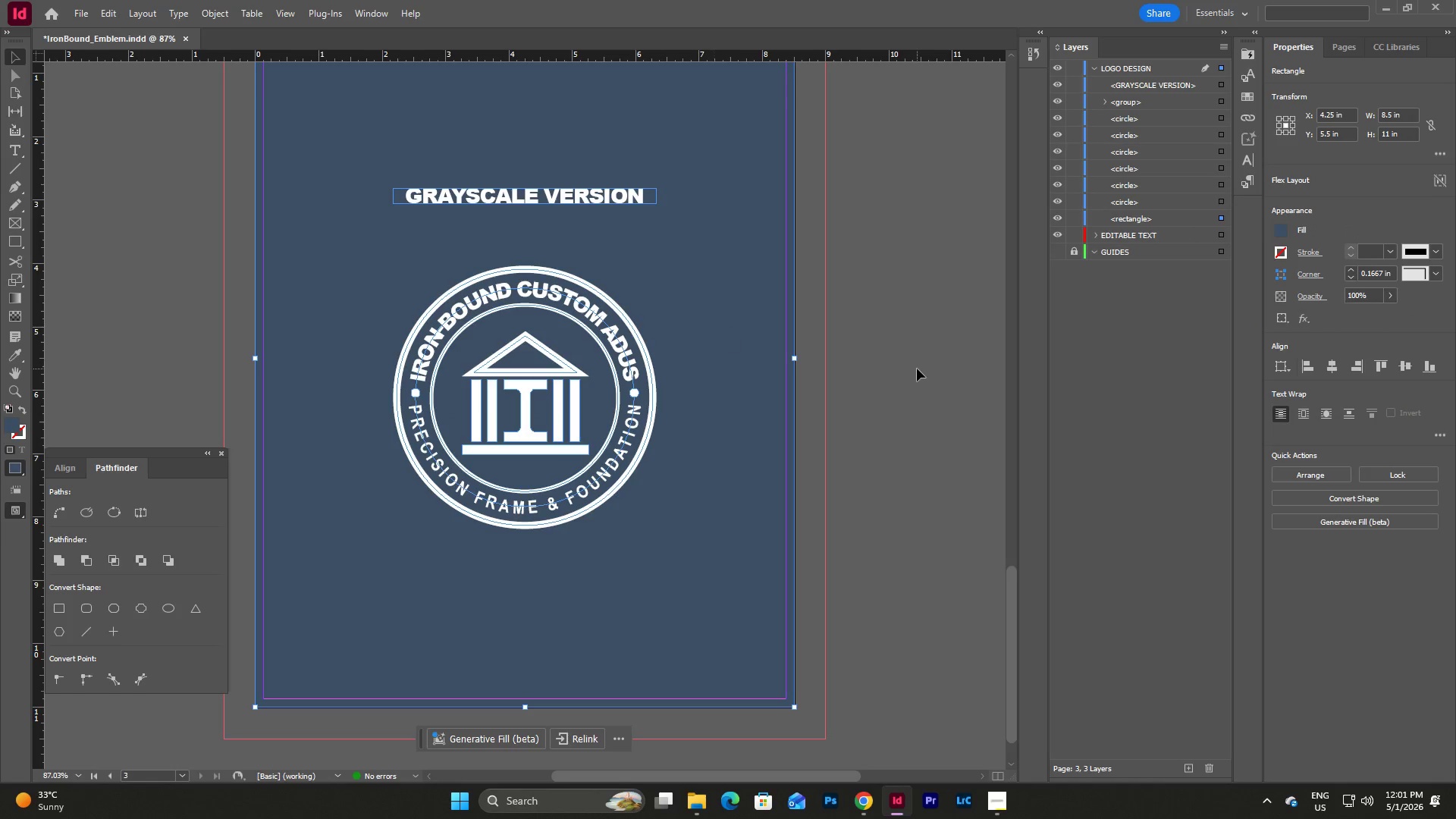 
left_click([917, 369])
 